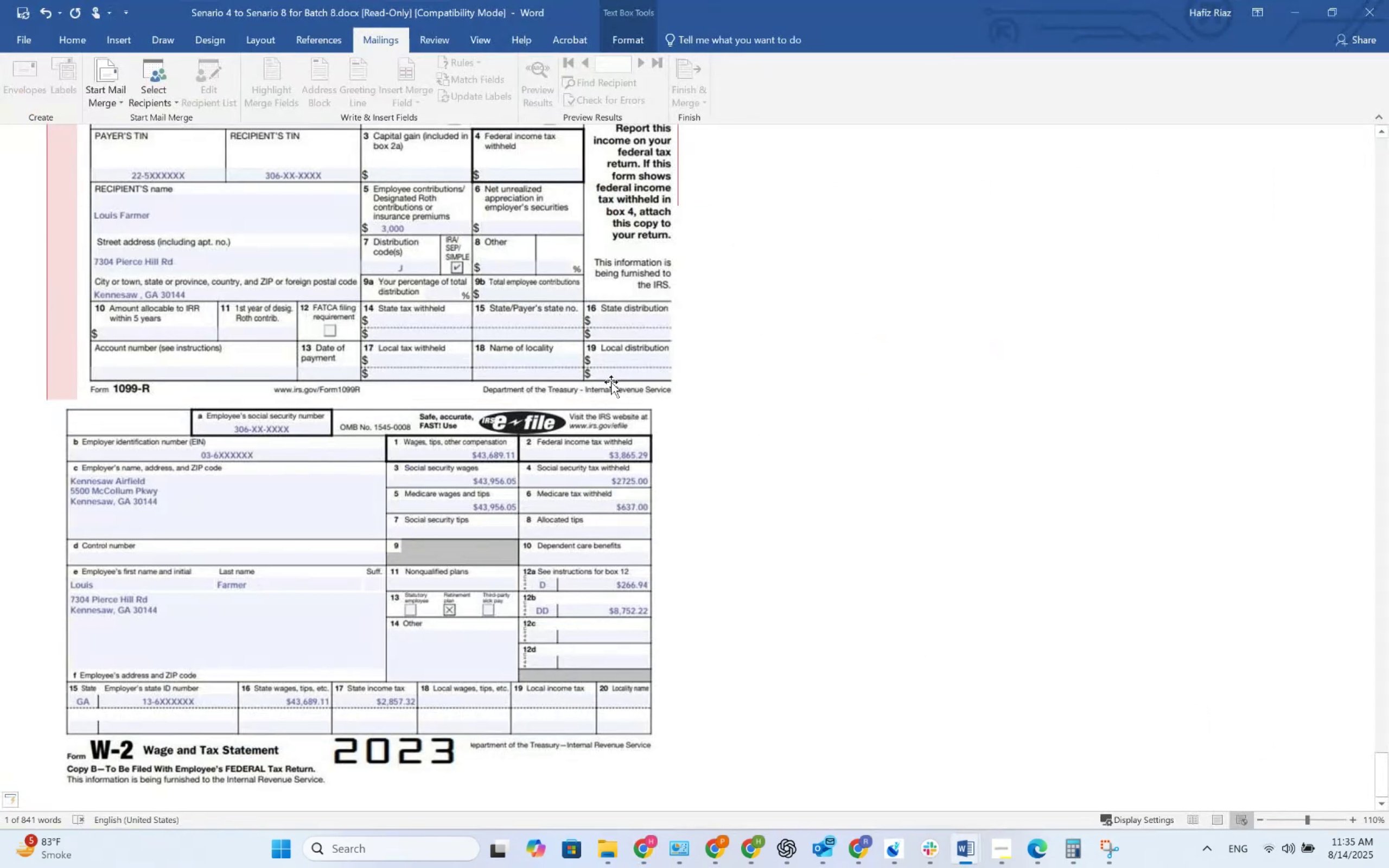 
key(Alt+Tab)
 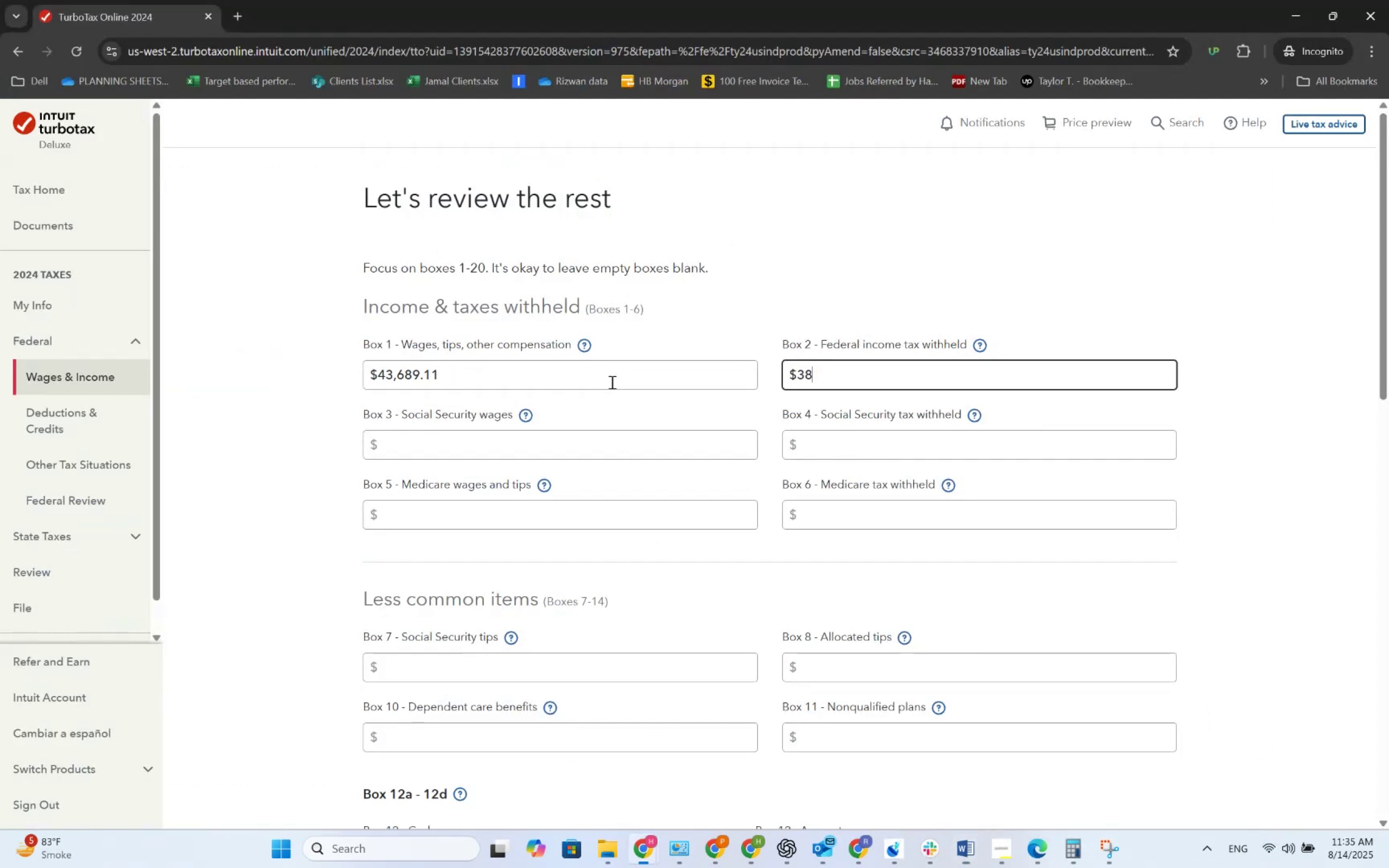 
key(Numpad6)
 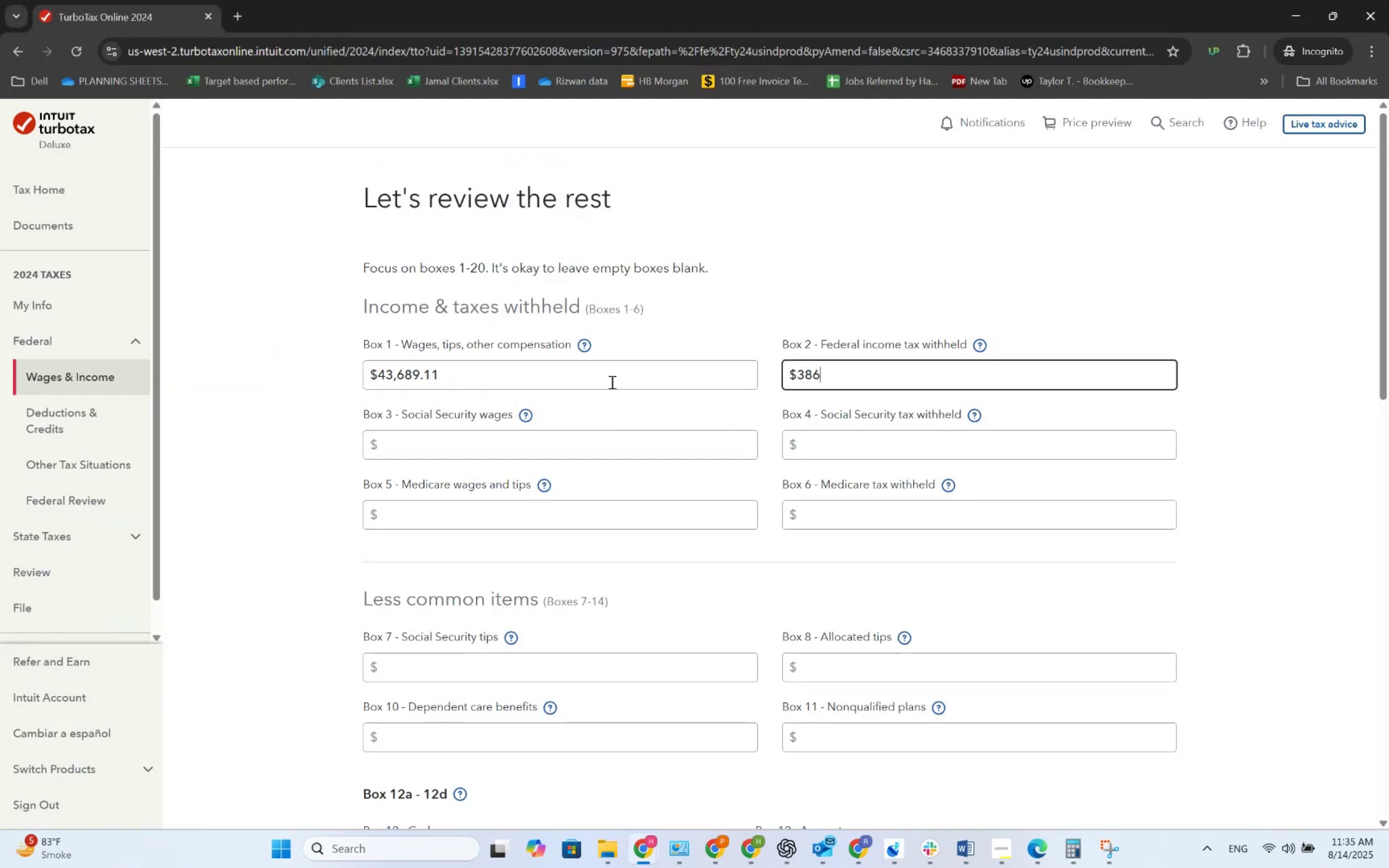 
key(Numpad5)
 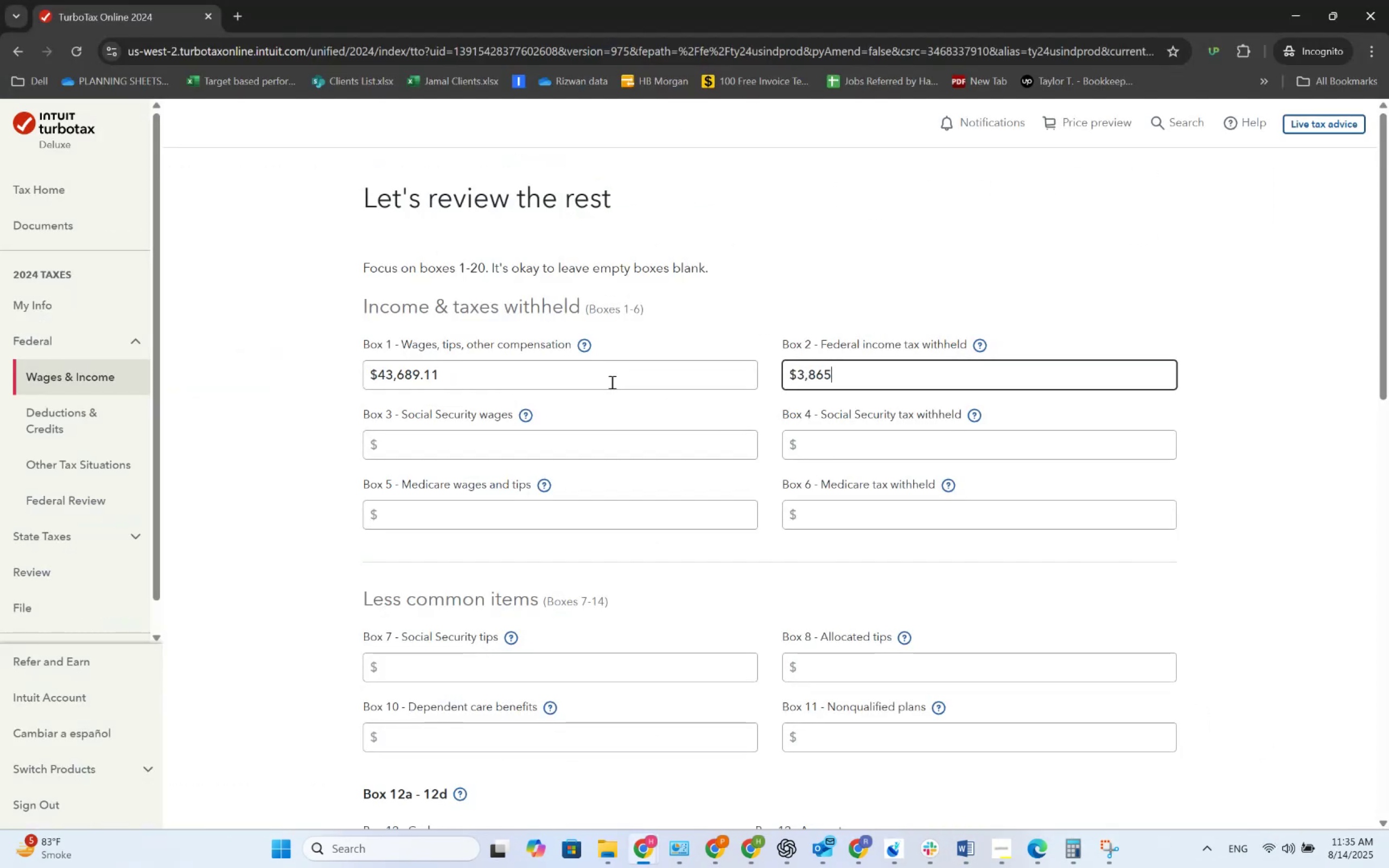 
key(NumpadDecimal)
 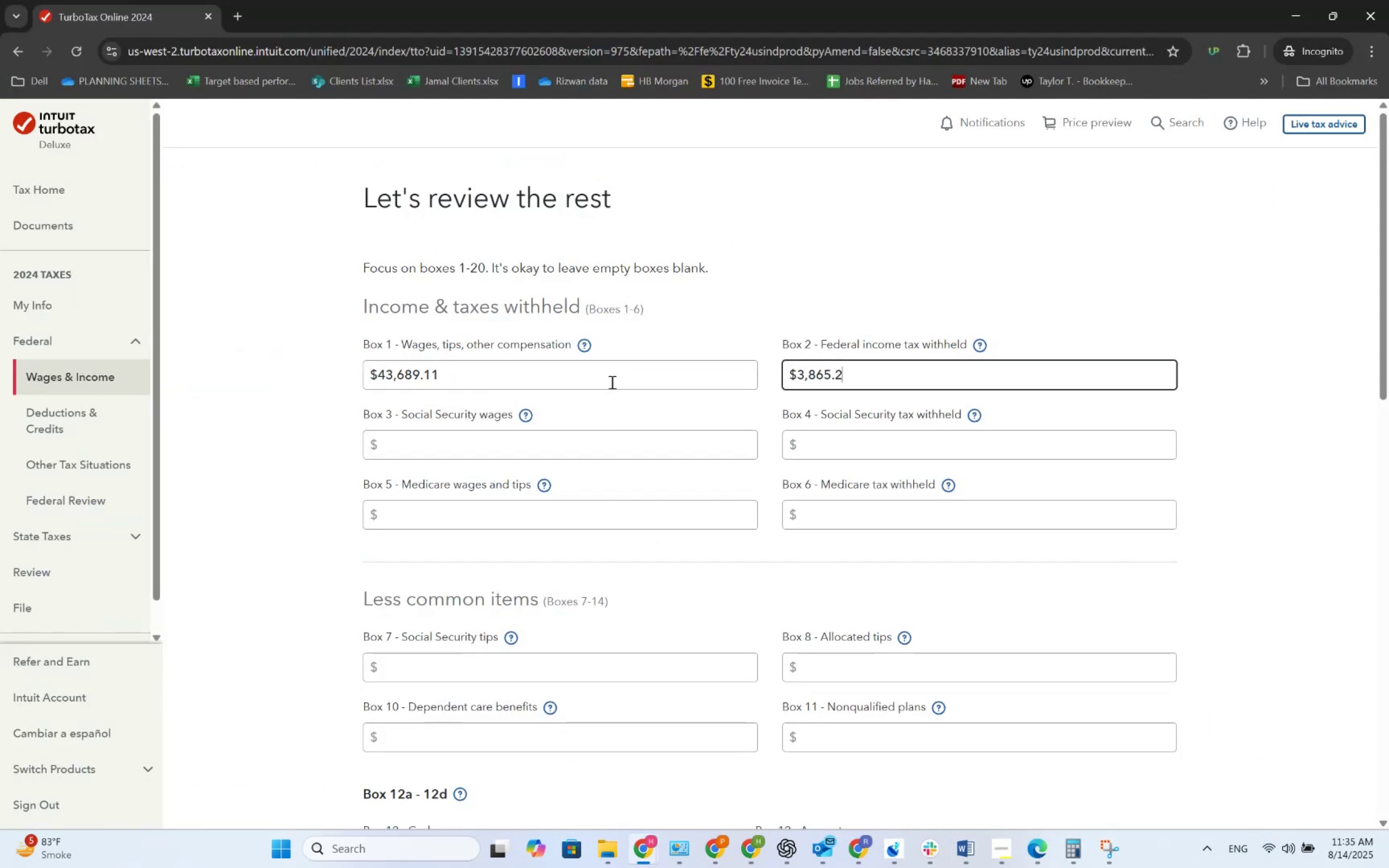 
key(Numpad2)
 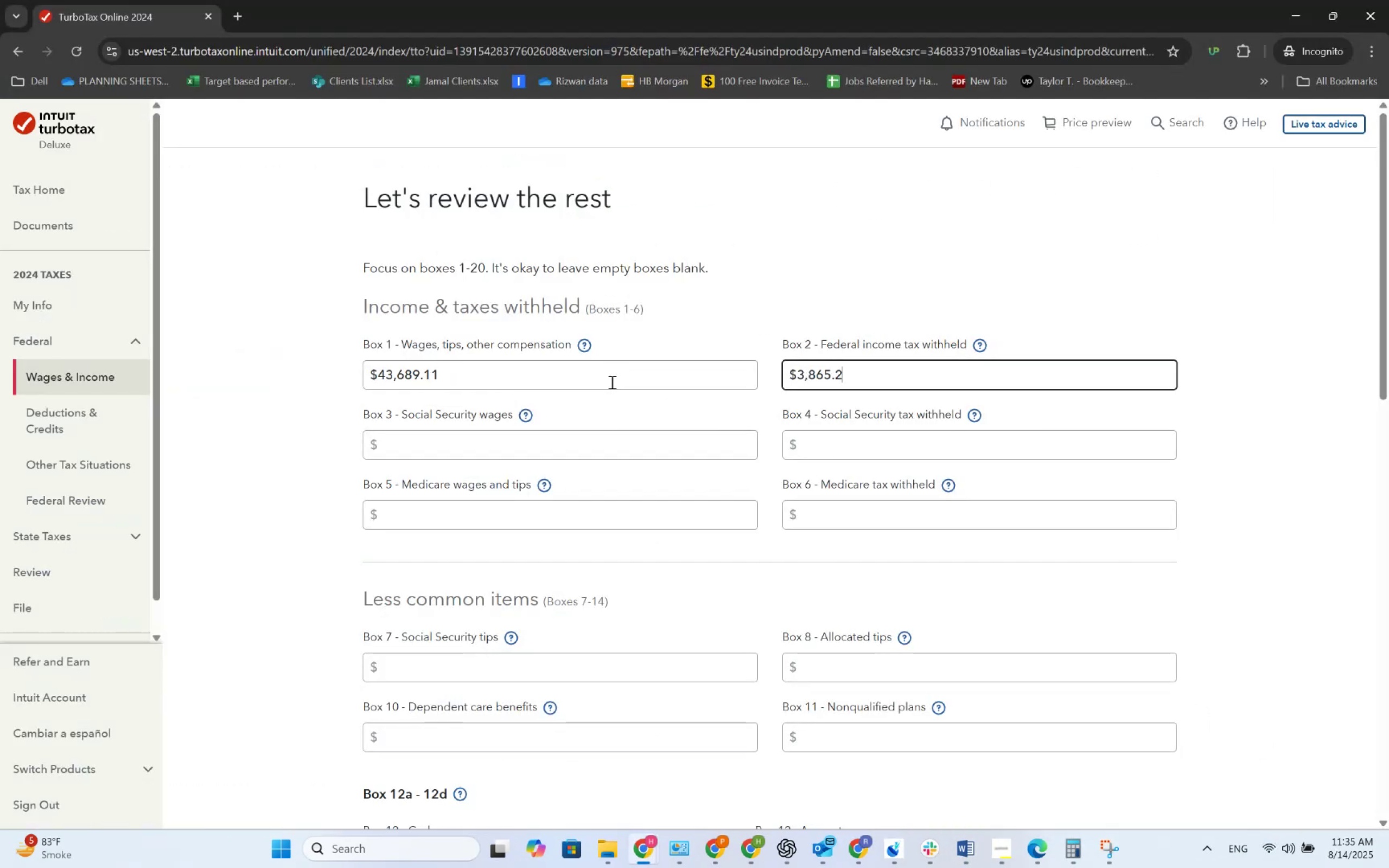 
key(Numpad9)
 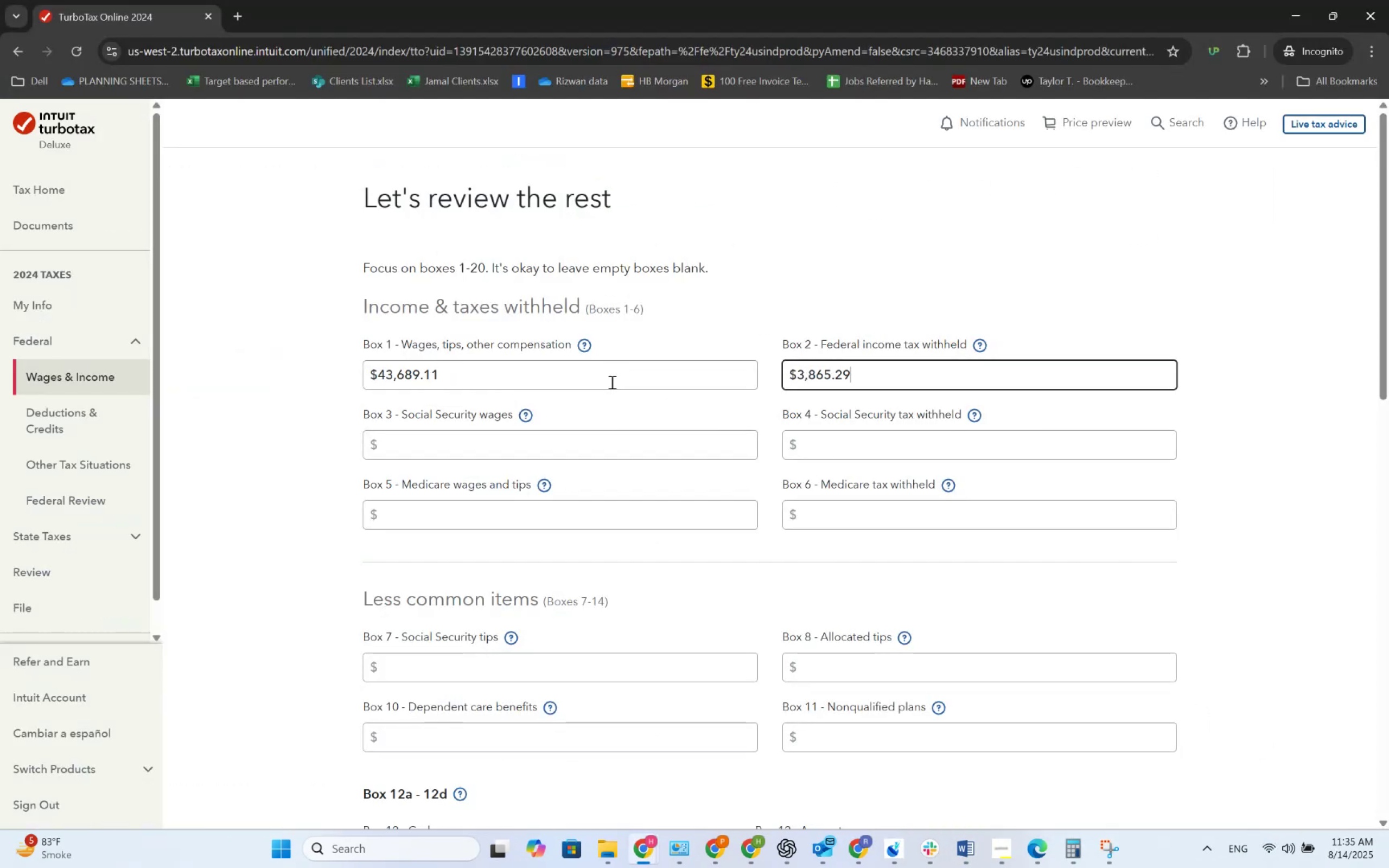 
key(Tab)
 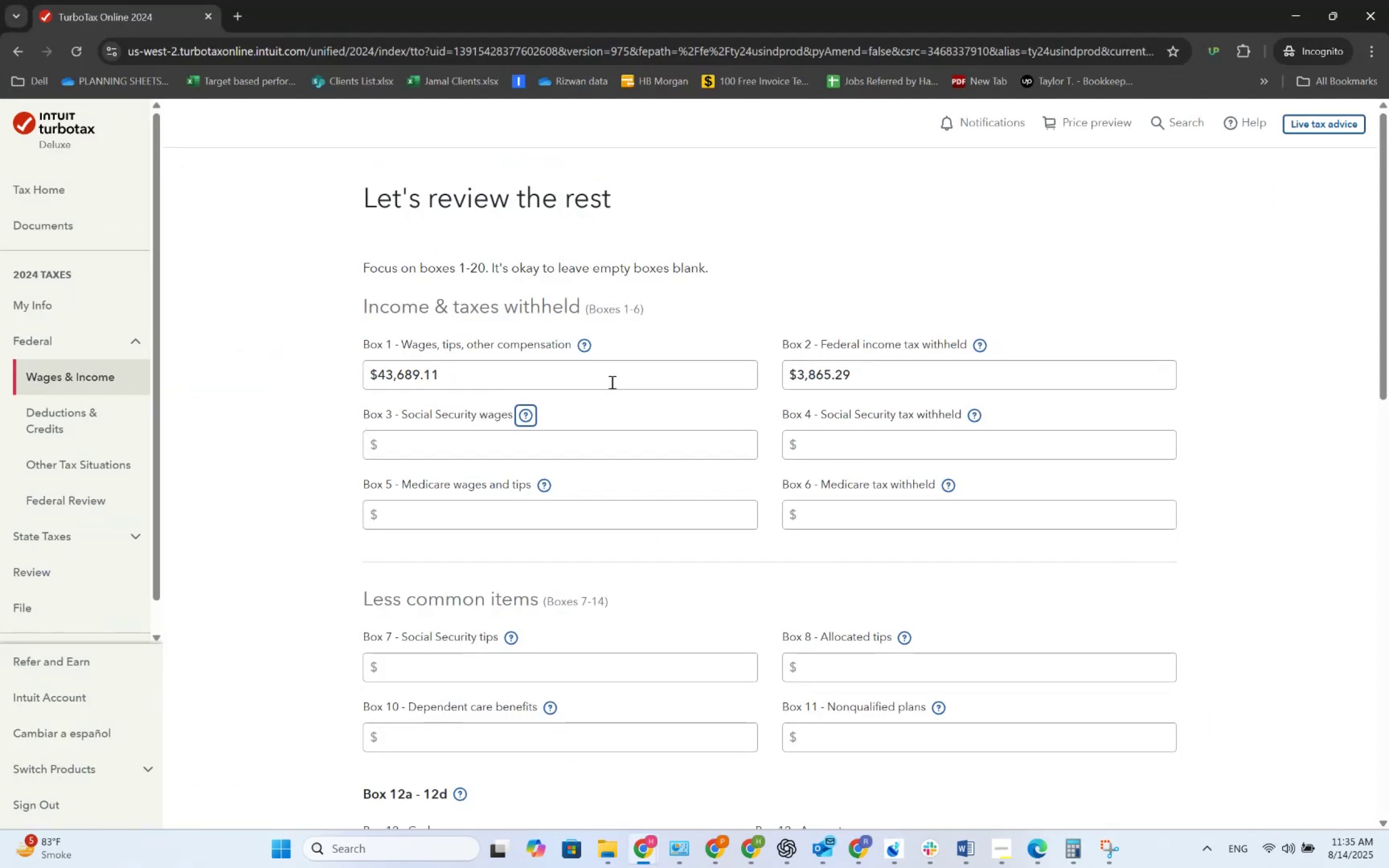 
key(Tab)
 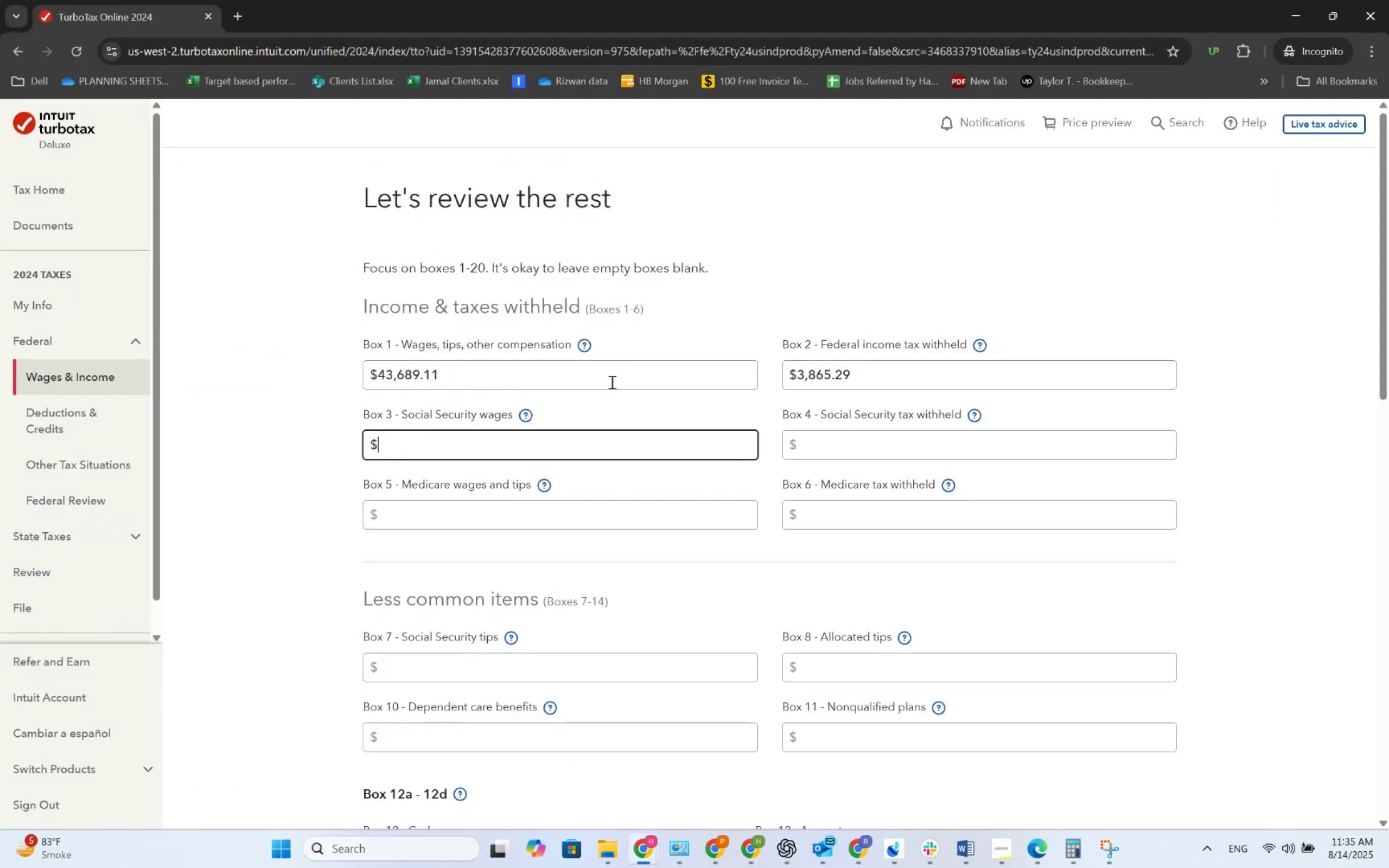 
key(Alt+AltLeft)
 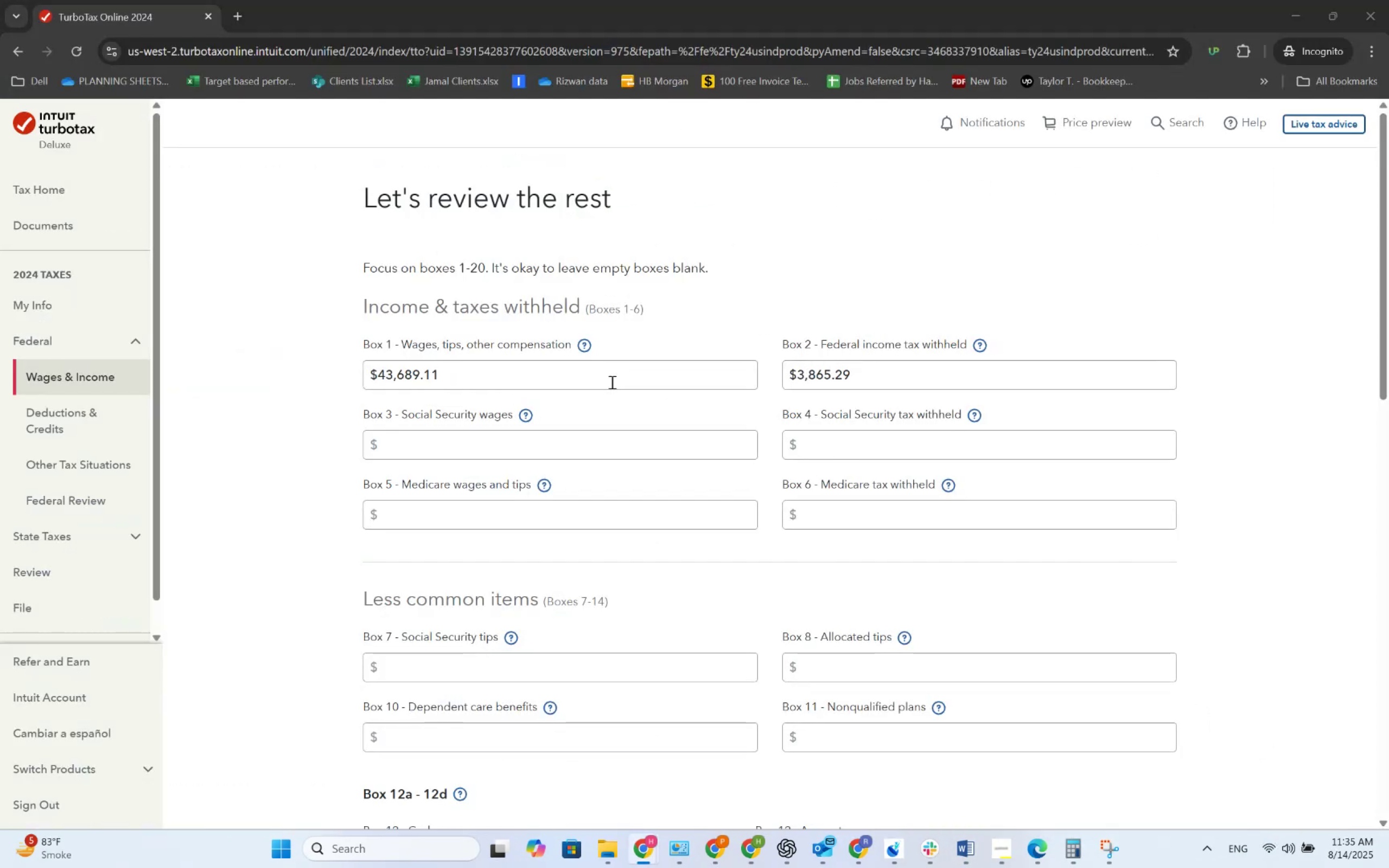 
key(Alt+Tab)
 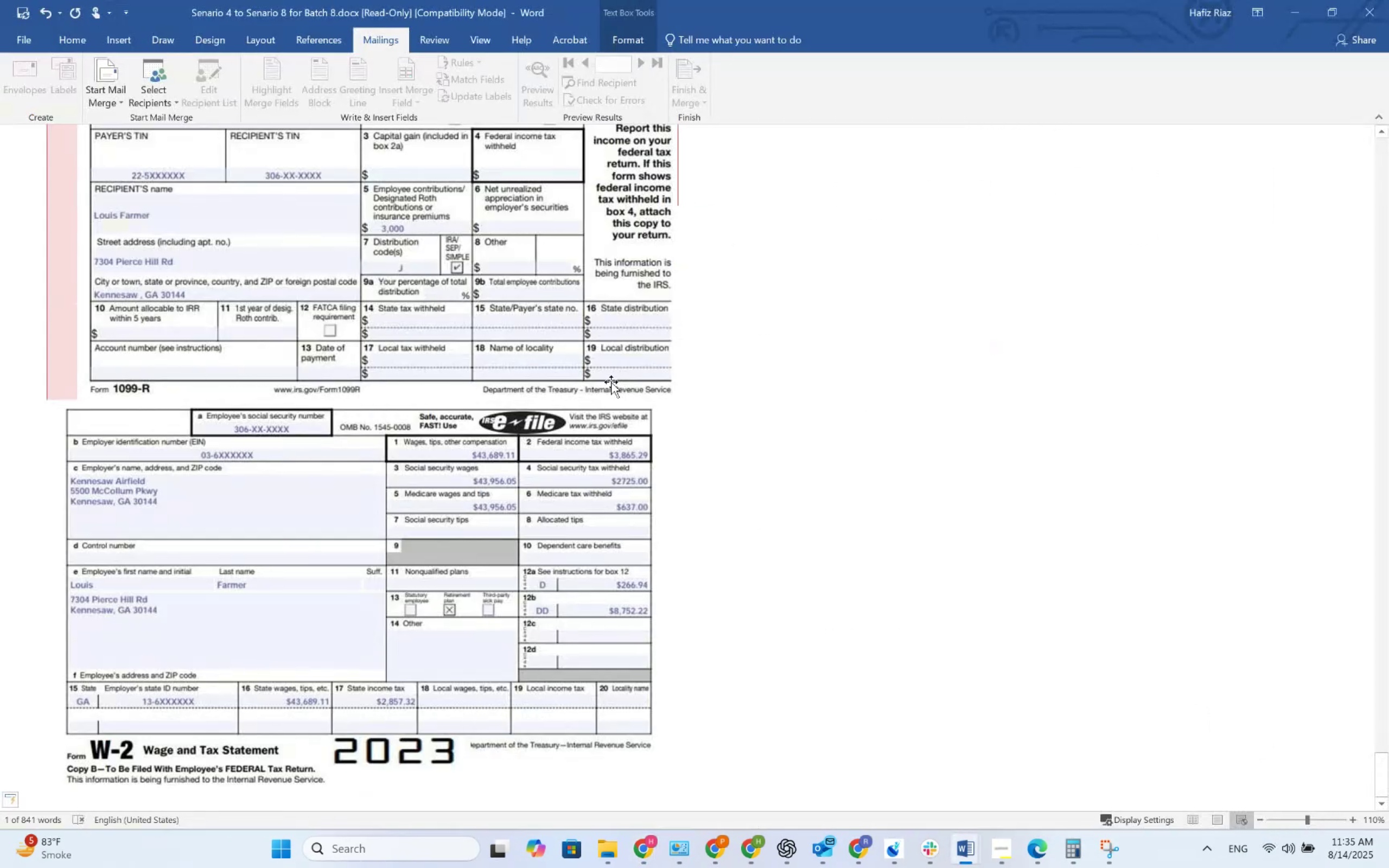 
key(Alt+AltLeft)
 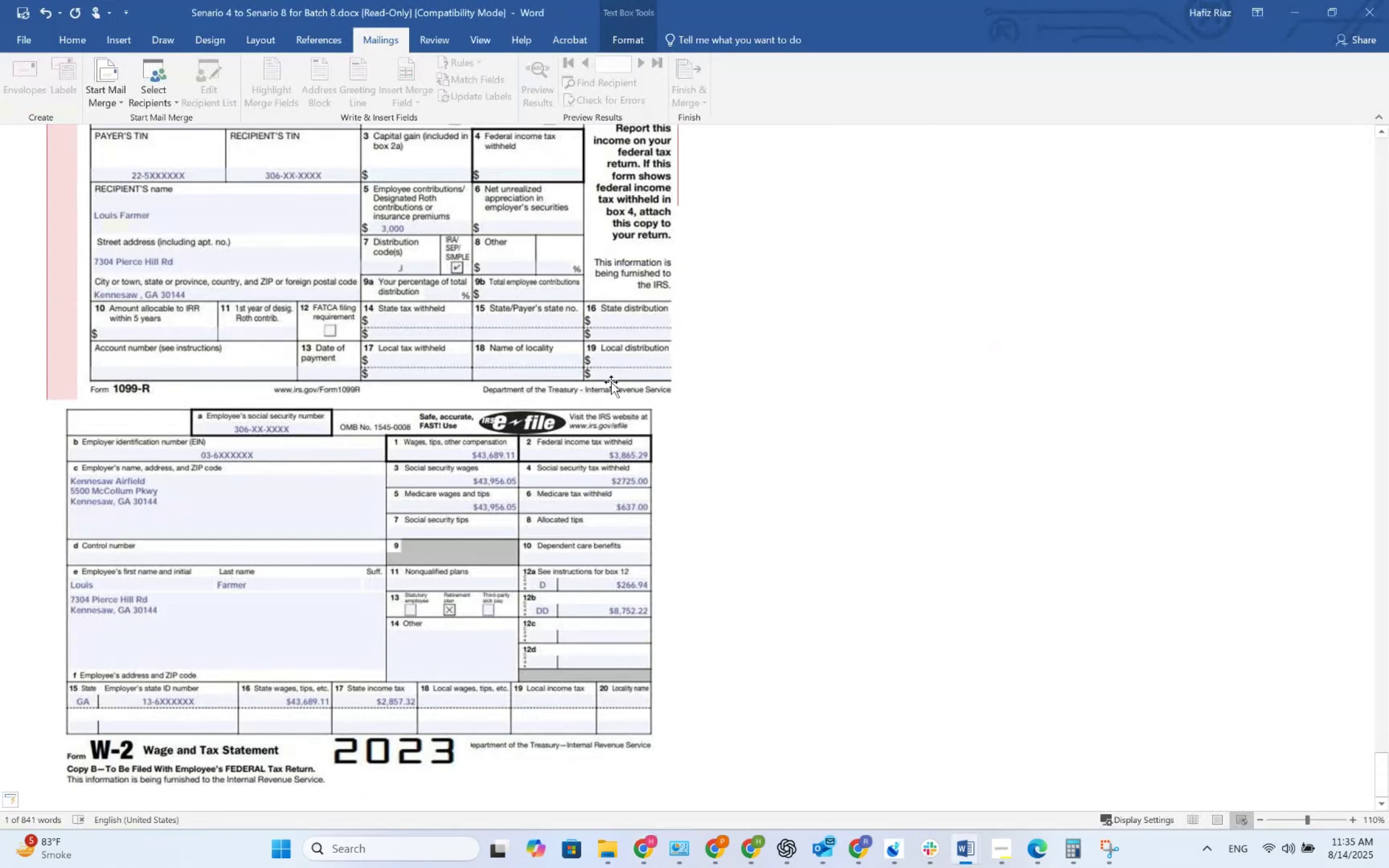 
key(Alt+Tab)
 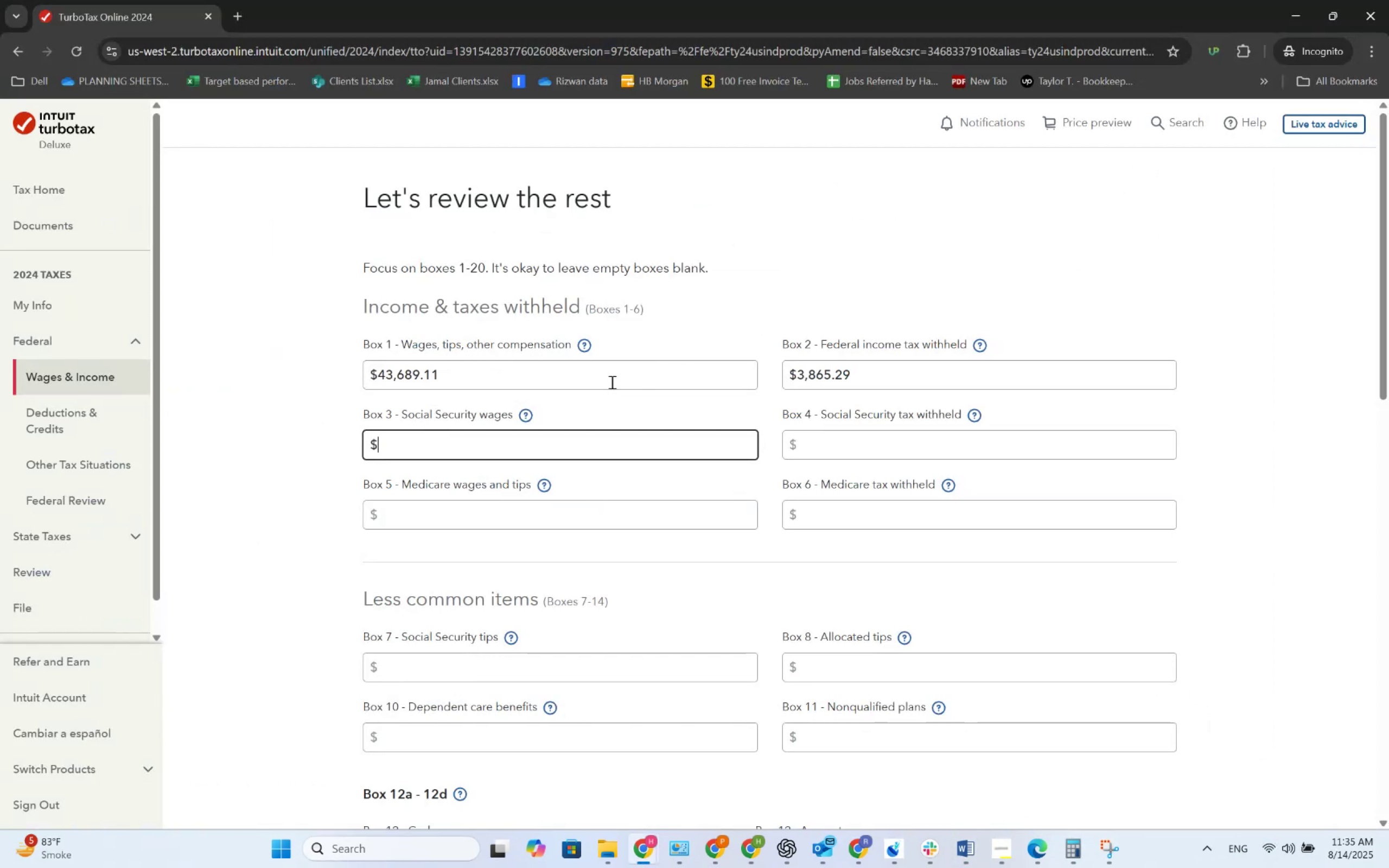 
key(Numpad4)
 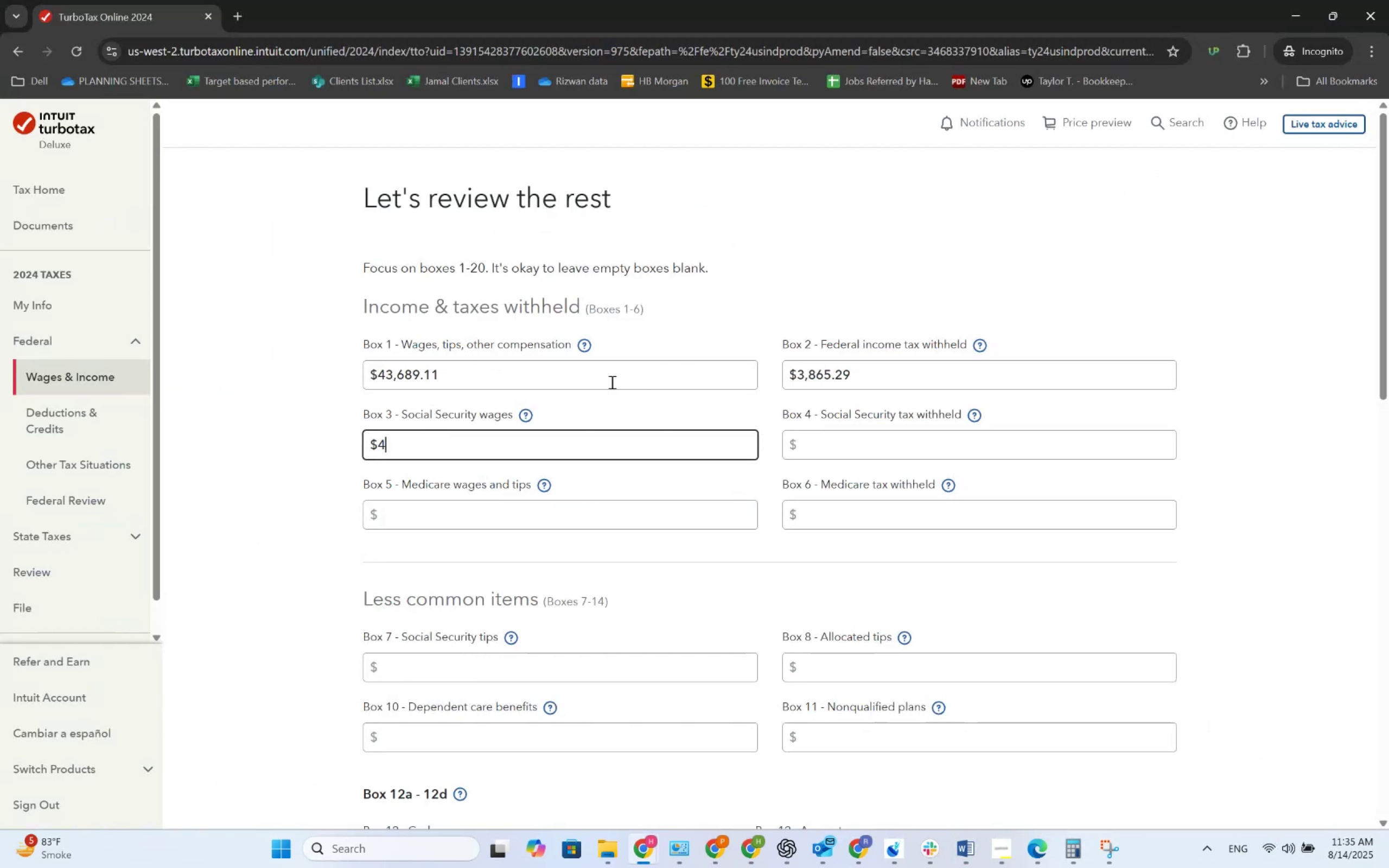 
key(Numpad3)
 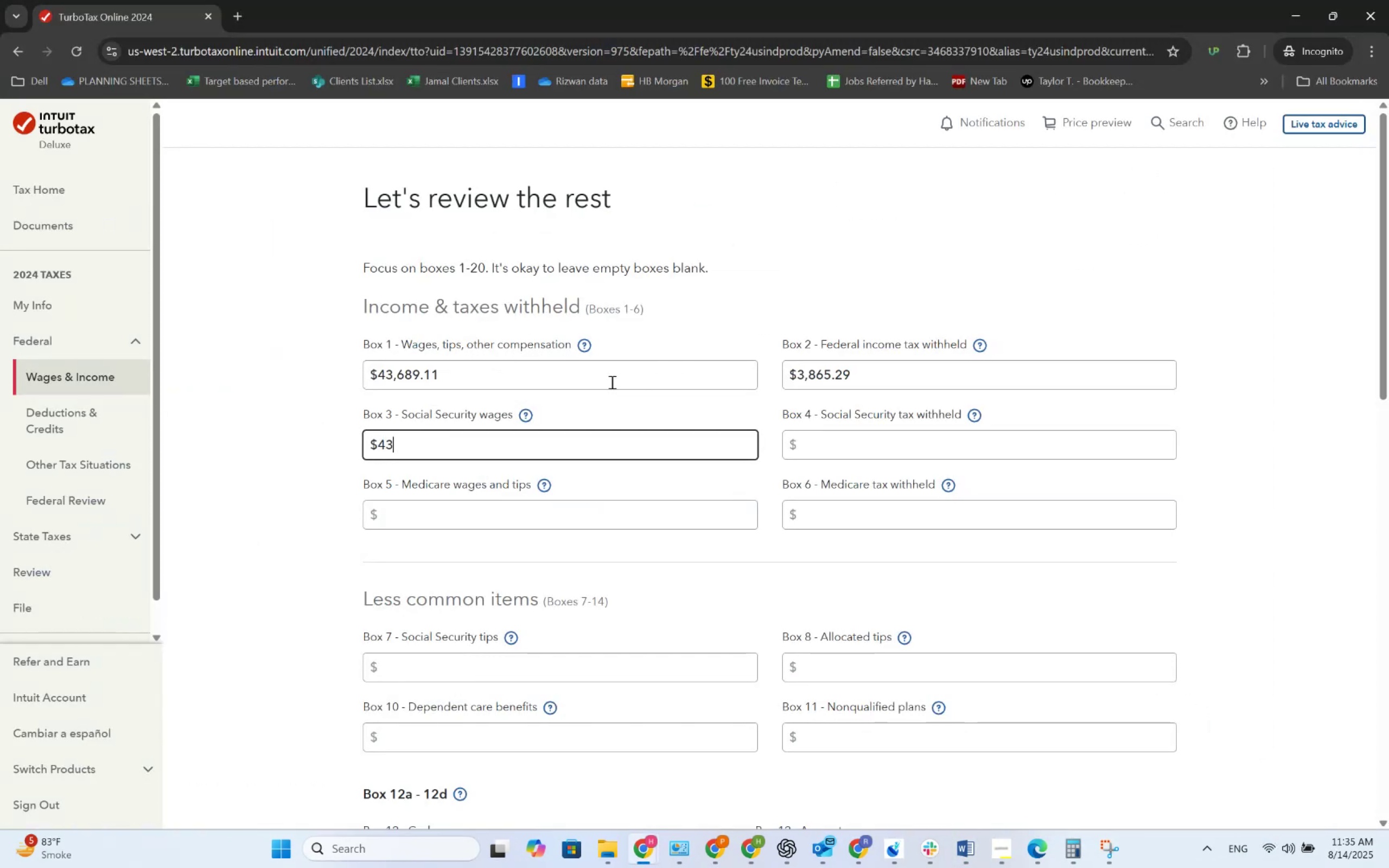 
key(Alt+AltLeft)
 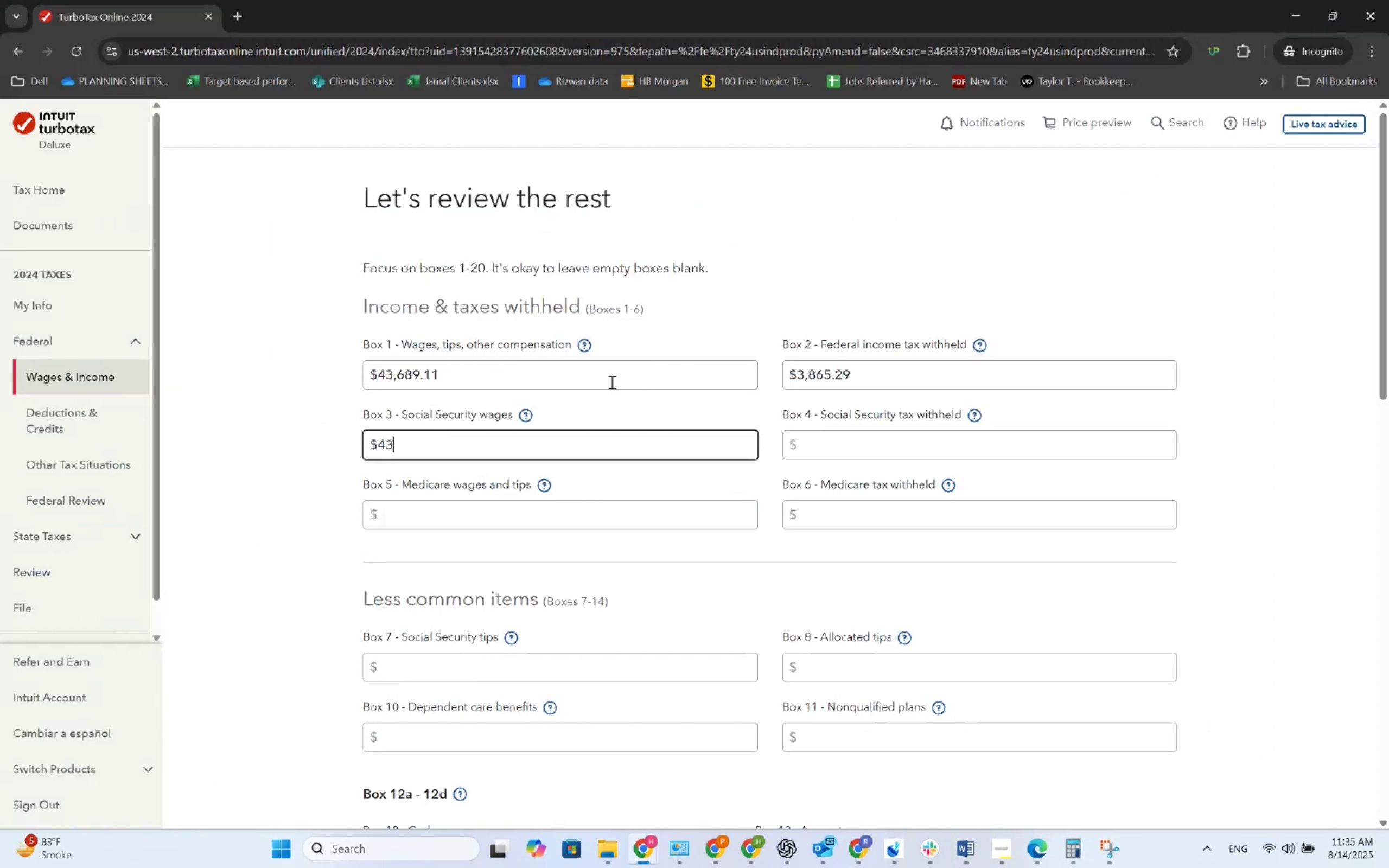 
key(Alt+Tab)
 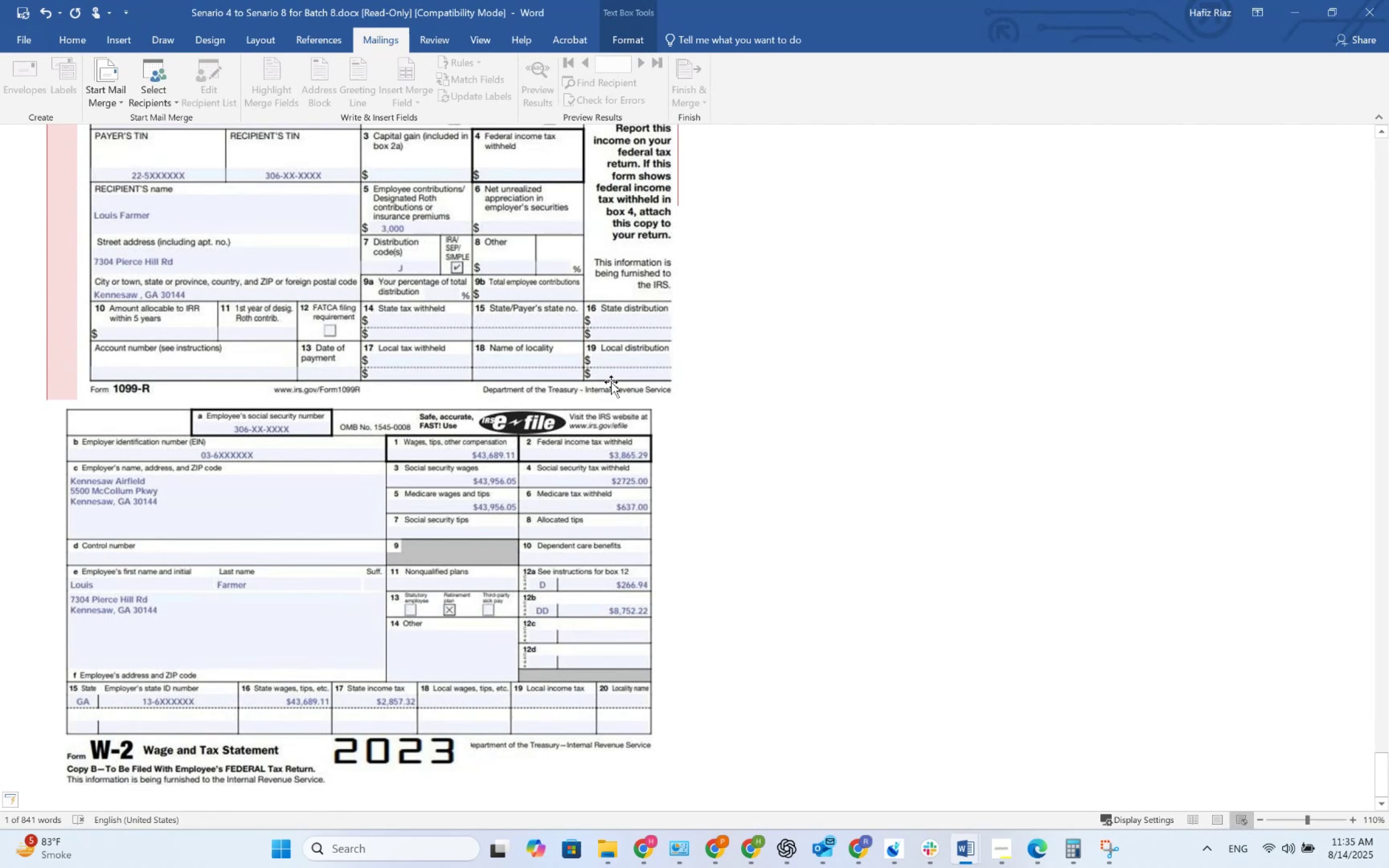 
key(Alt+AltLeft)
 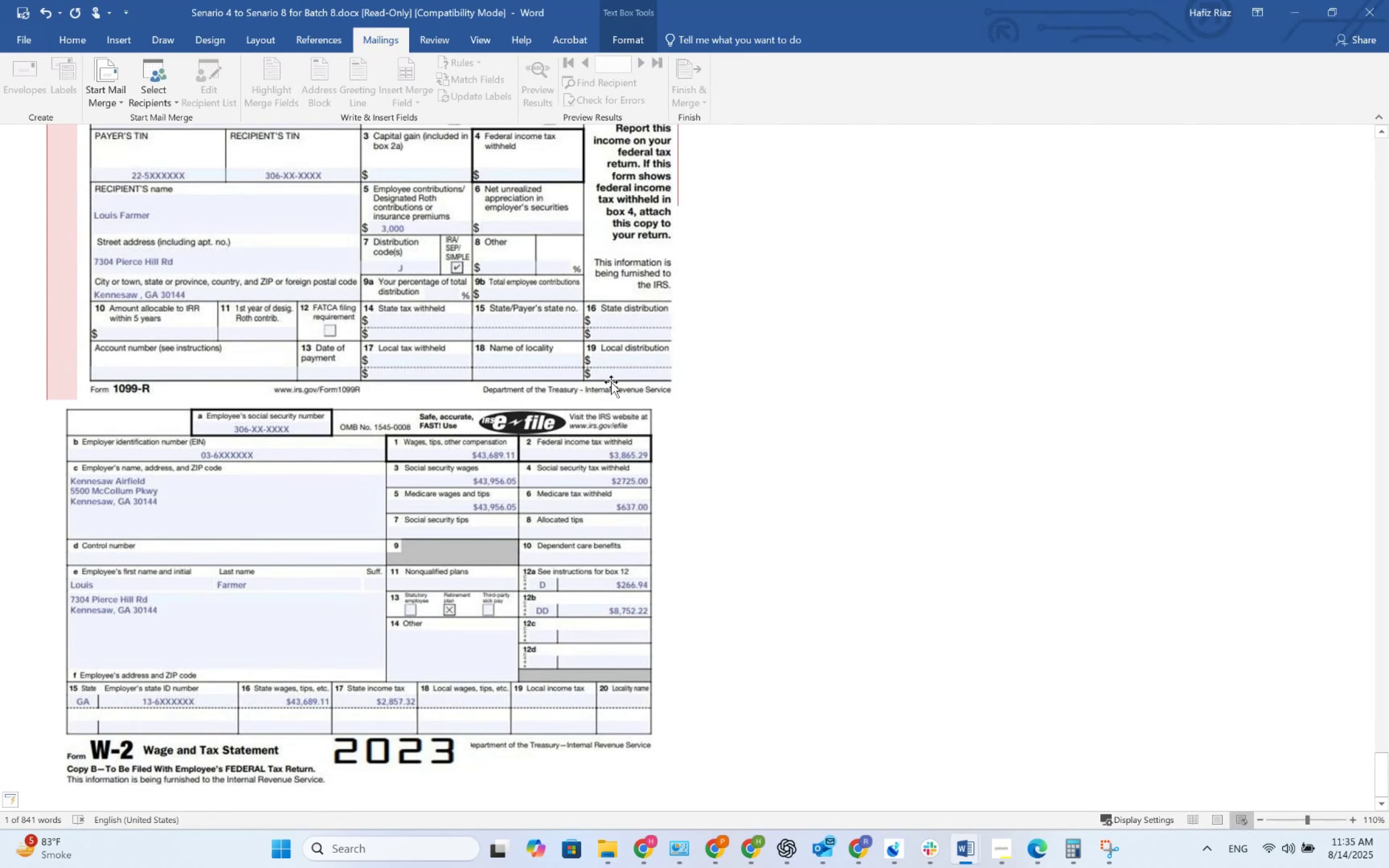 
key(Alt+Tab)
 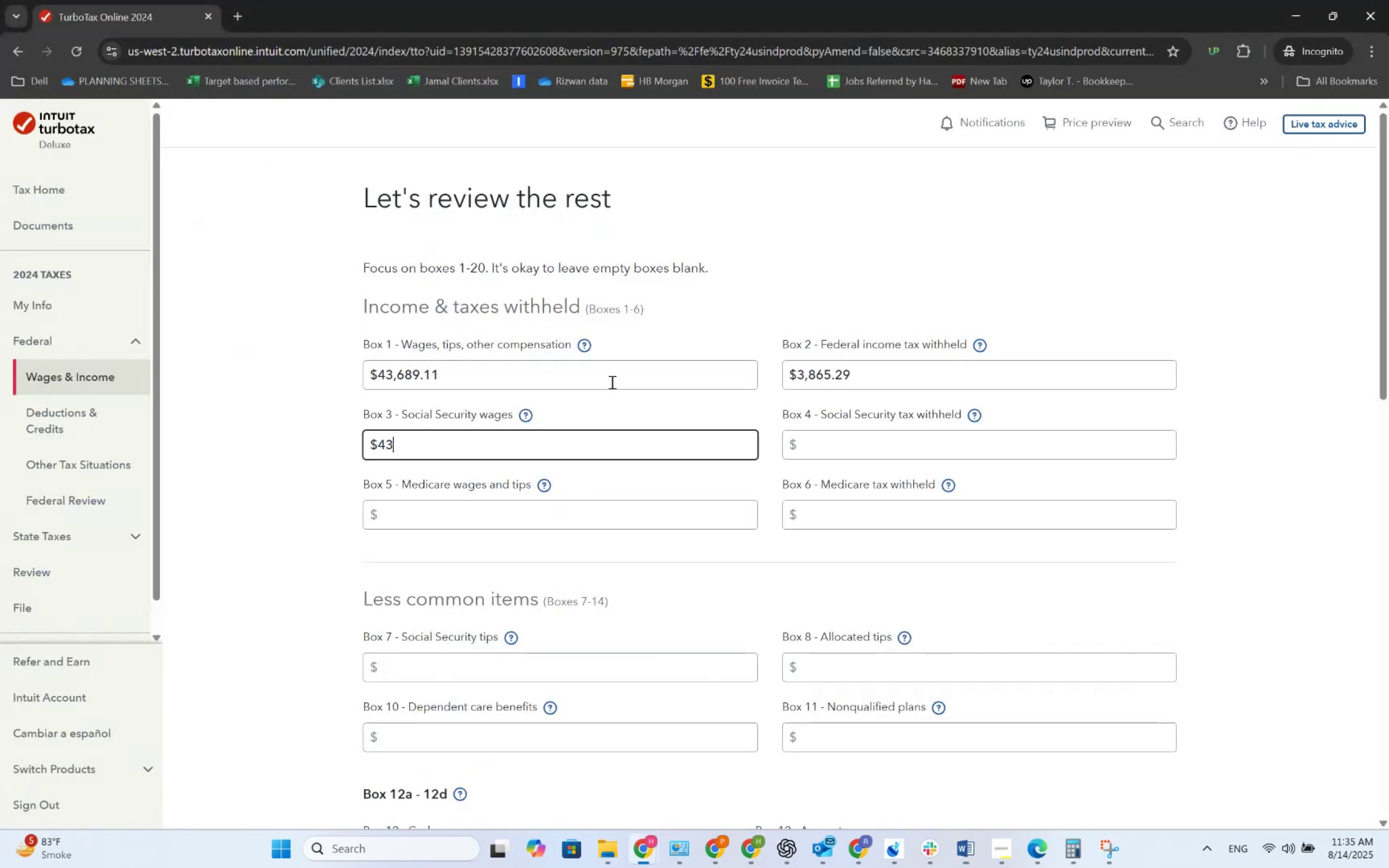 
key(Numpad9)
 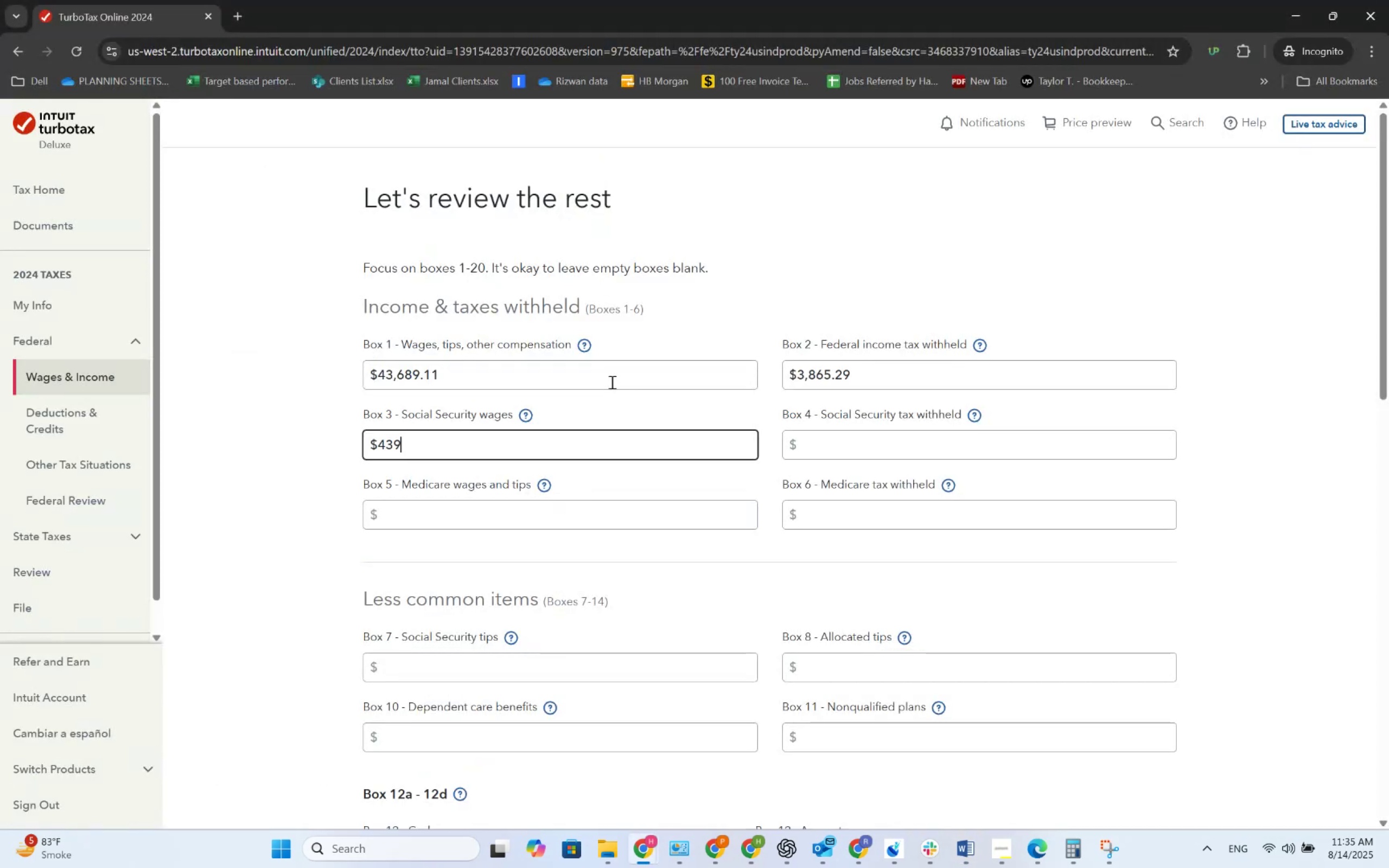 
key(Numpad5)
 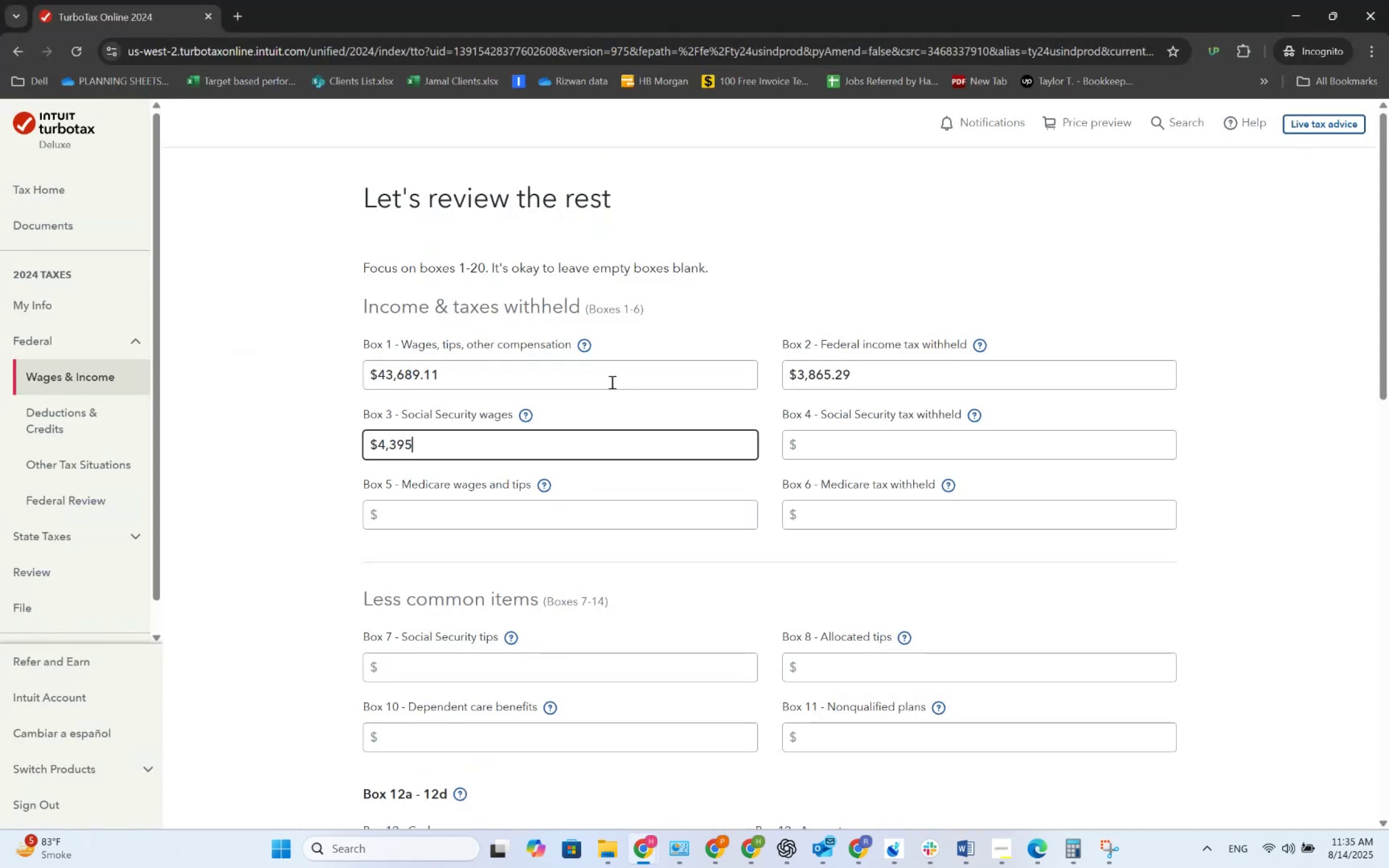 
key(Numpad6)
 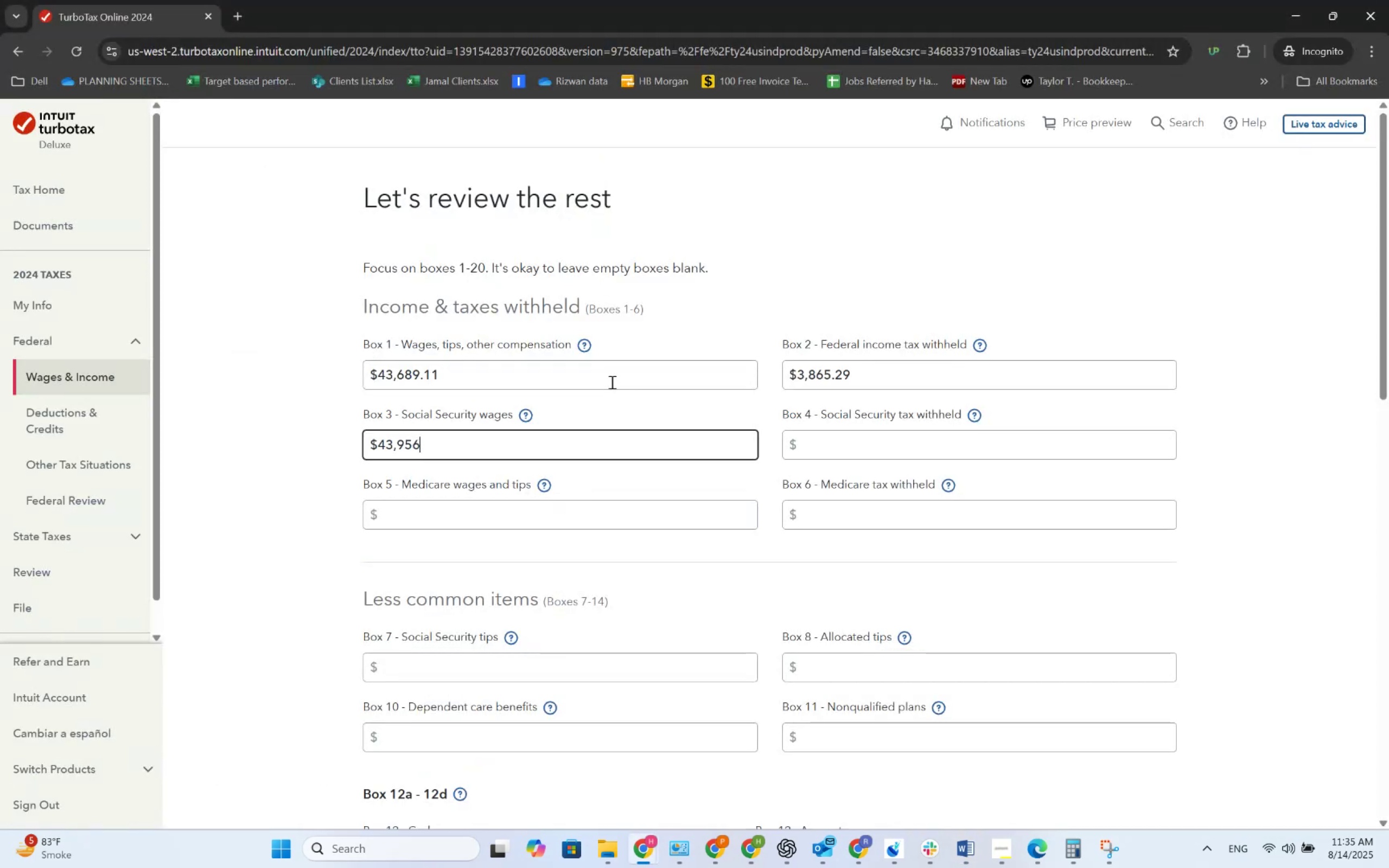 
key(Alt+AltLeft)
 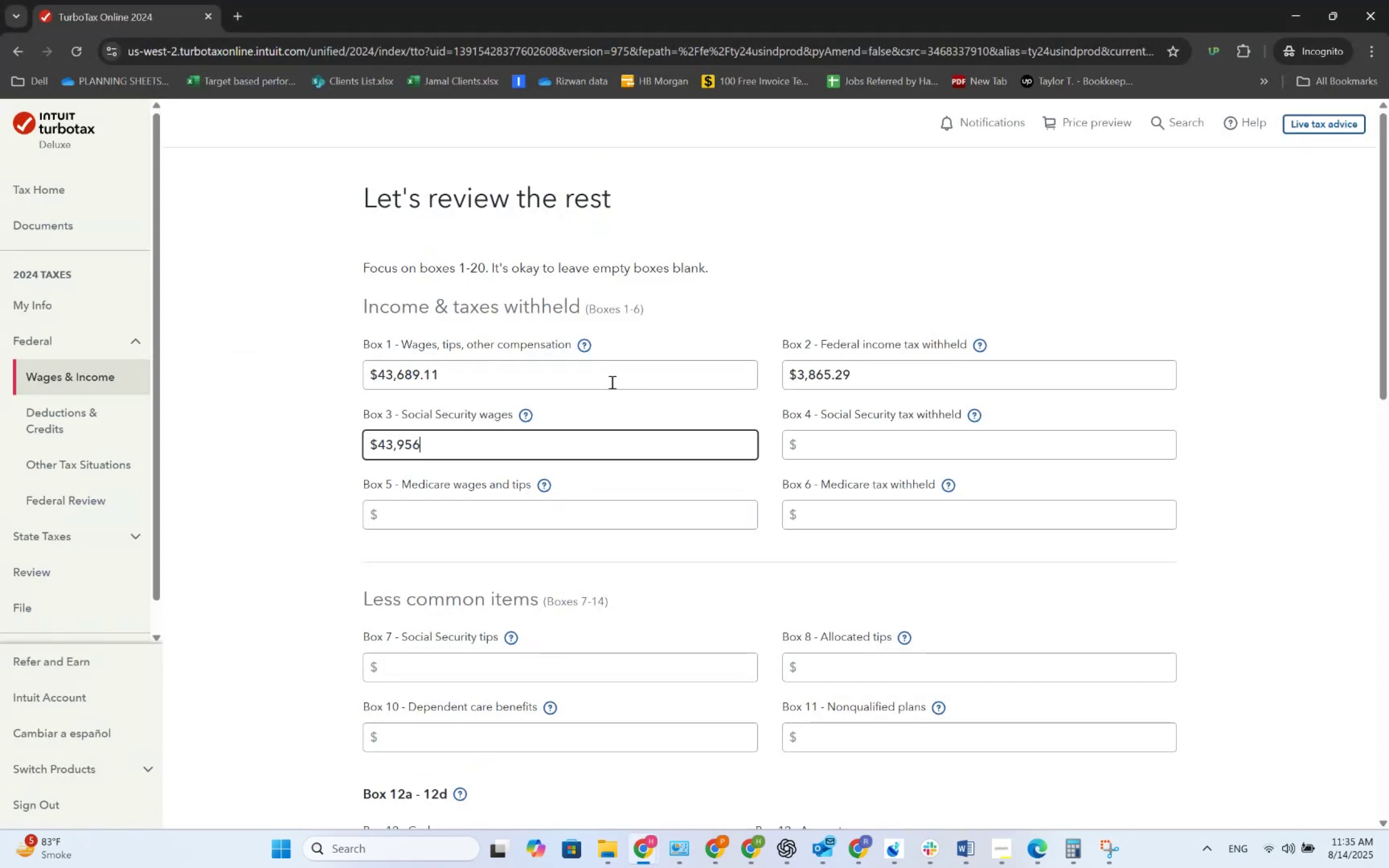 
key(Alt+Tab)
 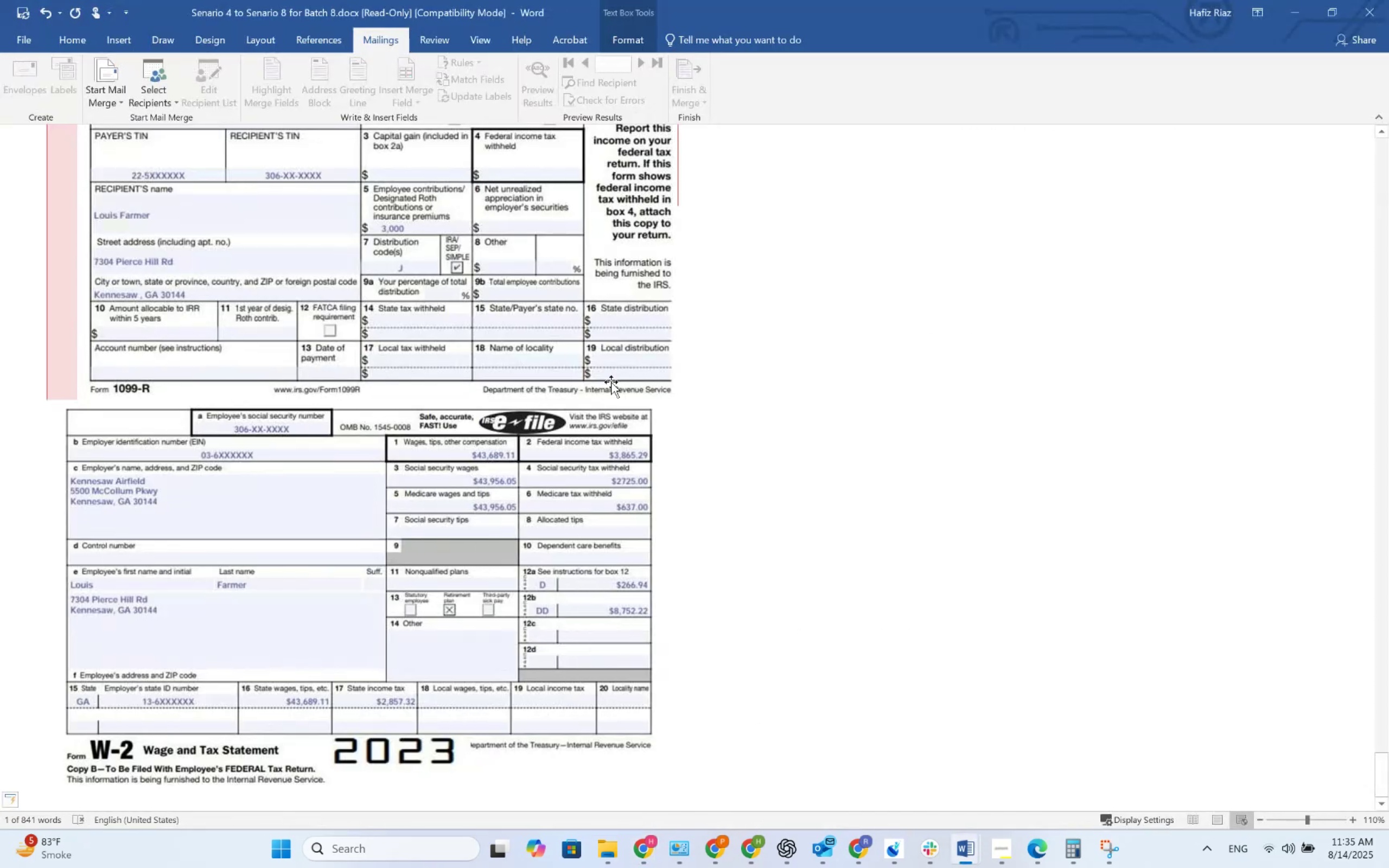 
key(Alt+AltLeft)
 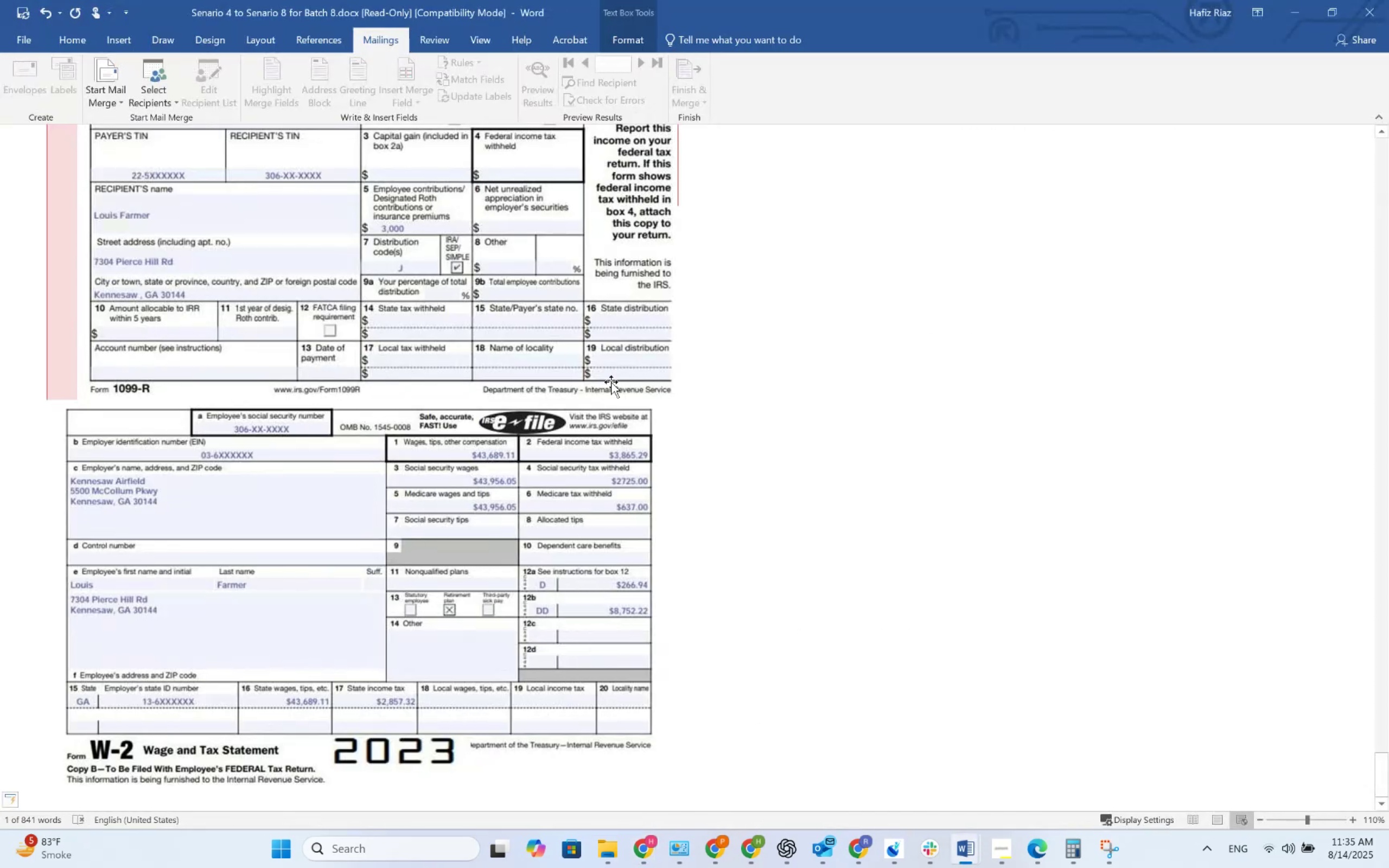 
key(Alt+Tab)
 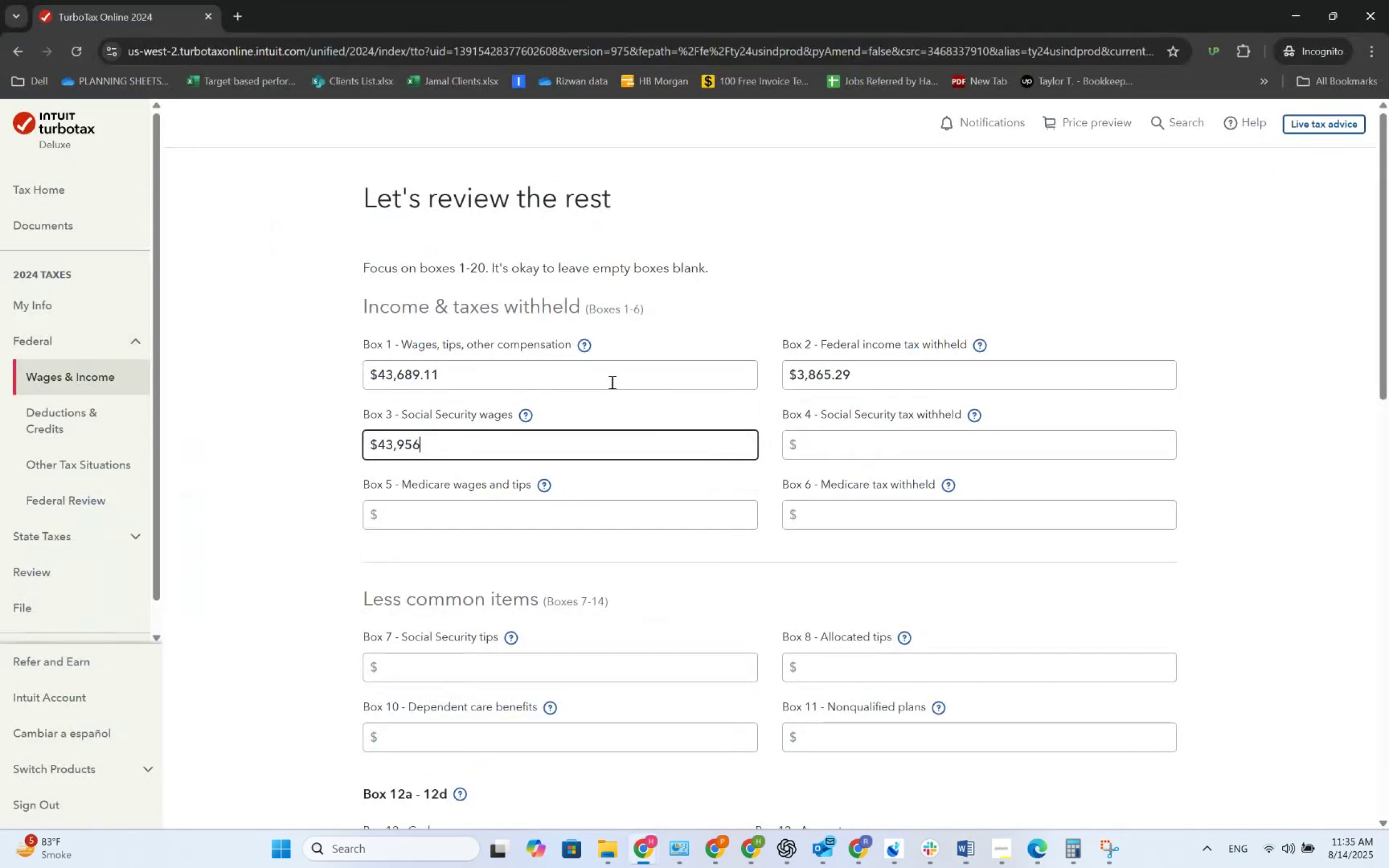 
key(NumpadDecimal)
 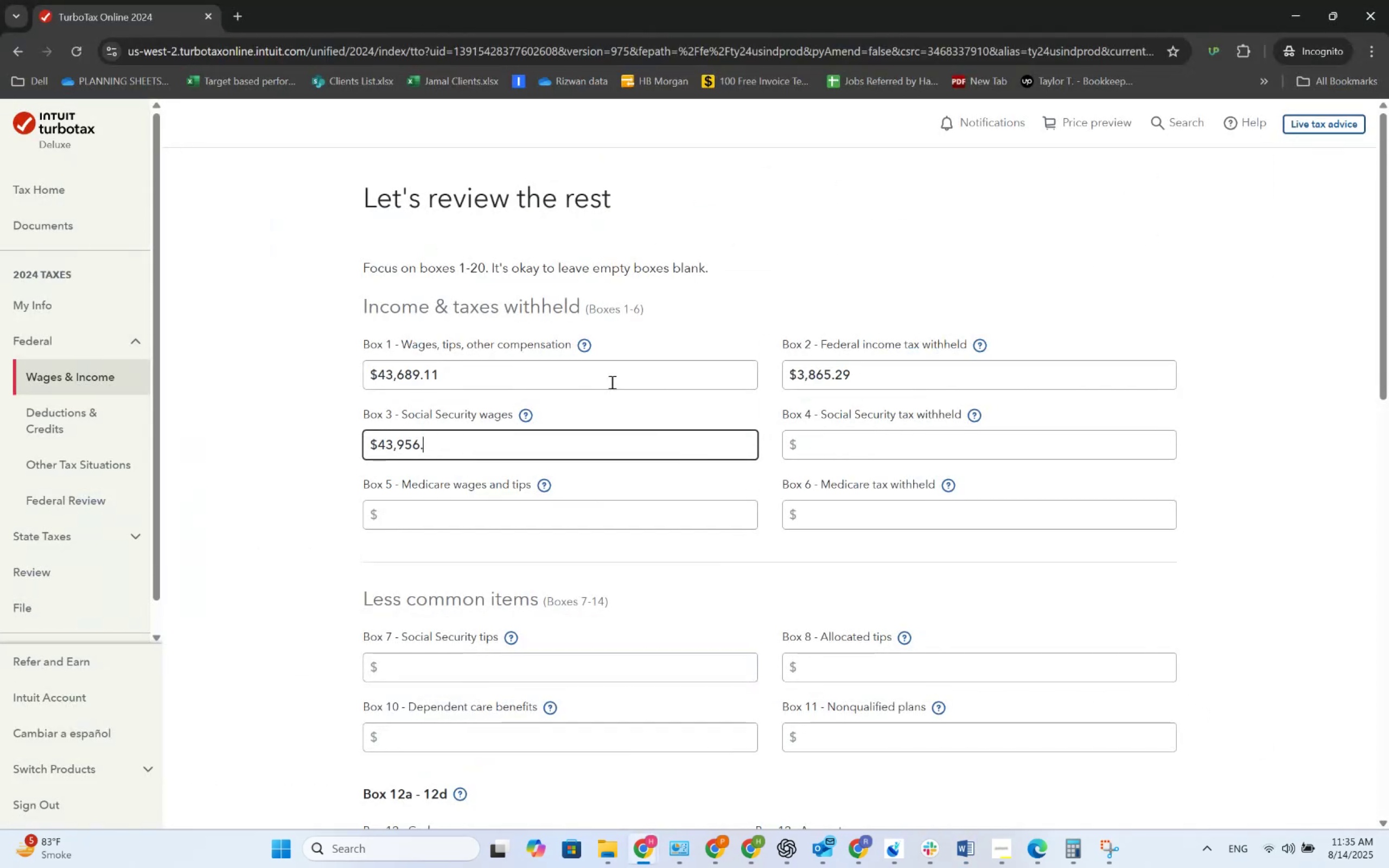 
key(Numpad0)
 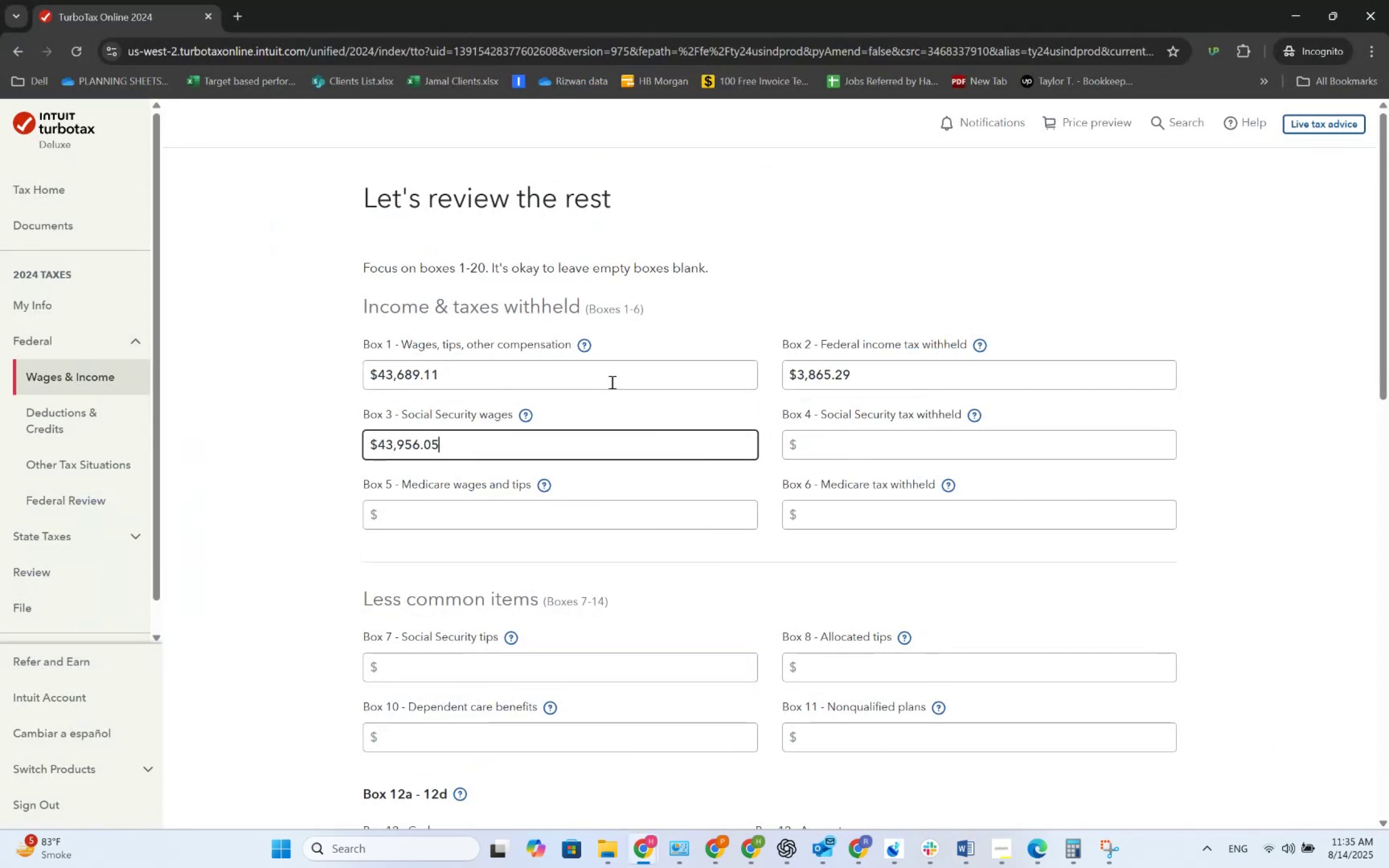 
key(Numpad5)
 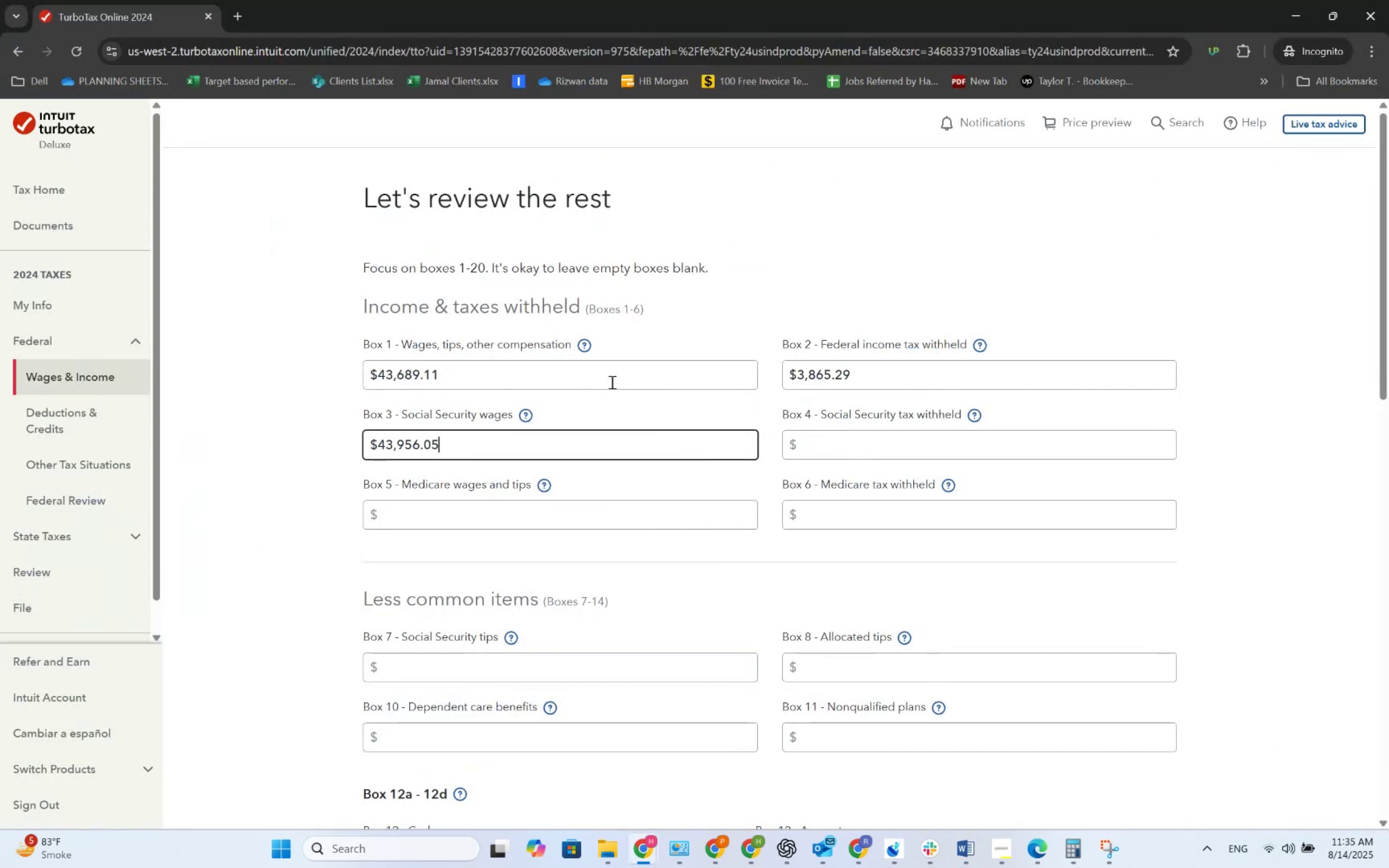 
key(Tab)
 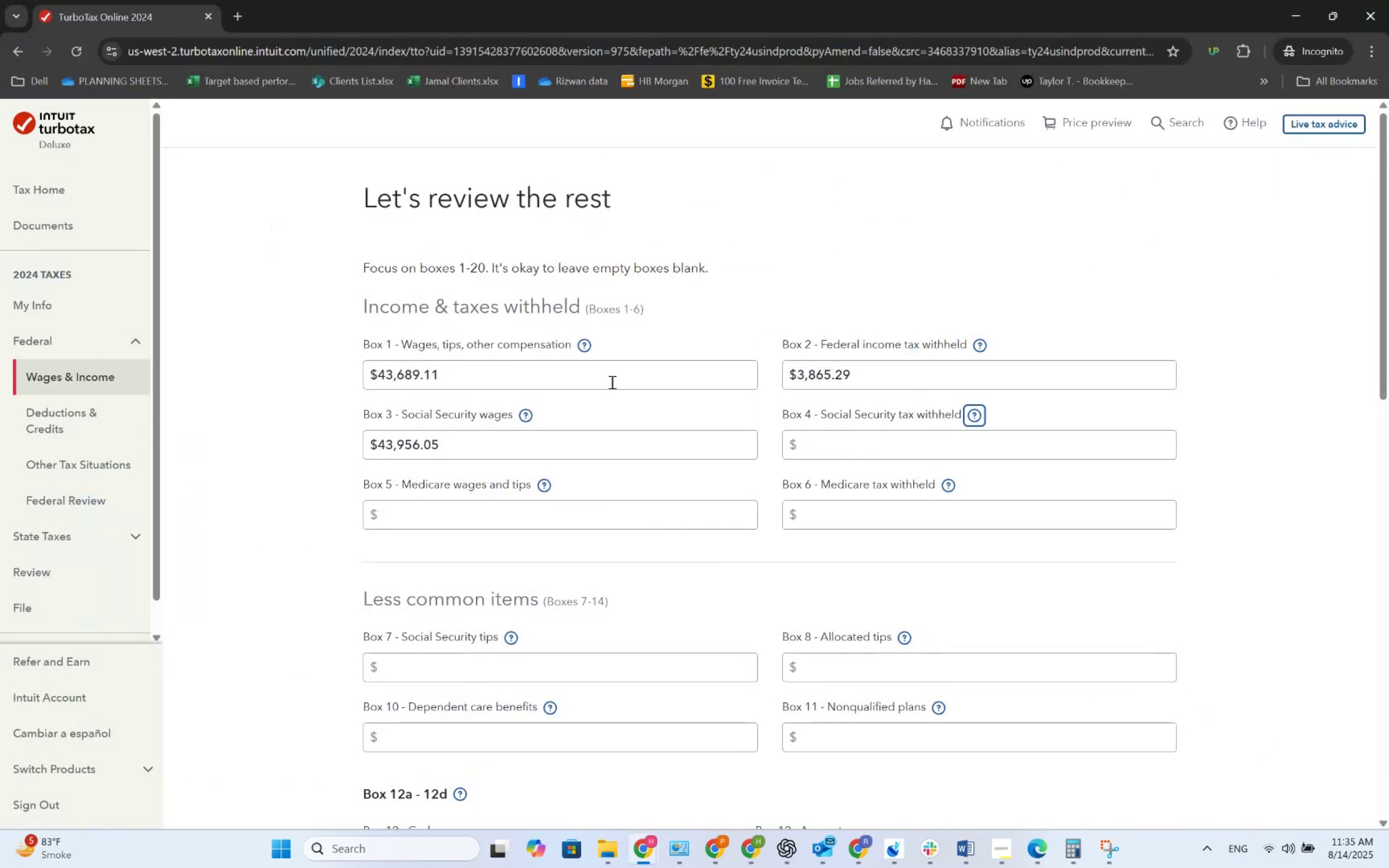 
key(Tab)
 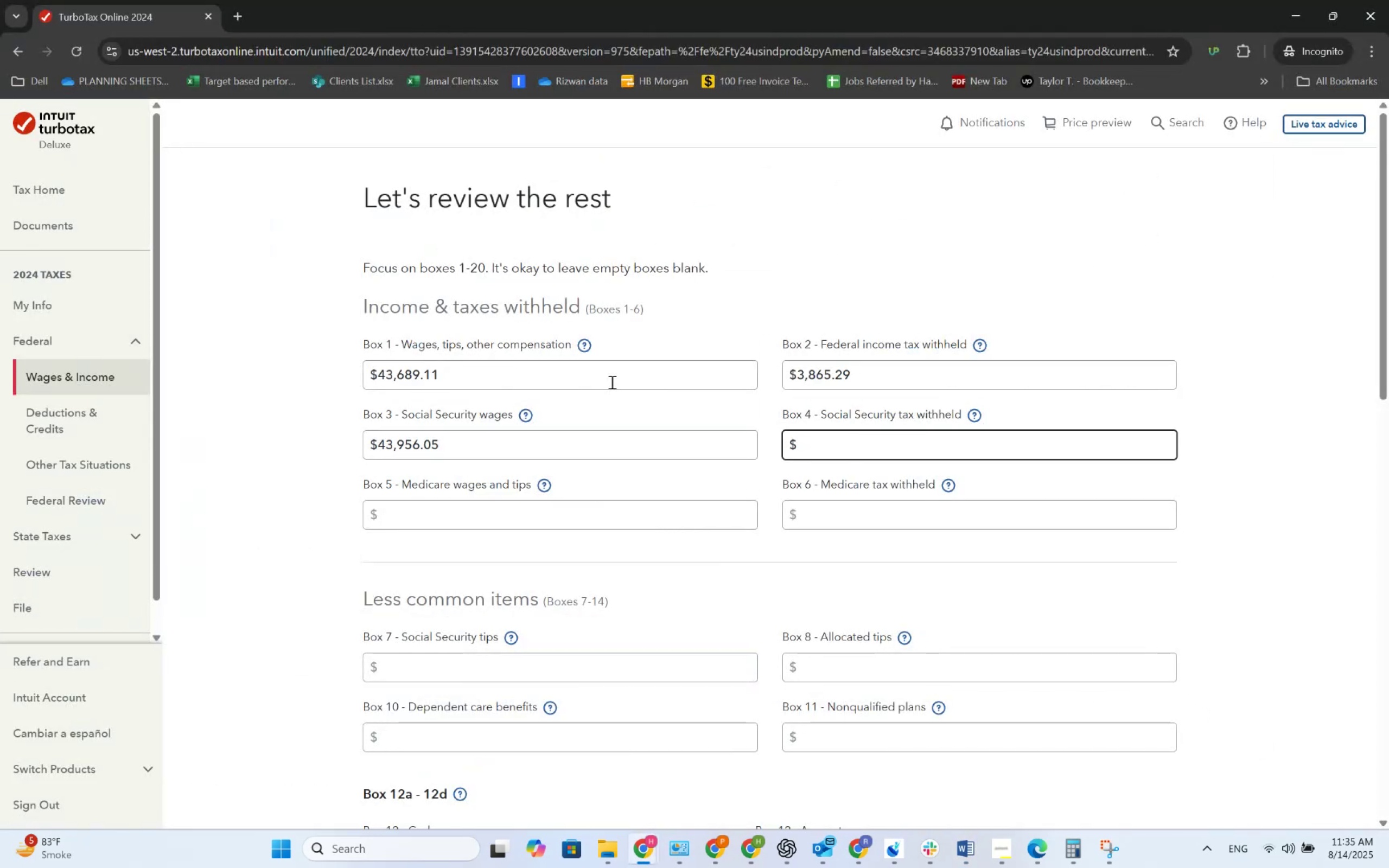 
key(Alt+AltLeft)
 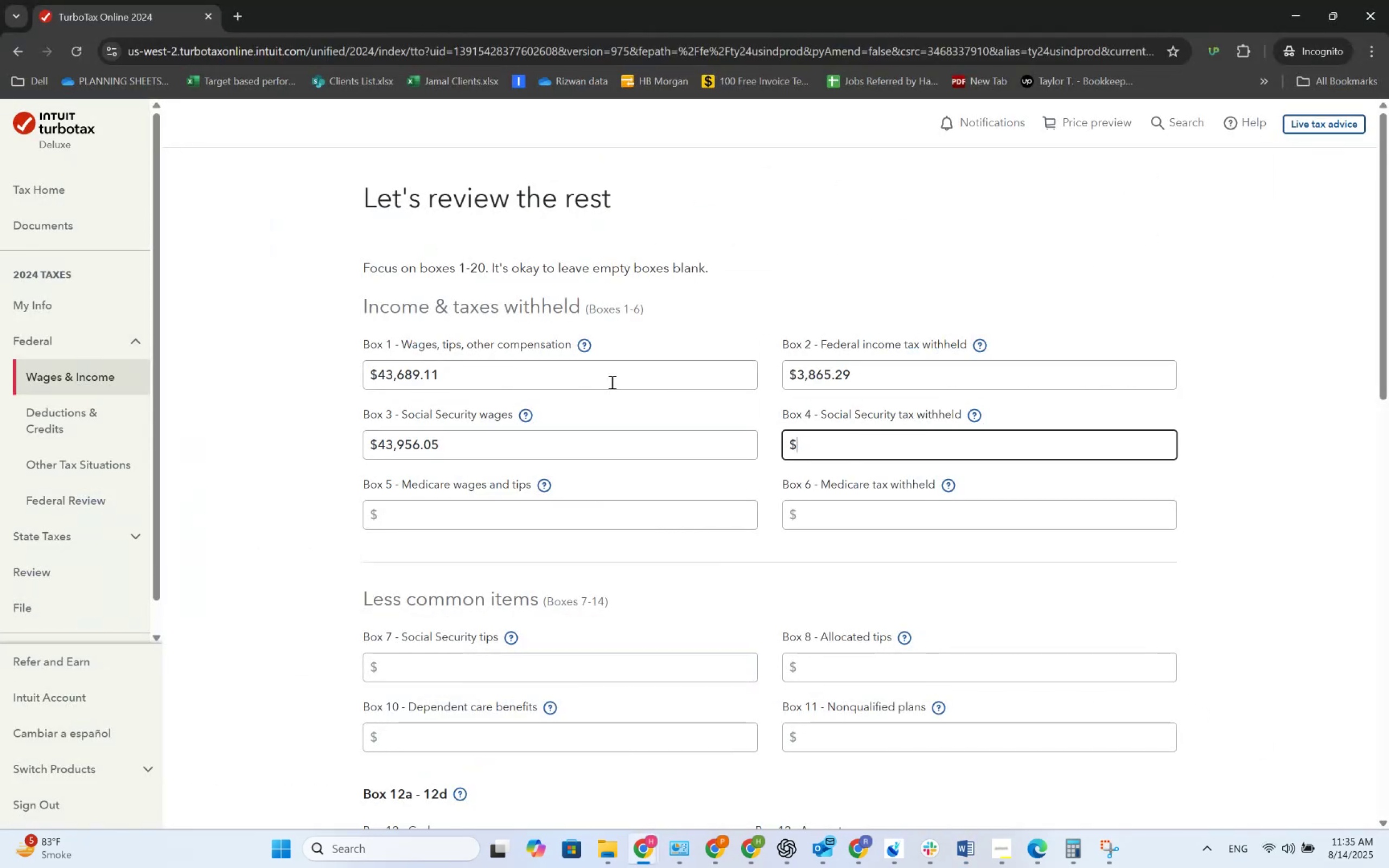 
key(Alt+Tab)
 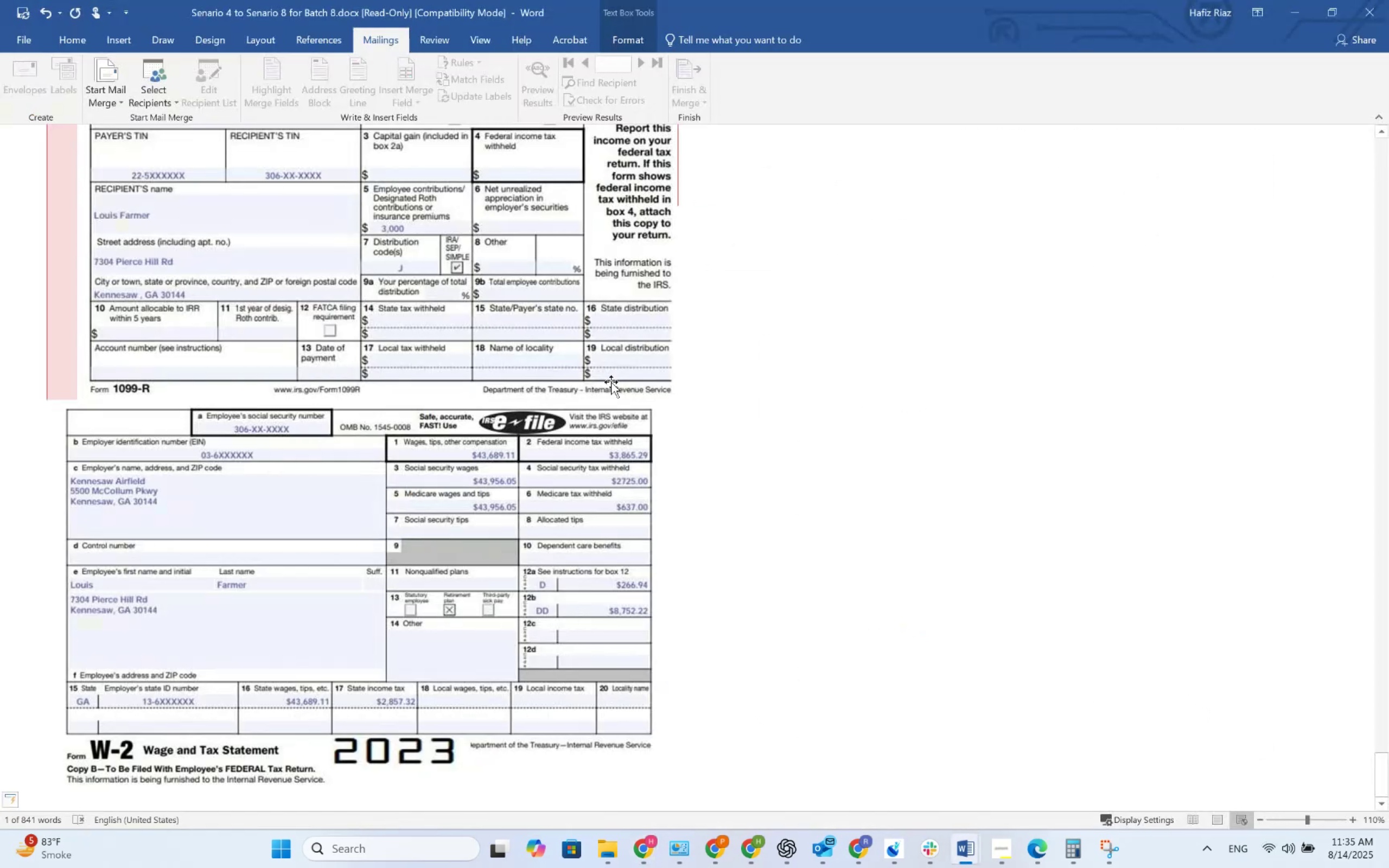 
key(Alt+AltLeft)
 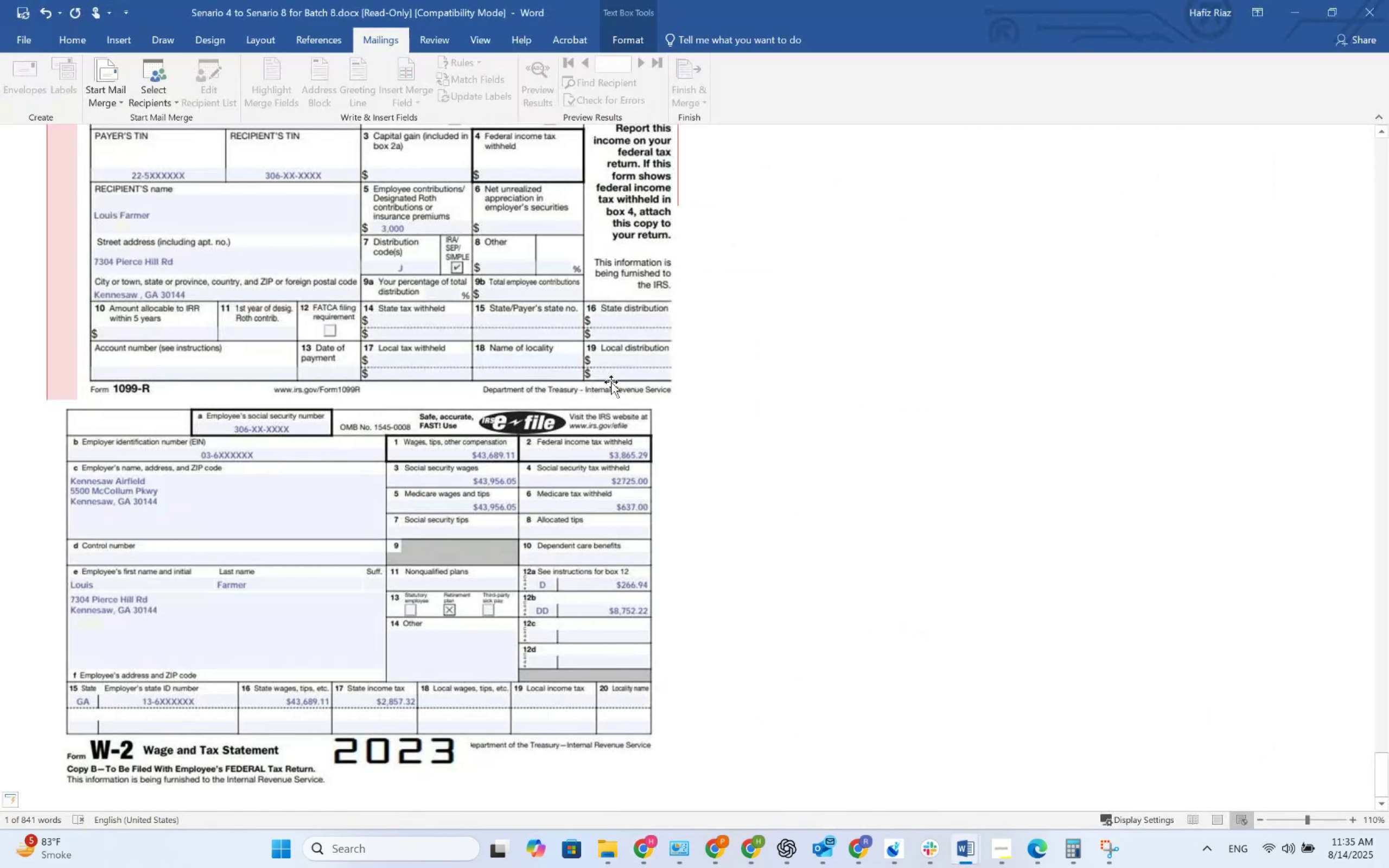 
key(Alt+Tab)
 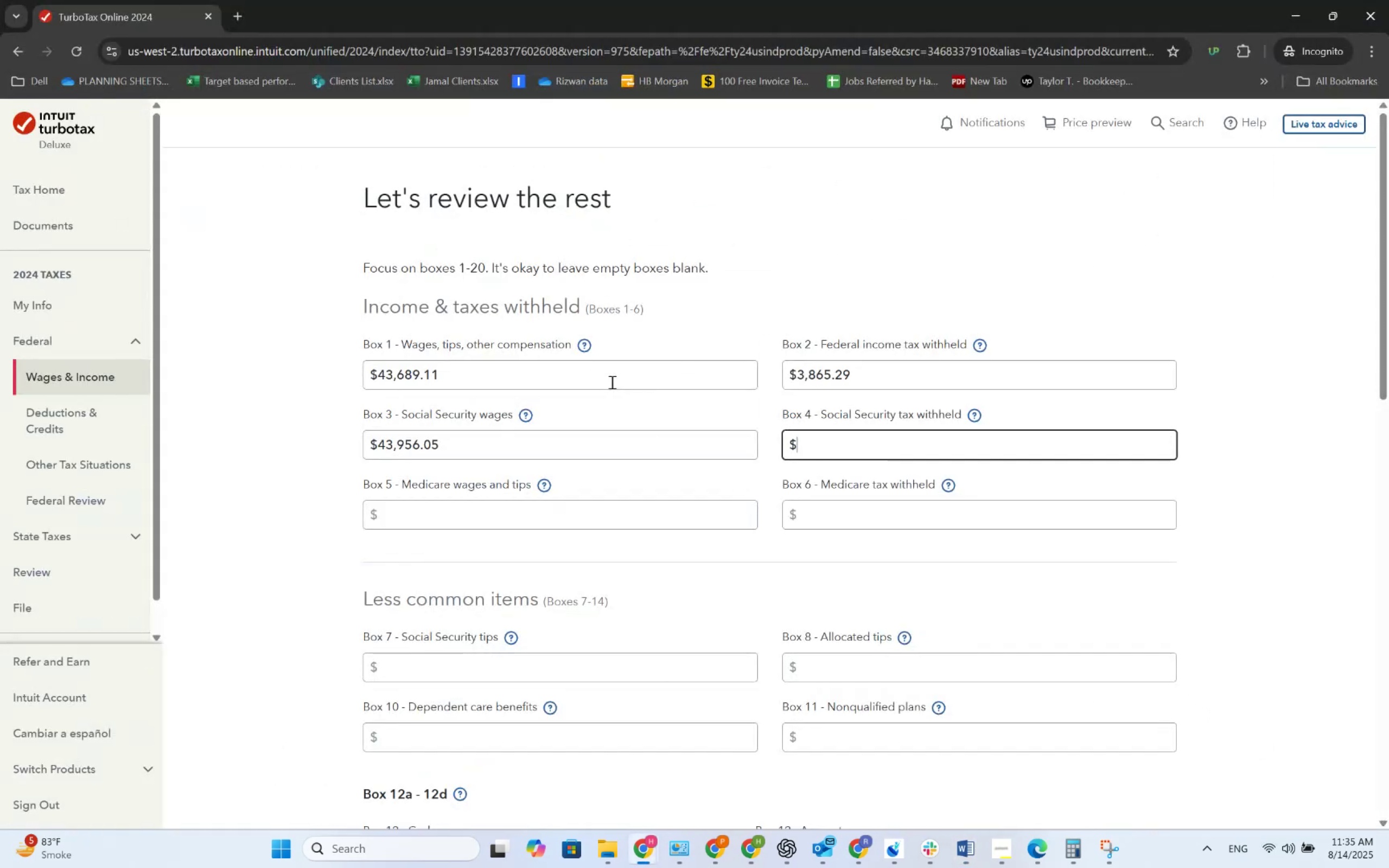 
key(Numpad2)
 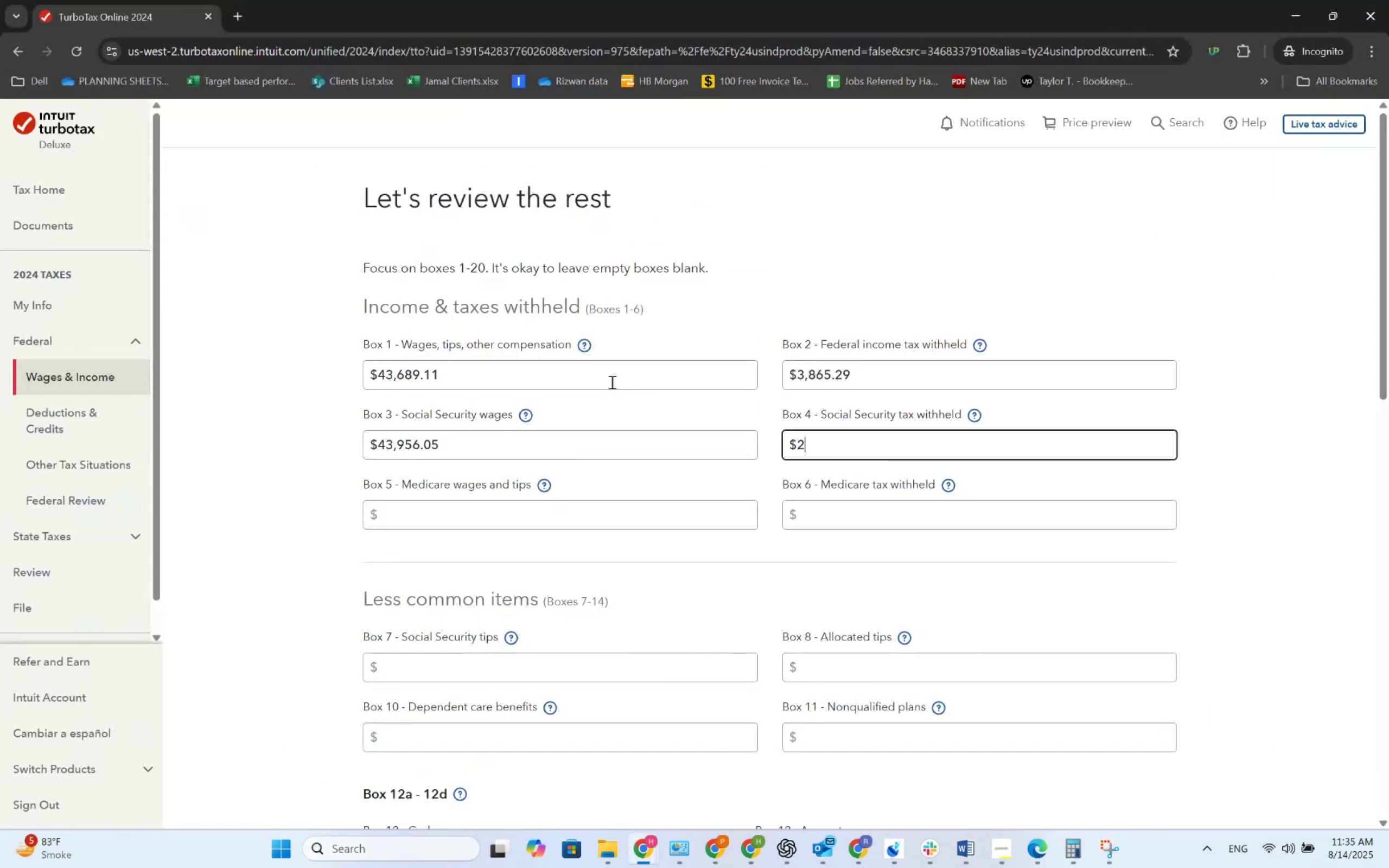 
key(Numpad7)
 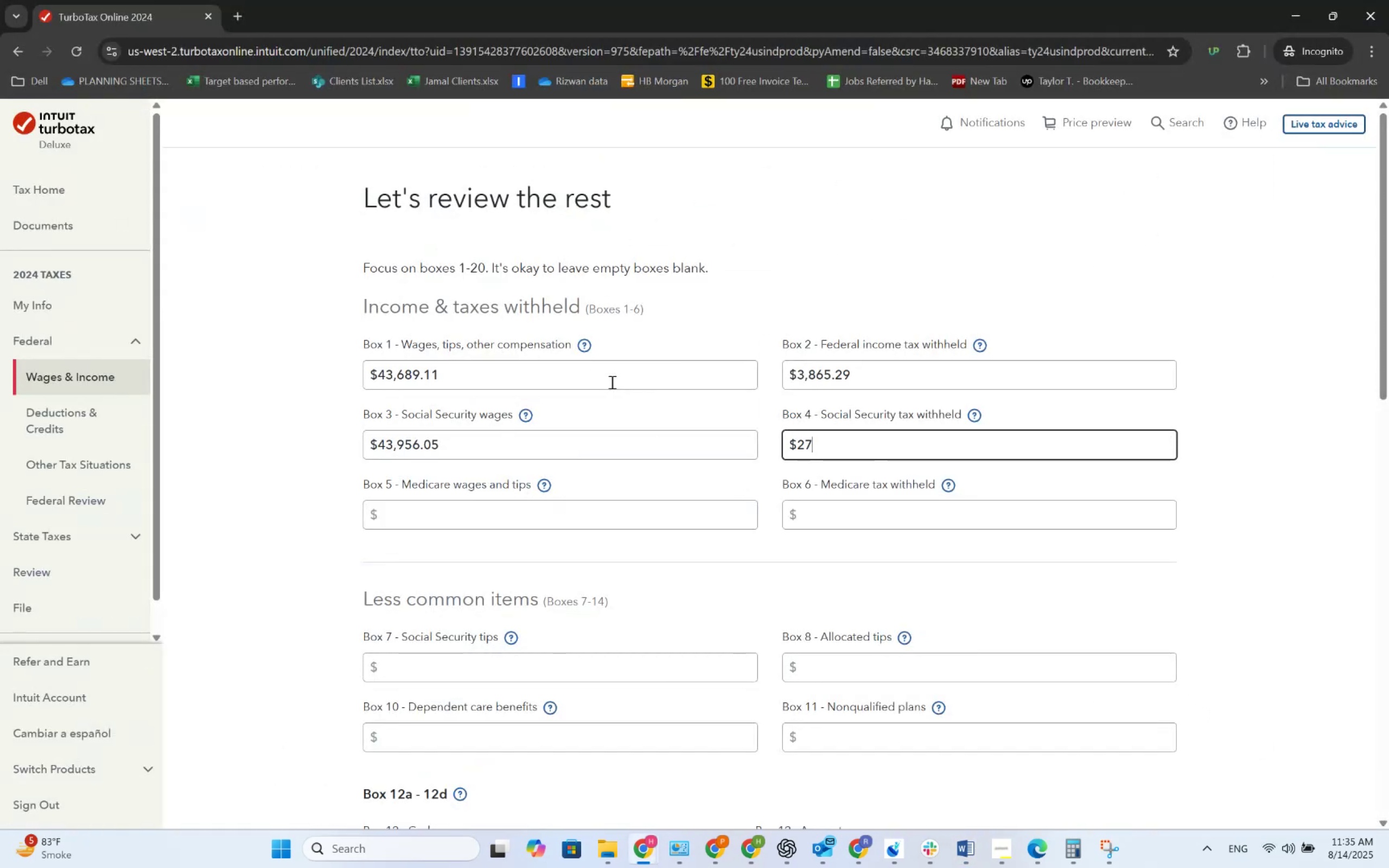 
key(Numpad2)
 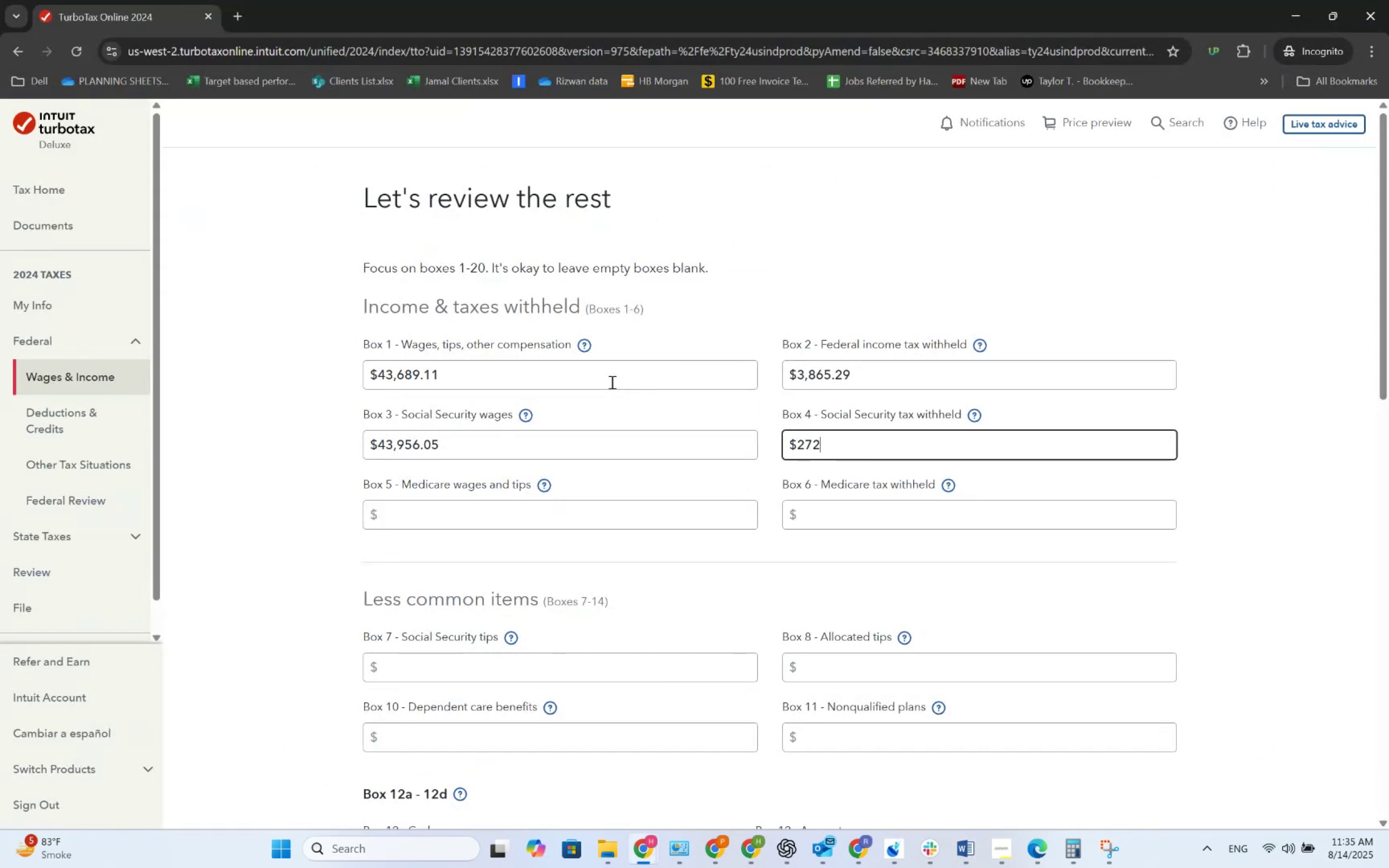 
key(Numpad5)
 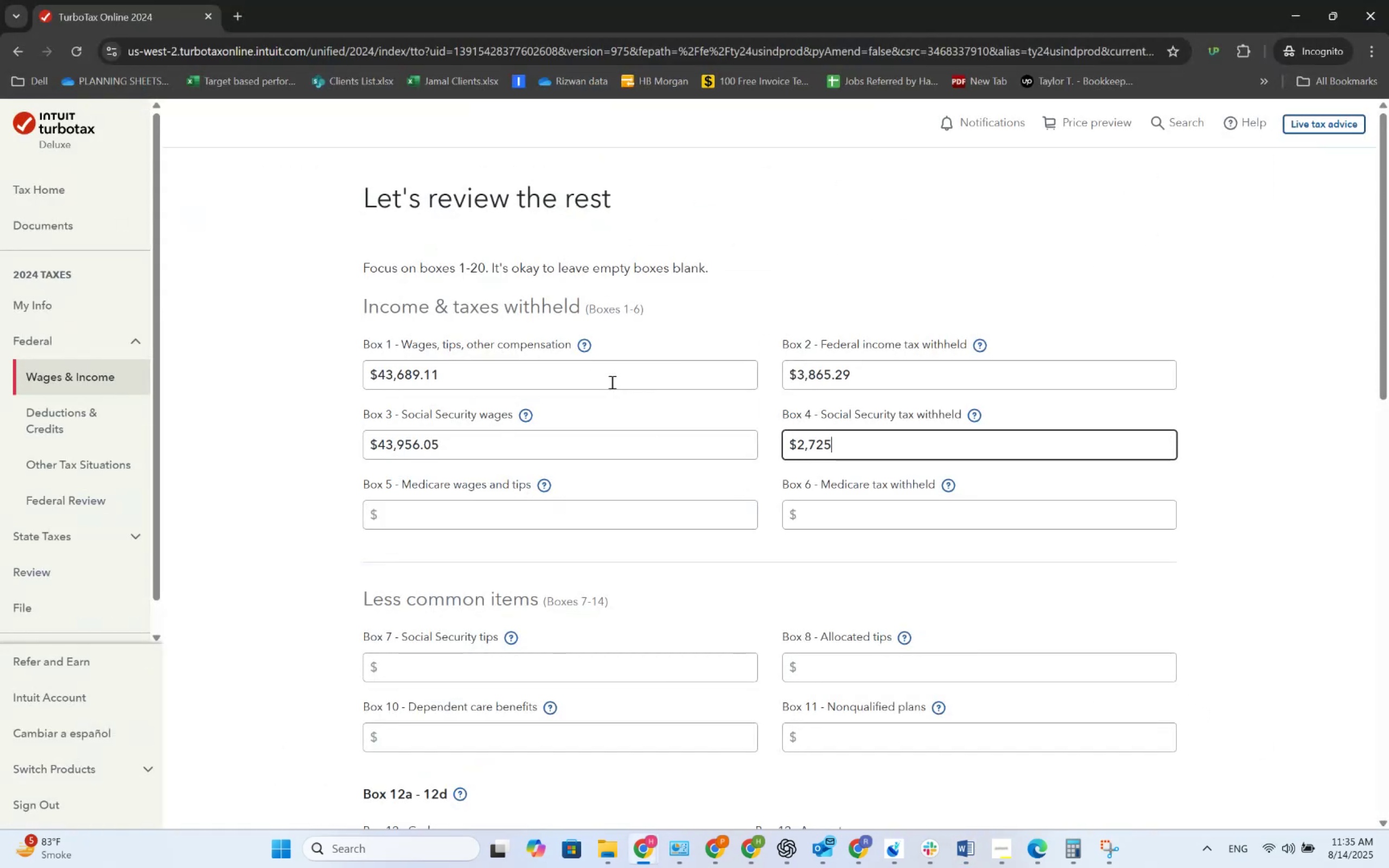 
key(Alt+AltLeft)
 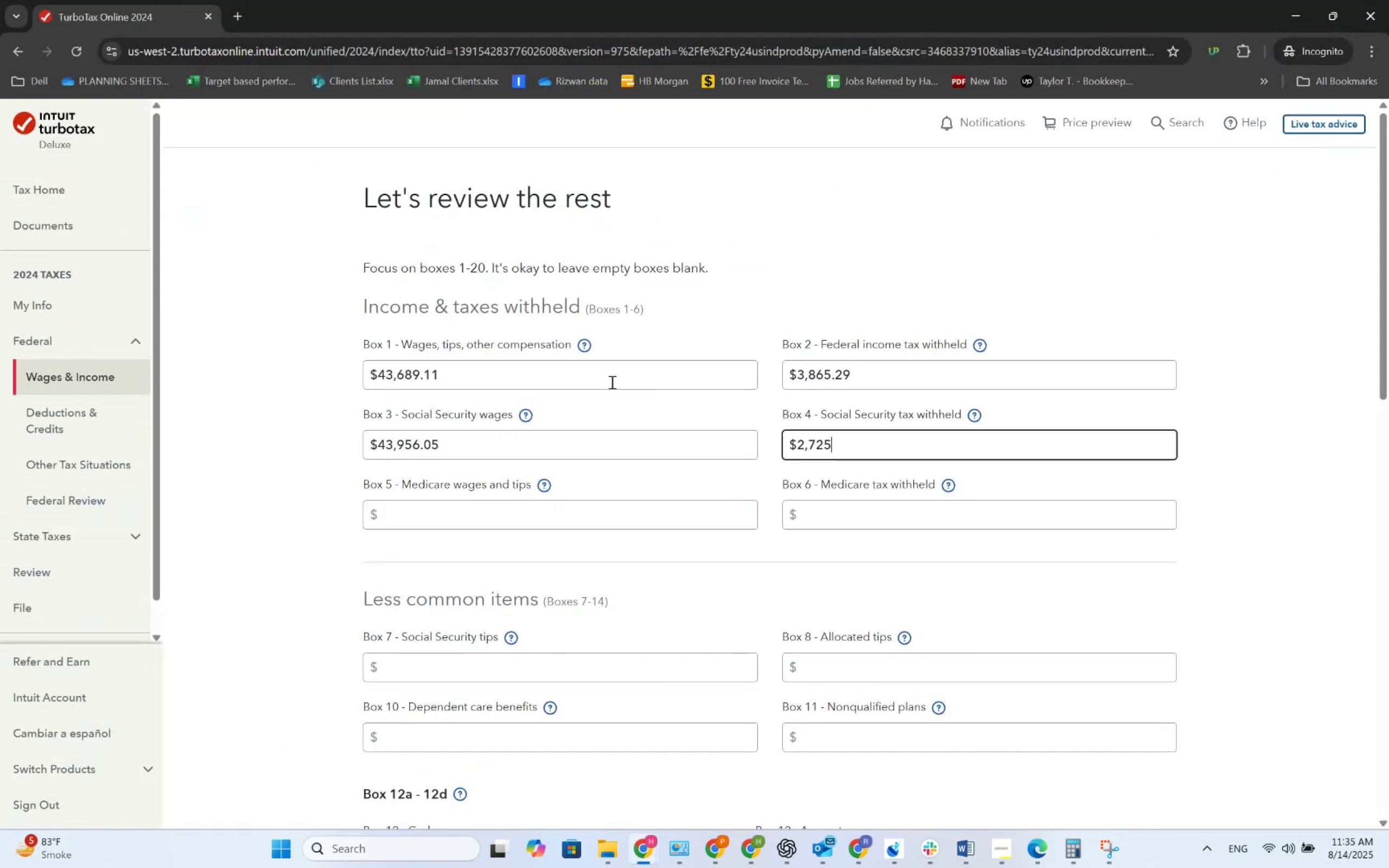 
key(Alt+Tab)
 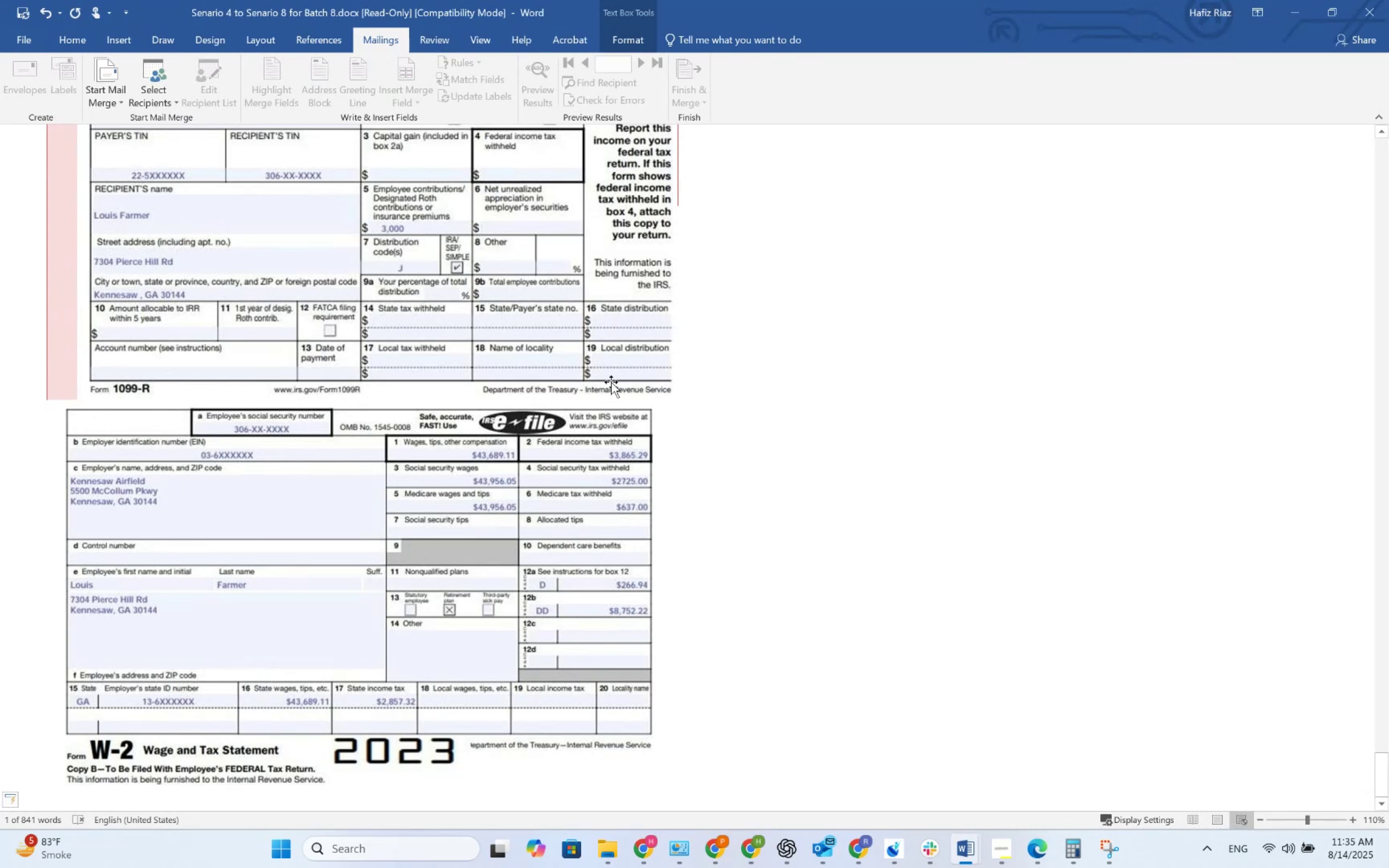 
key(Alt+AltLeft)
 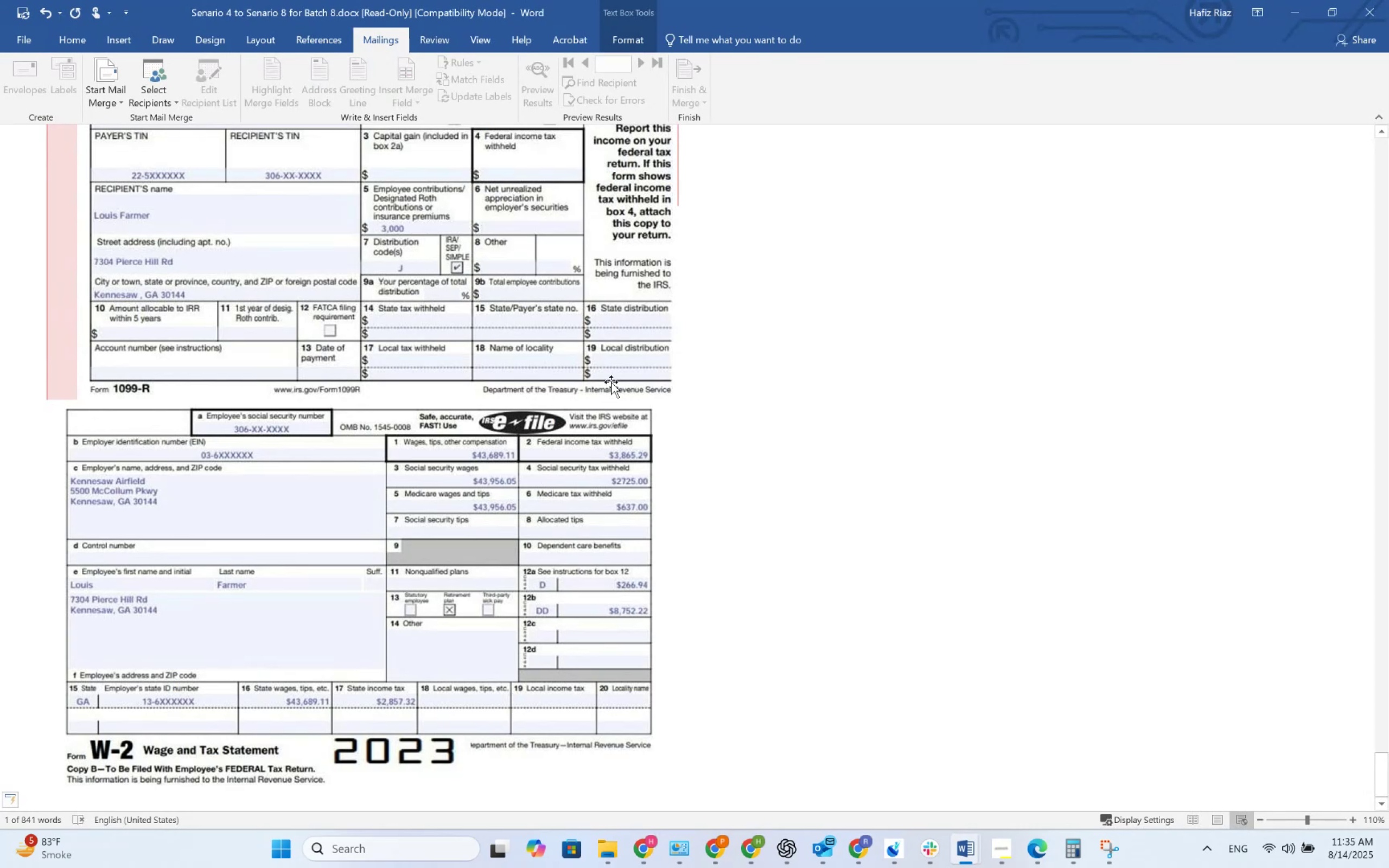 
key(Alt+Tab)
 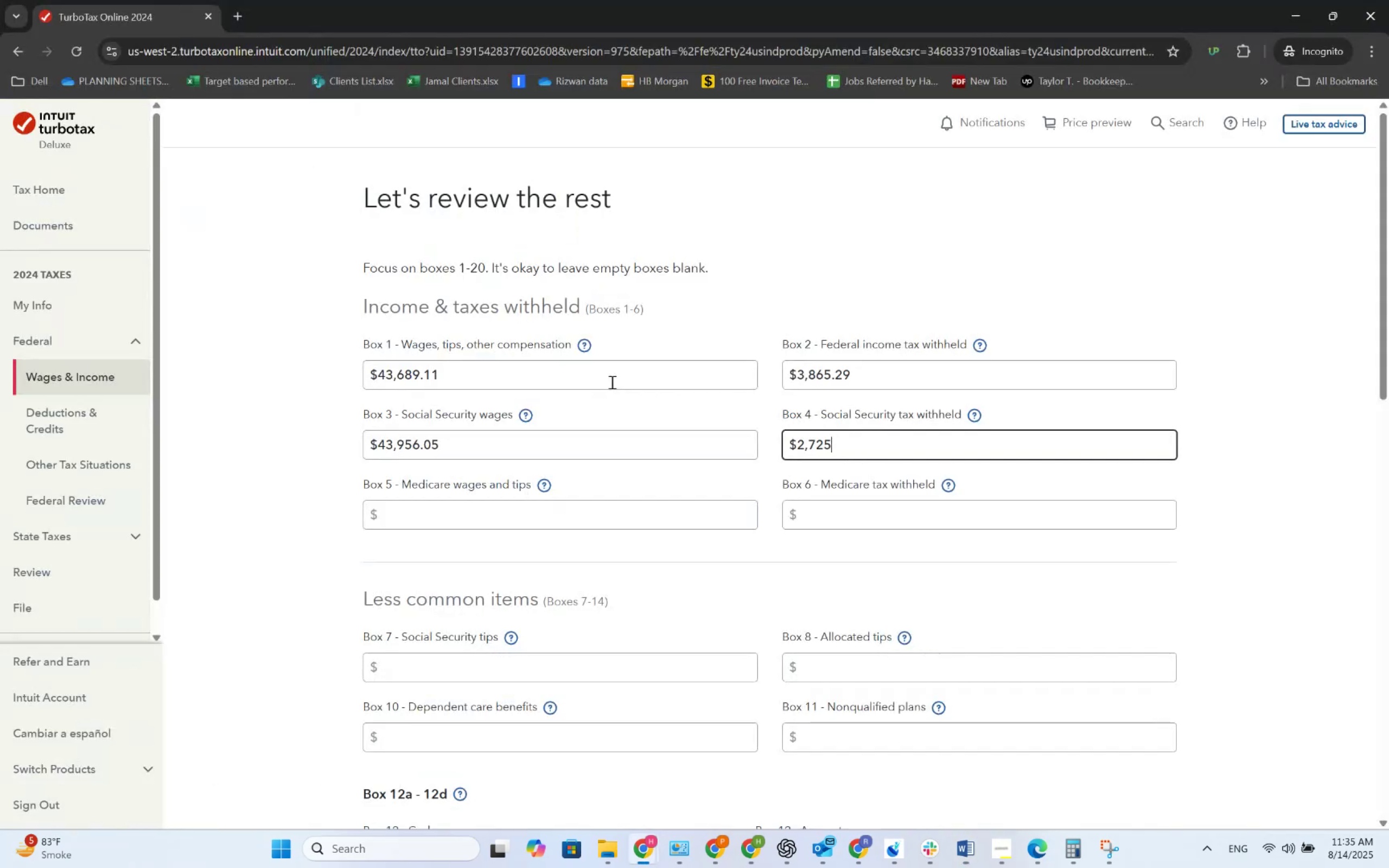 
key(Tab)
 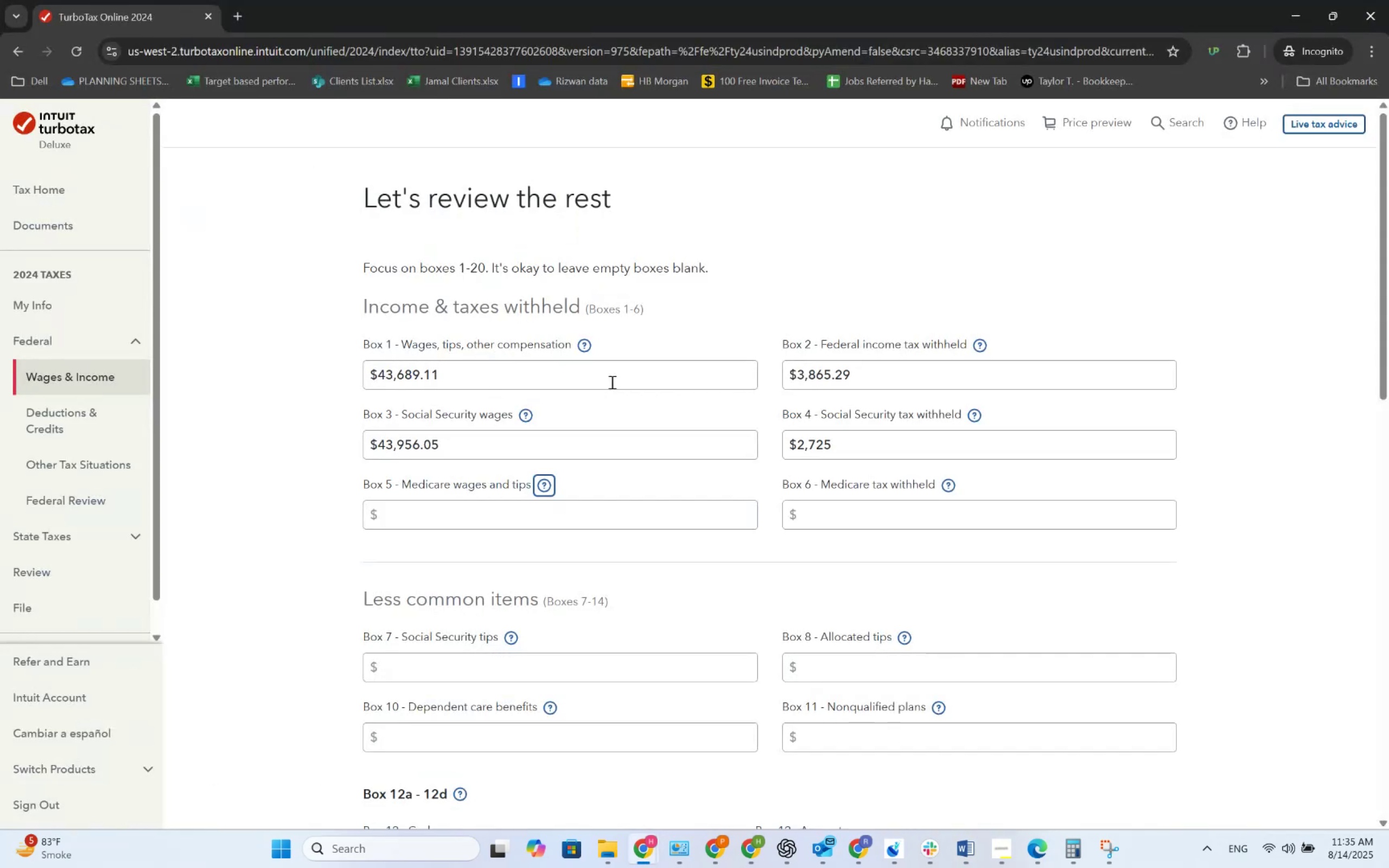 
key(Tab)
 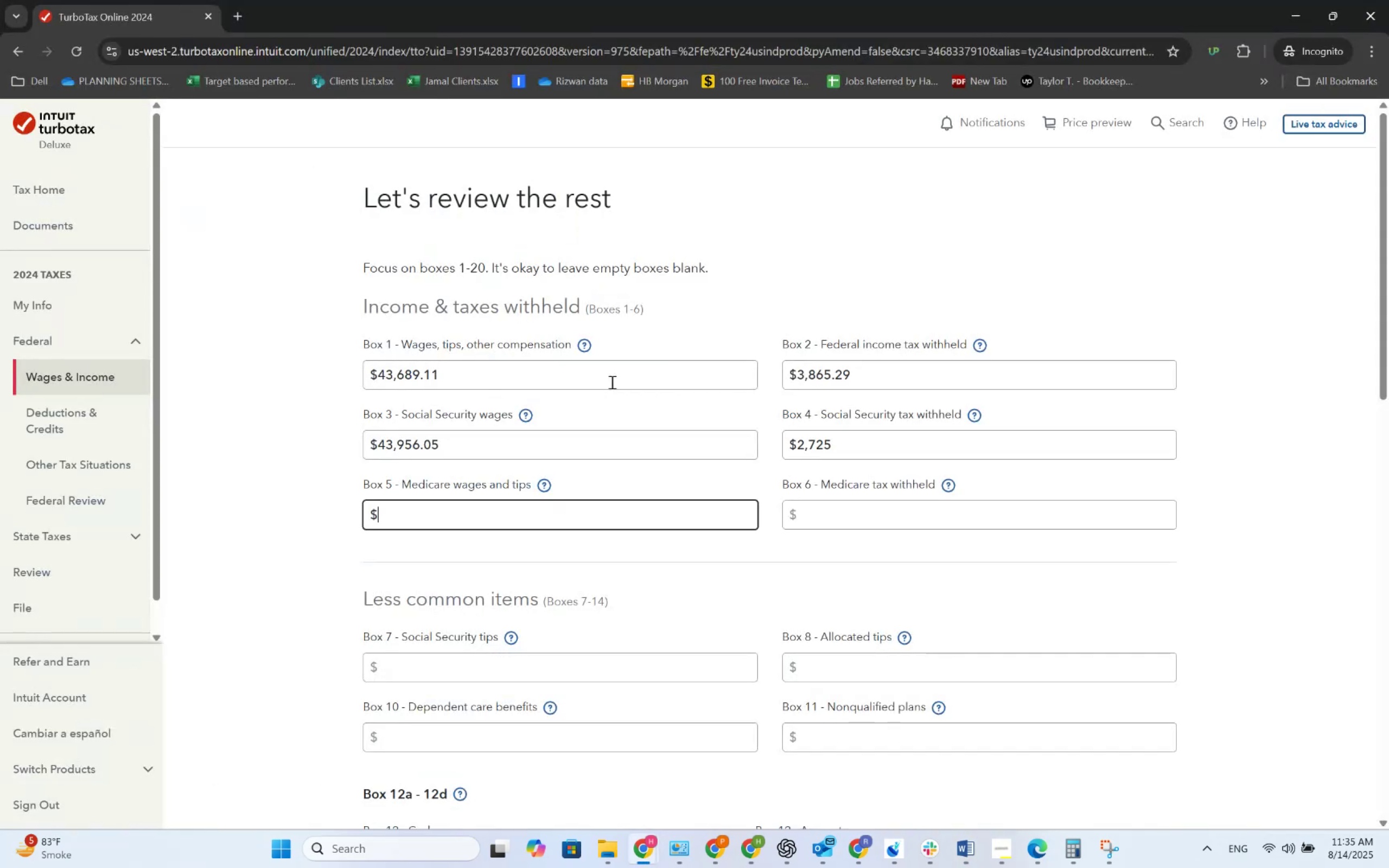 
key(Numpad4)
 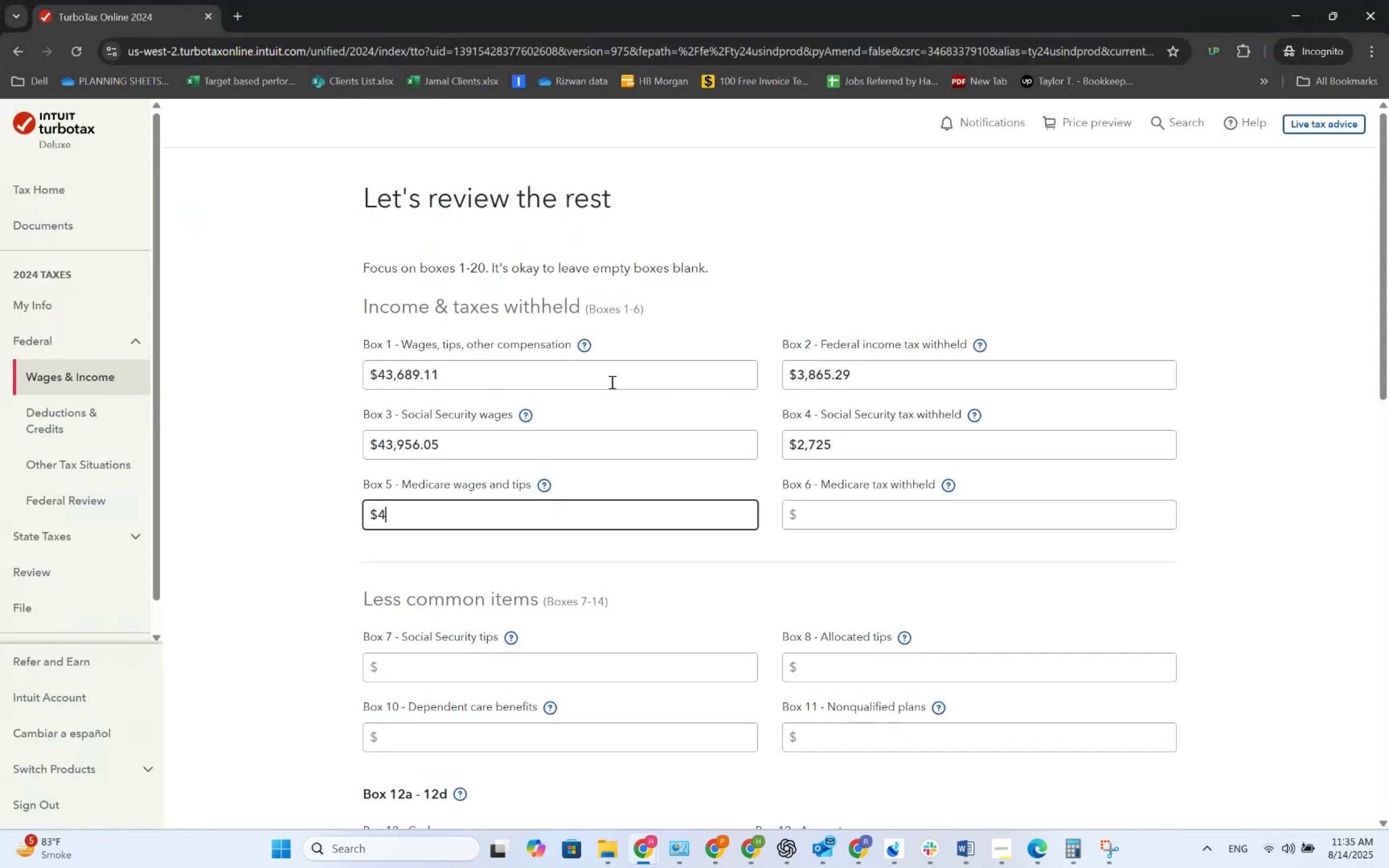 
key(Numpad3)
 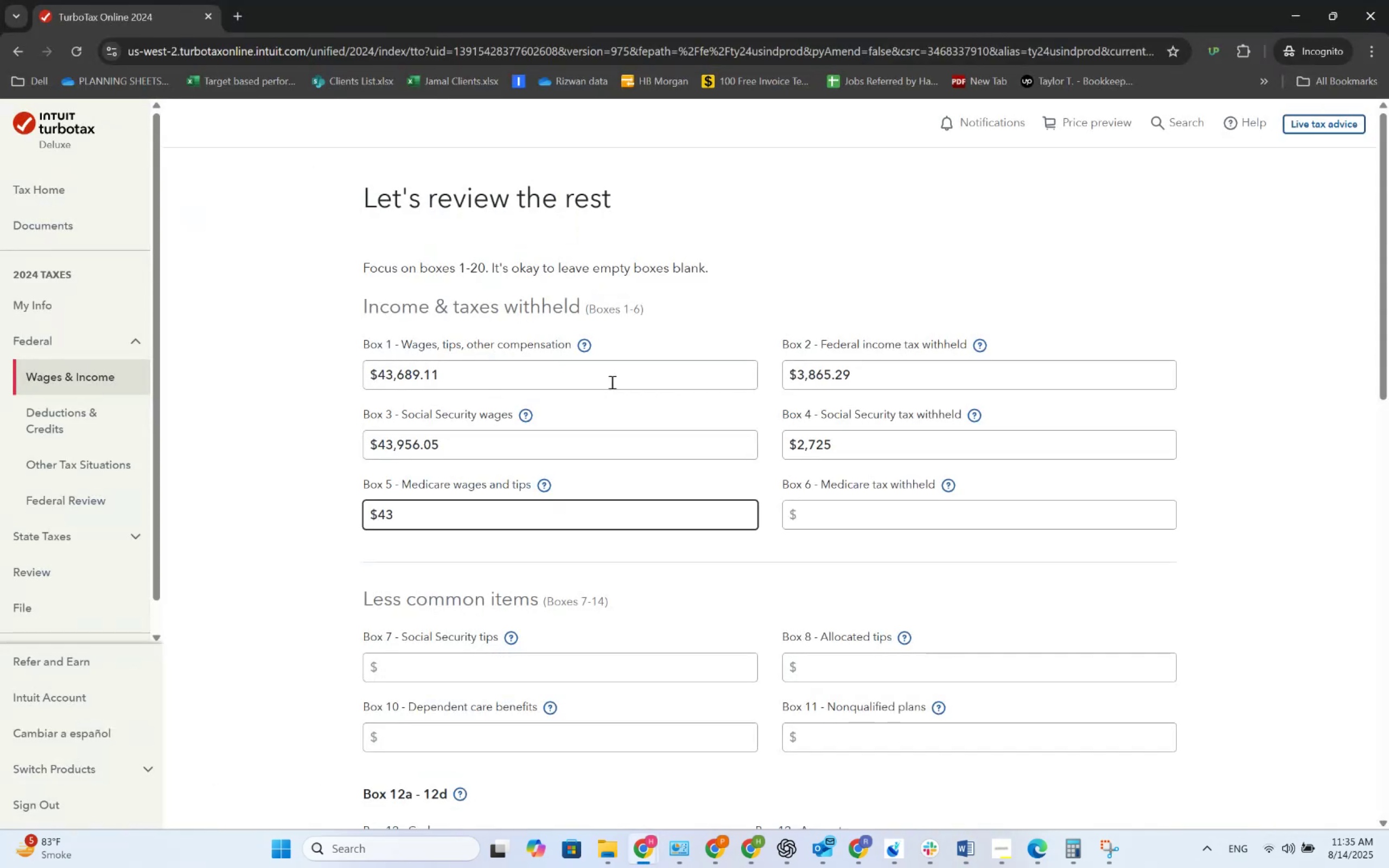 
key(Alt+AltLeft)
 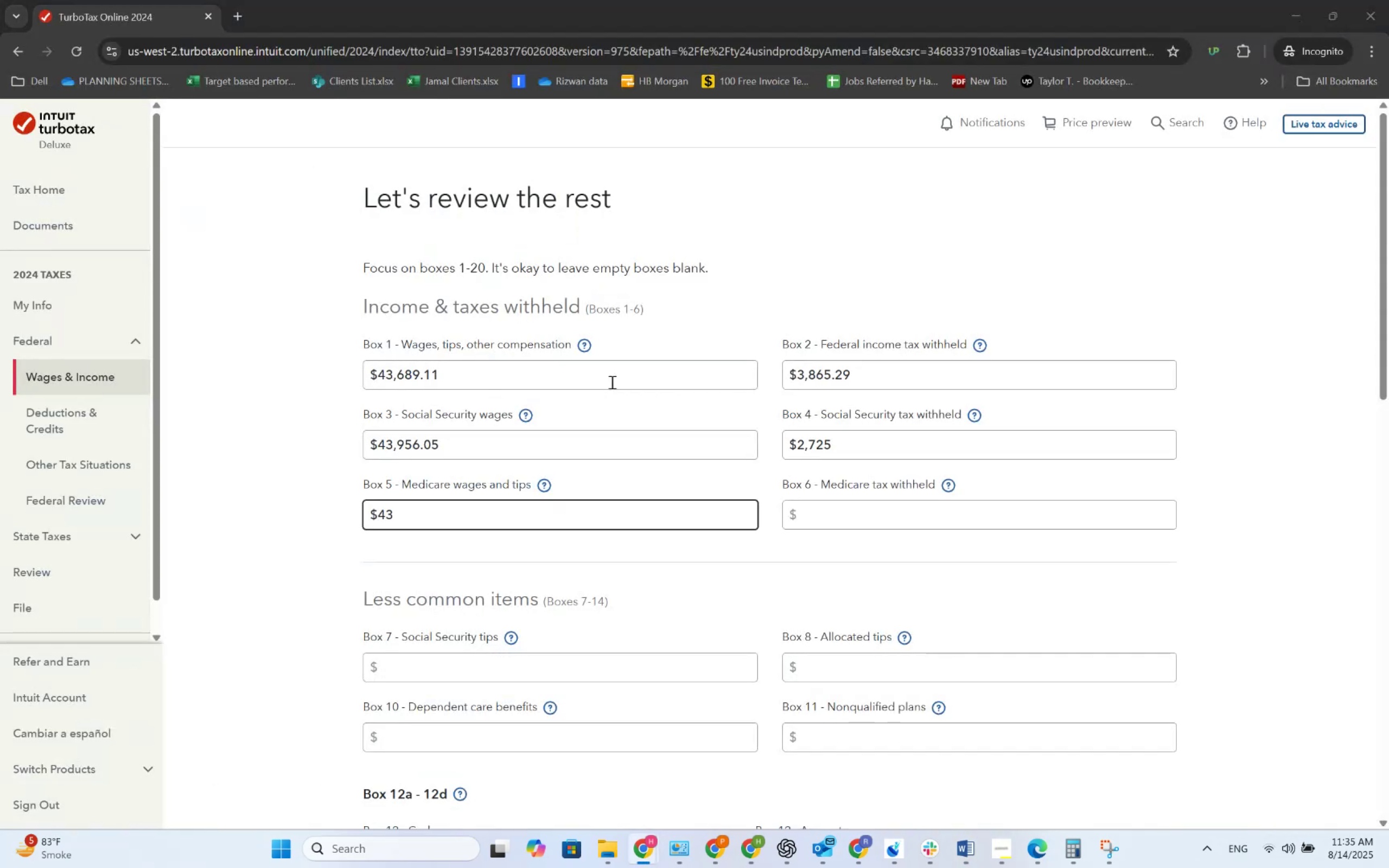 
key(Alt+Tab)
 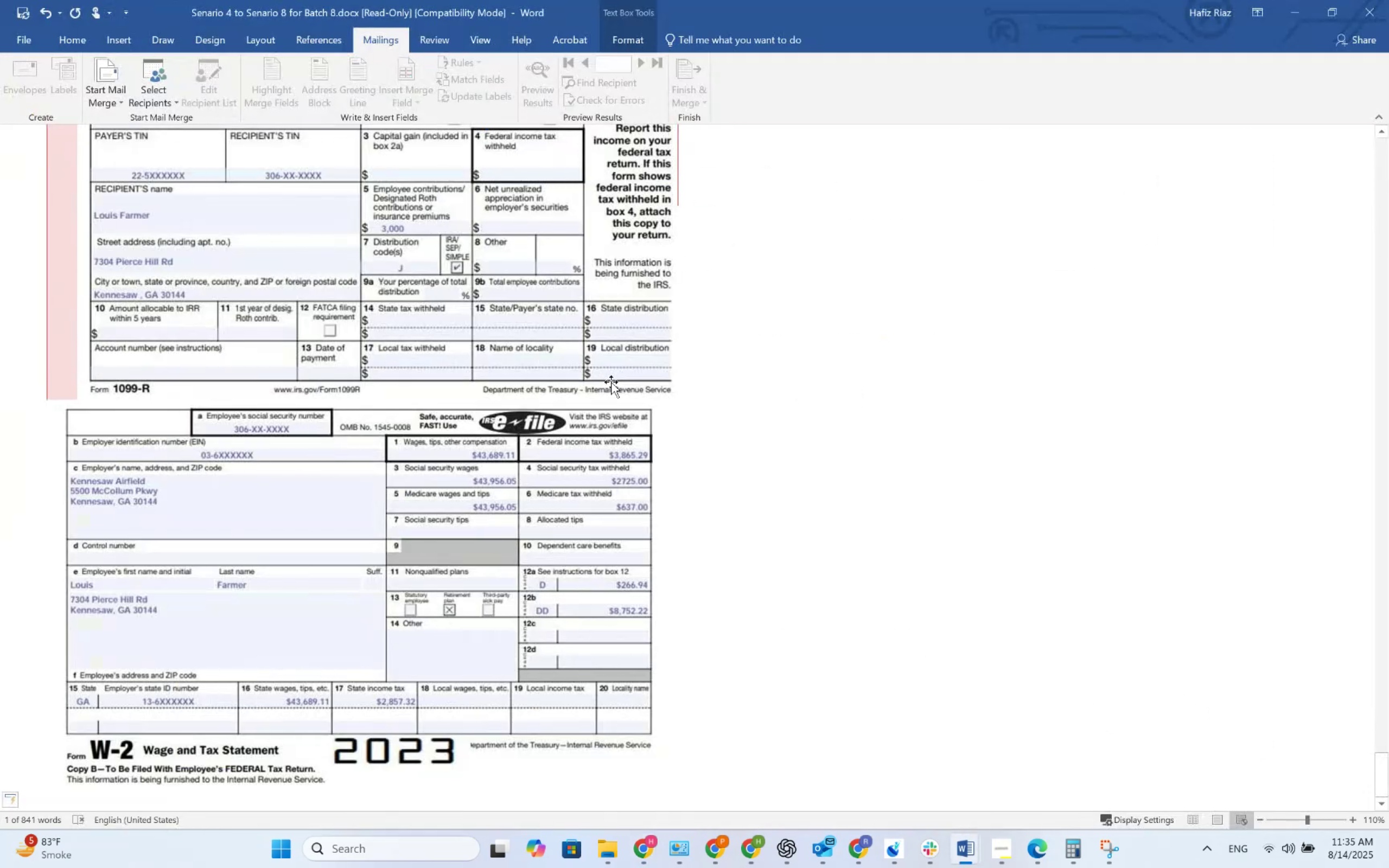 
key(Alt+AltLeft)
 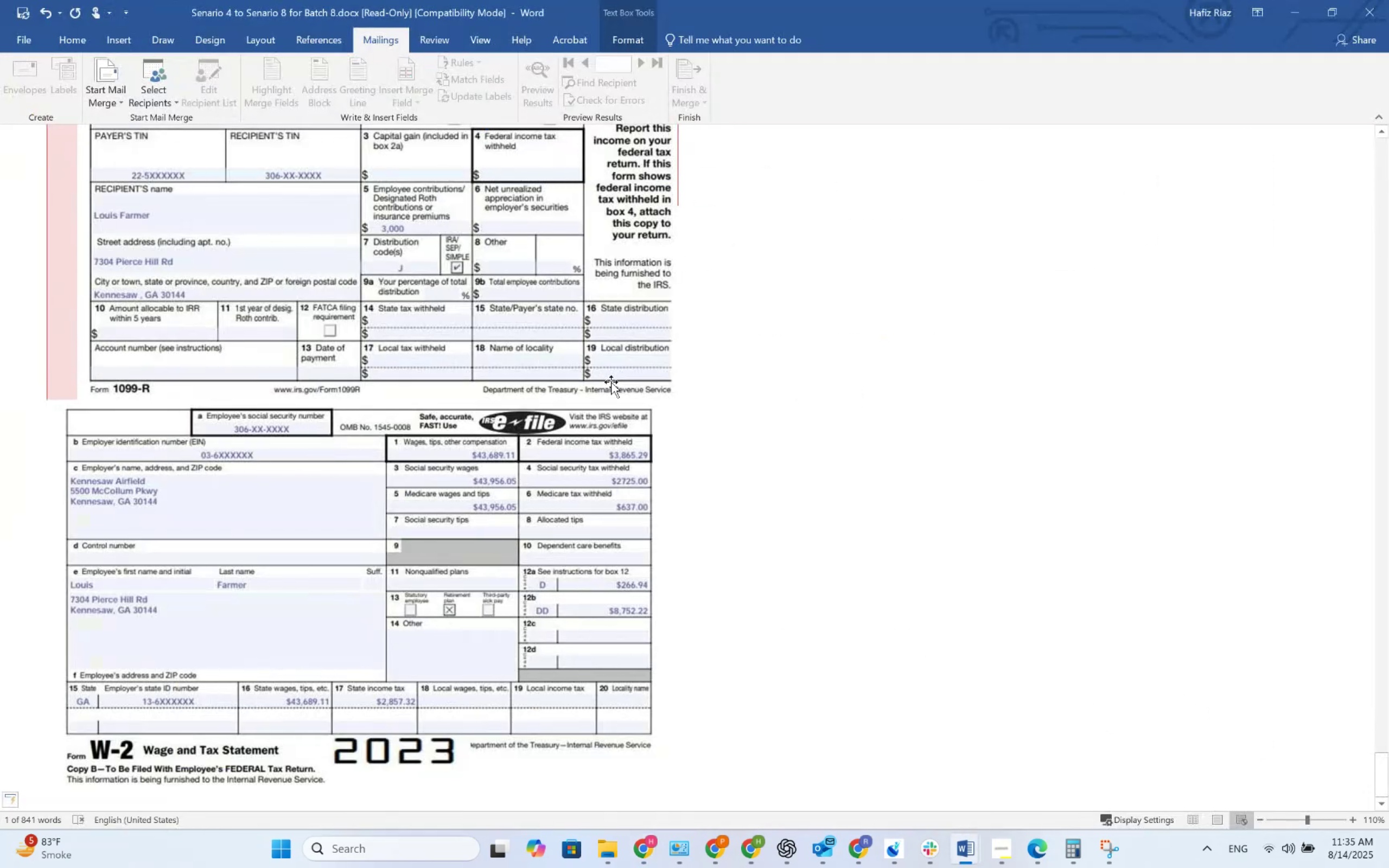 
key(Alt+Tab)
 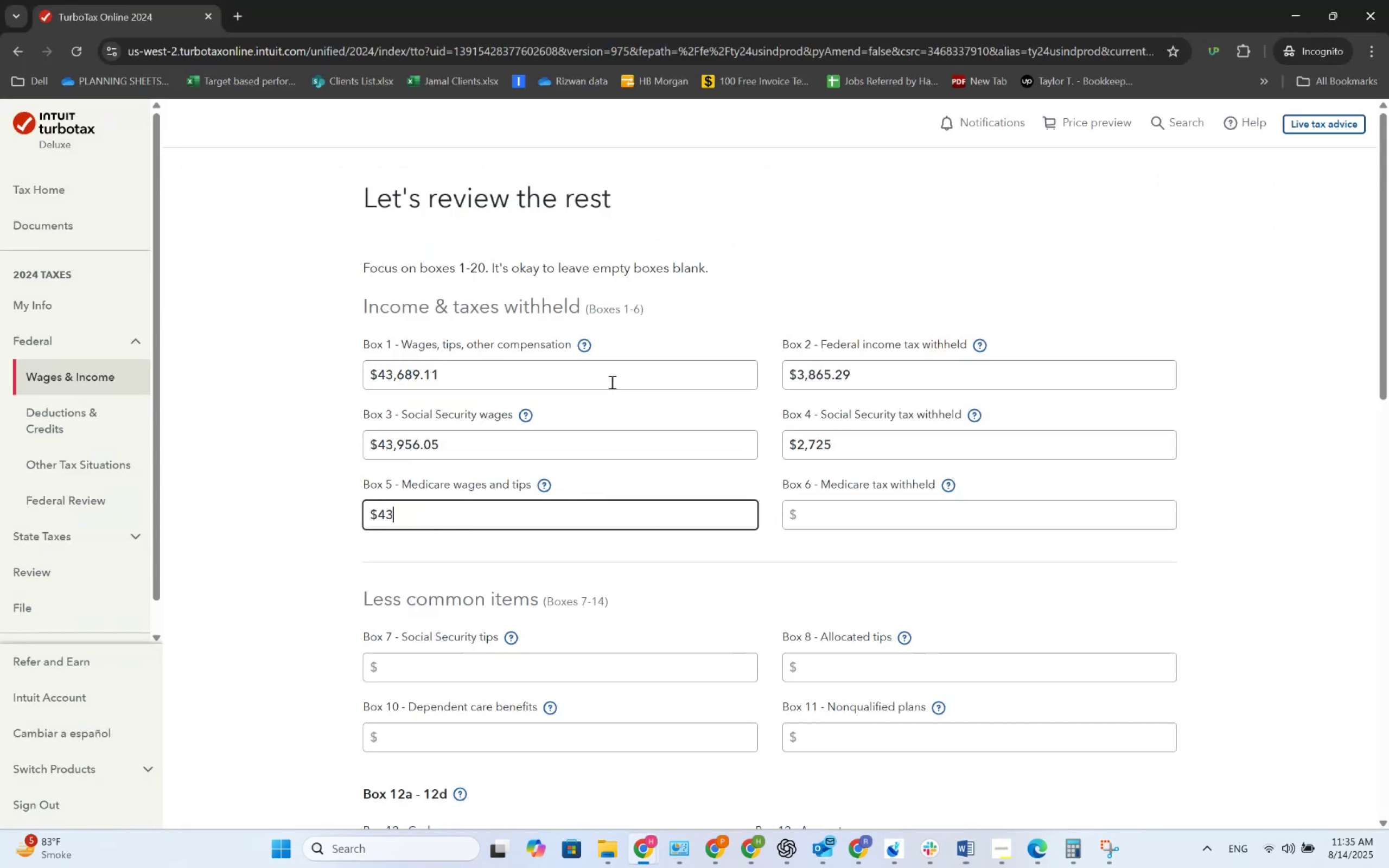 
key(Numpad9)
 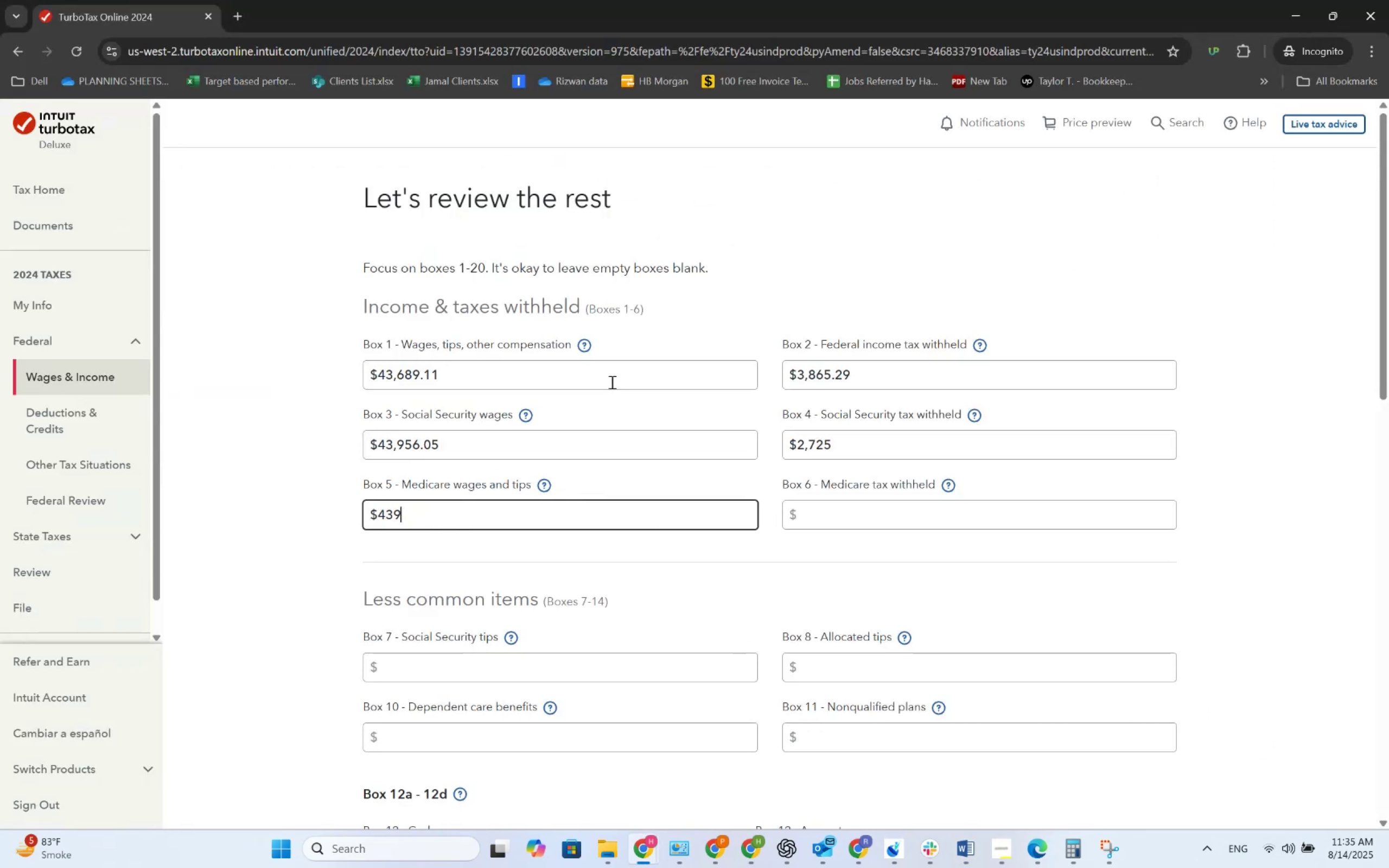 
key(Numpad5)
 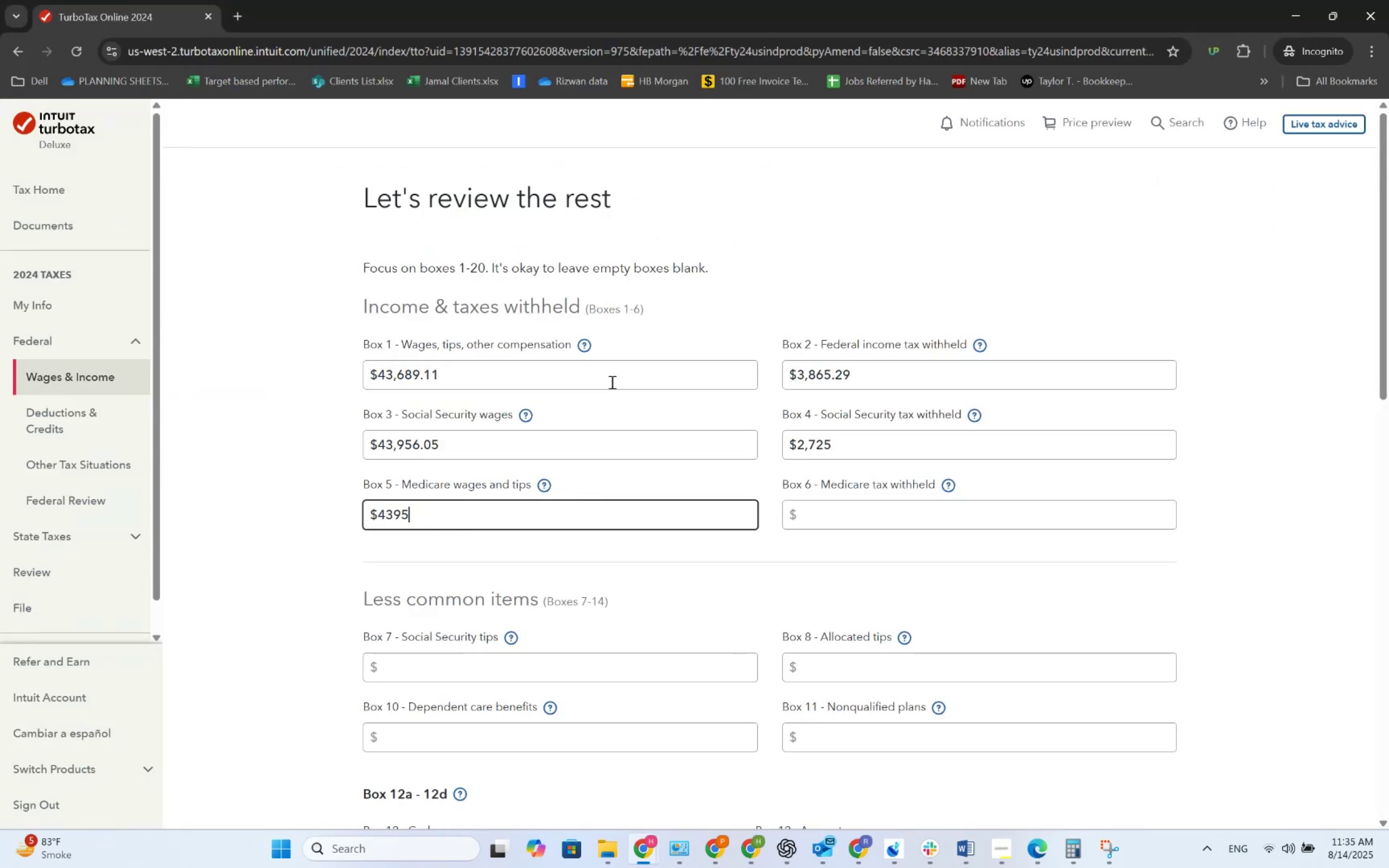 
key(Numpad6)
 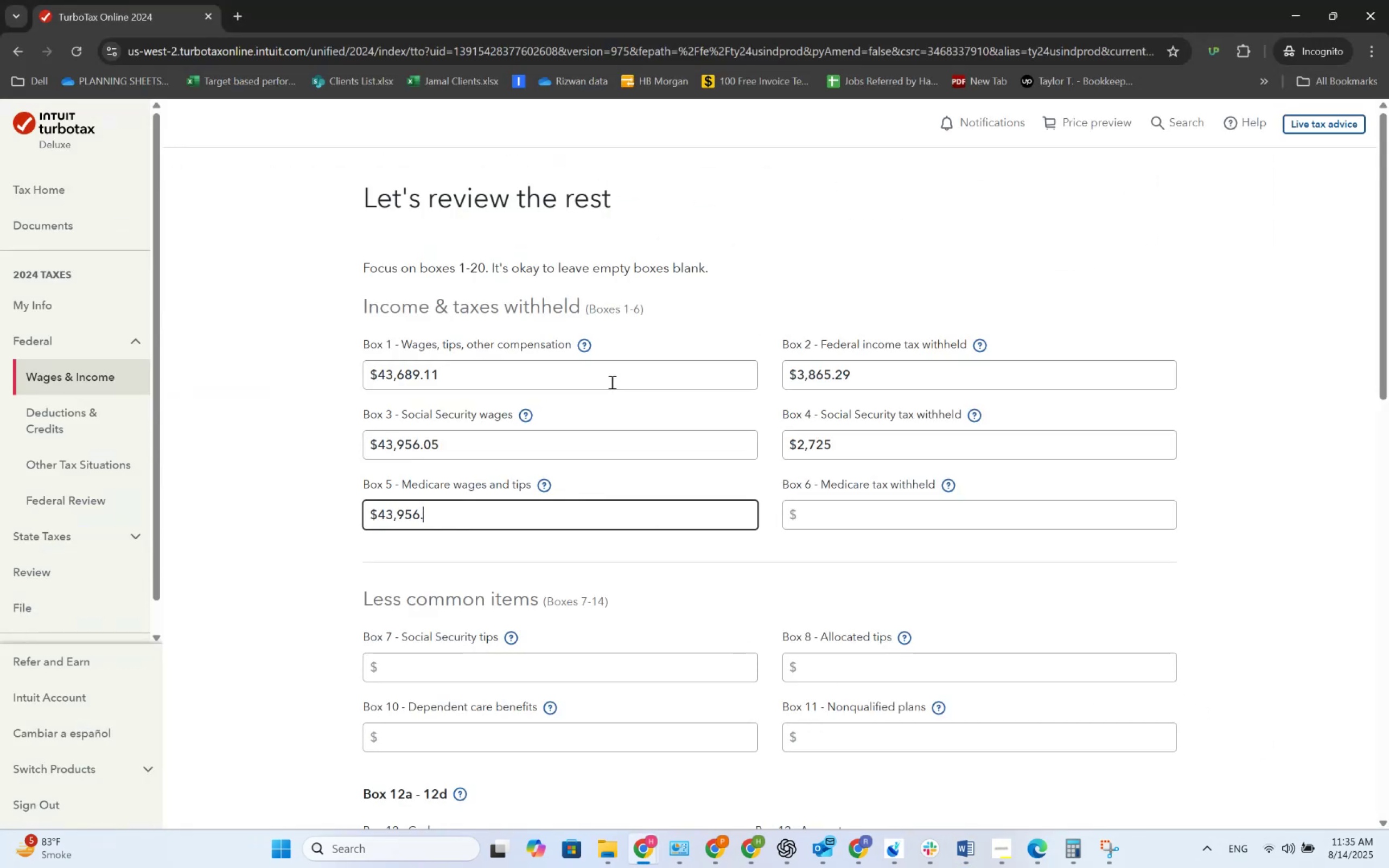 
key(NumpadDecimal)
 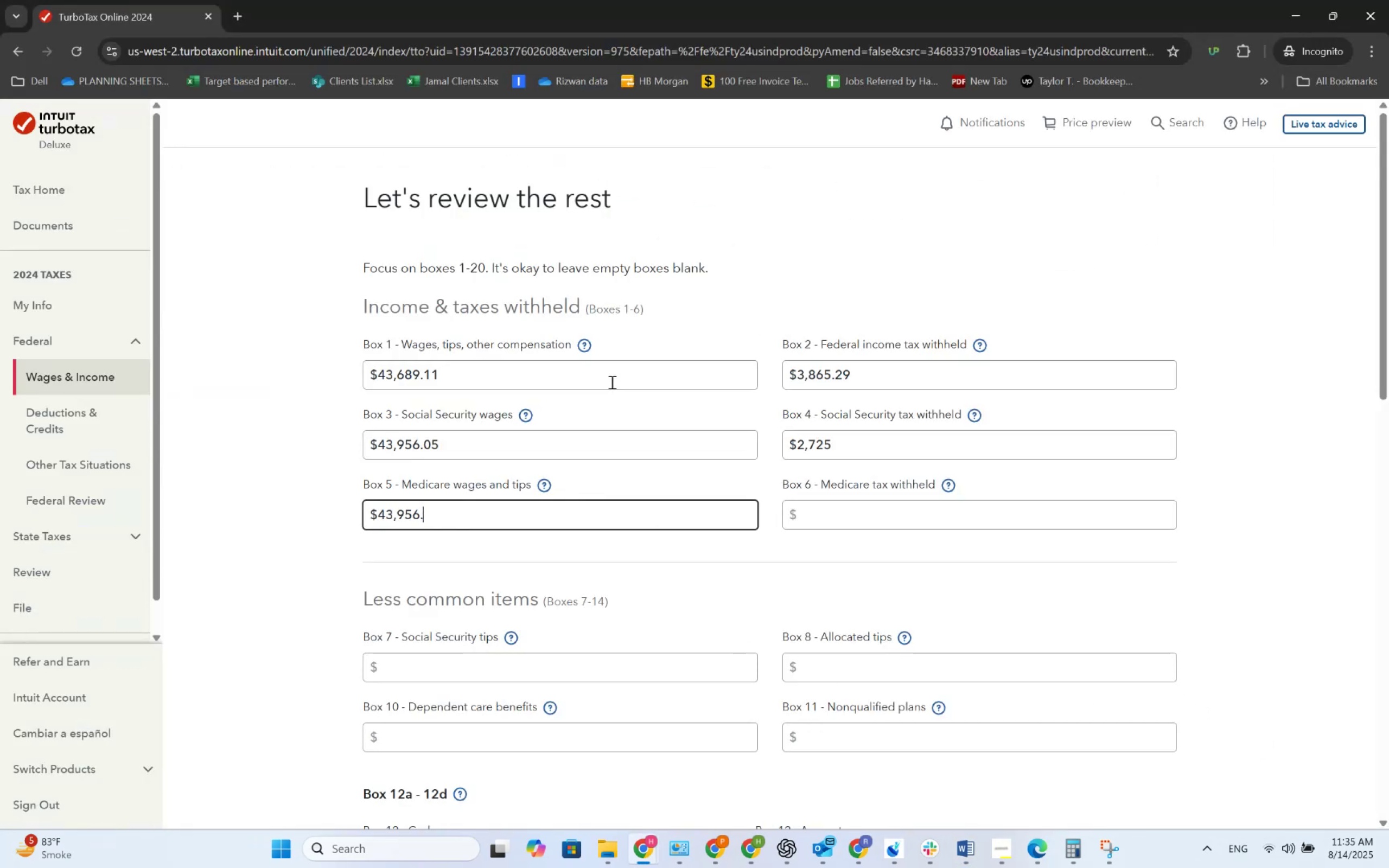 
key(Numpad0)
 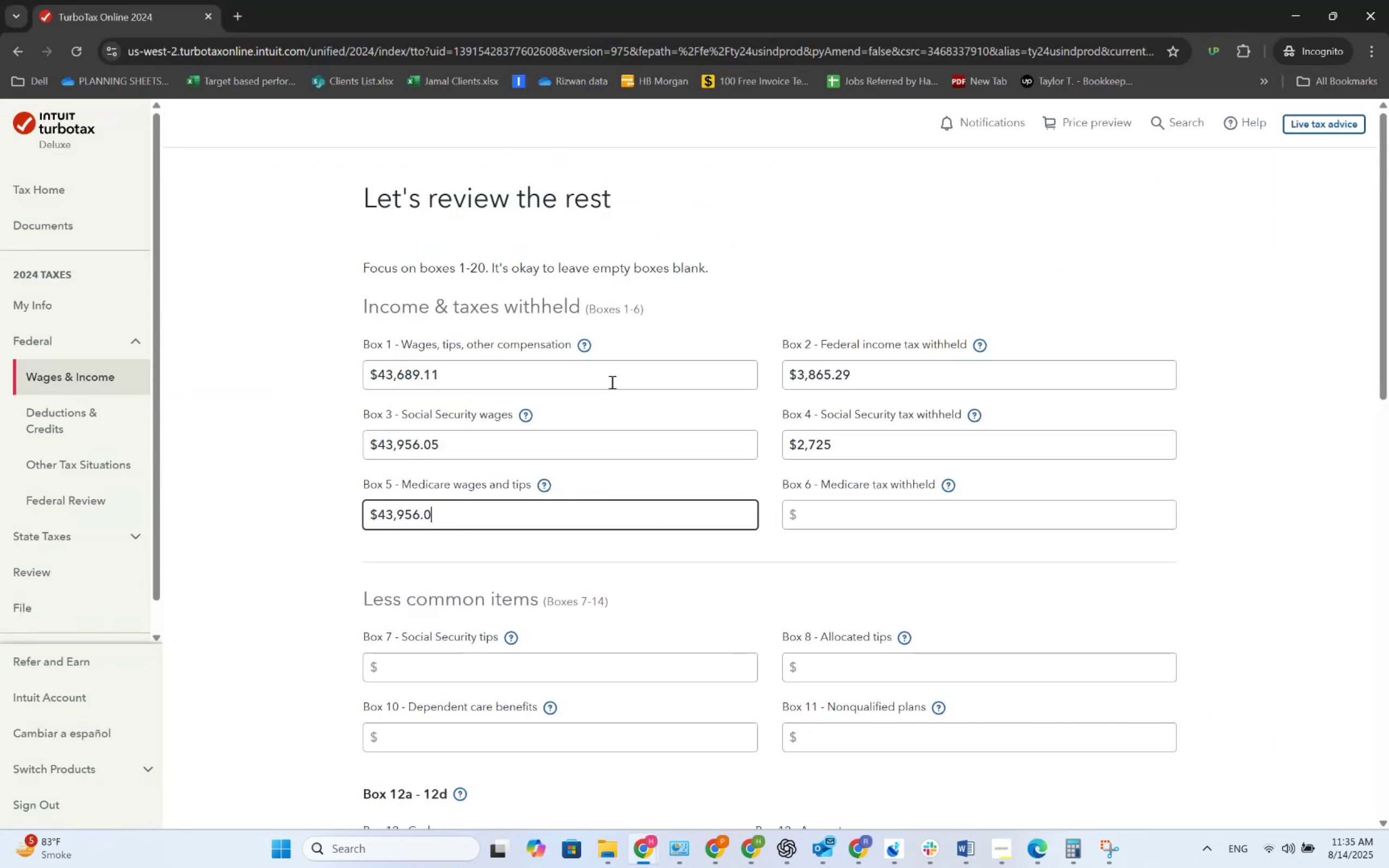 
key(Numpad5)
 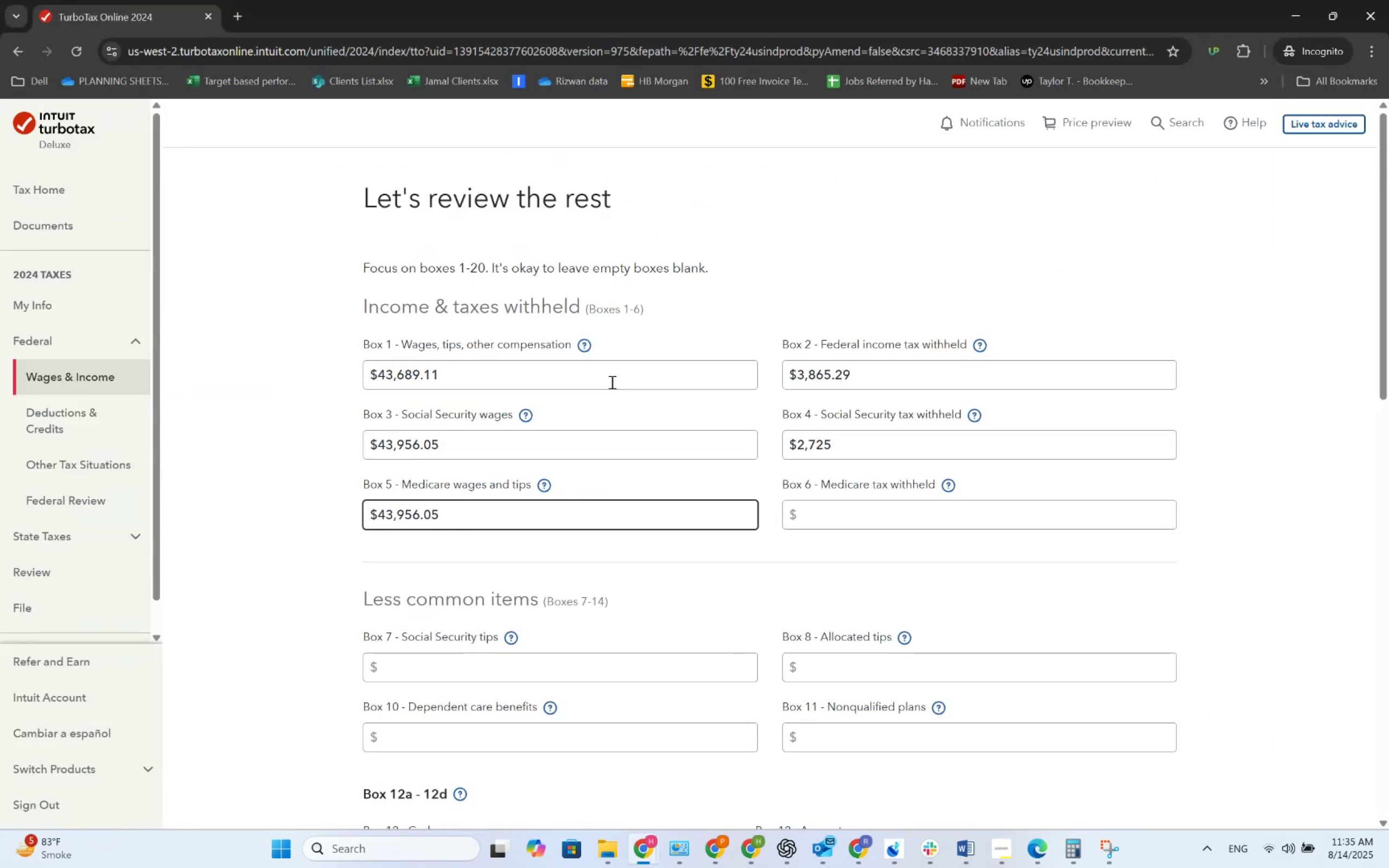 
key(Alt+AltLeft)
 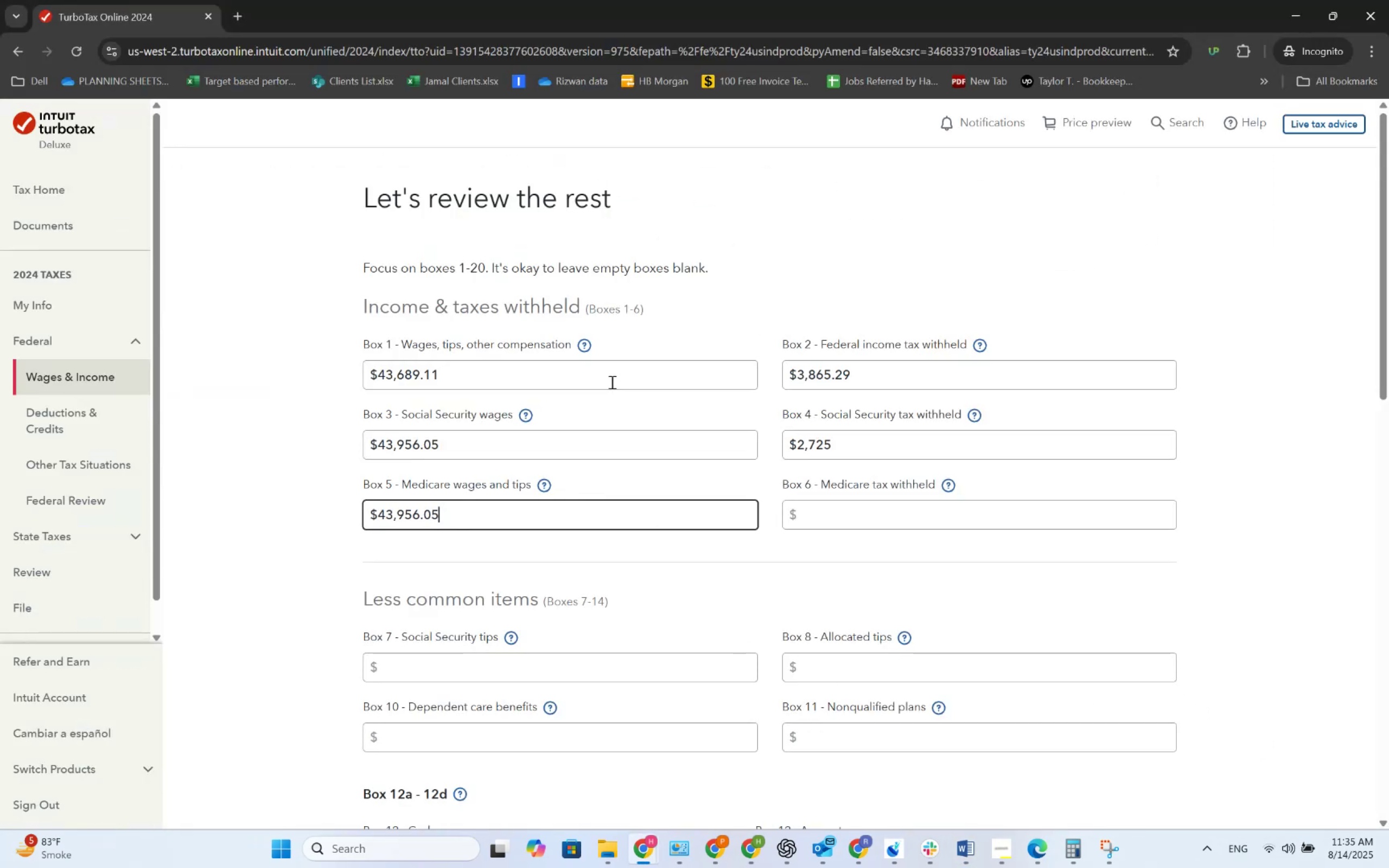 
key(Alt+Tab)
 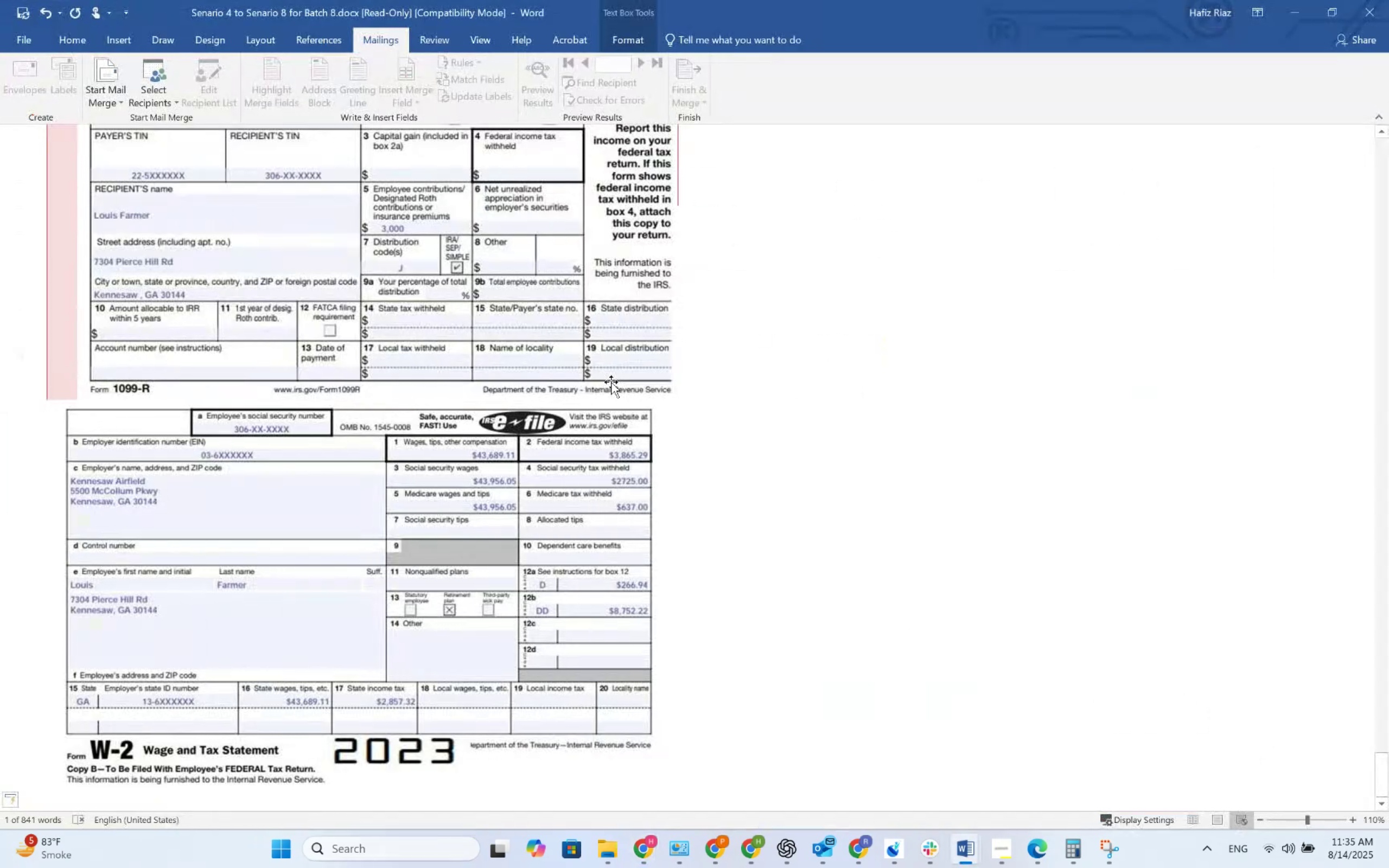 
key(Alt+AltLeft)
 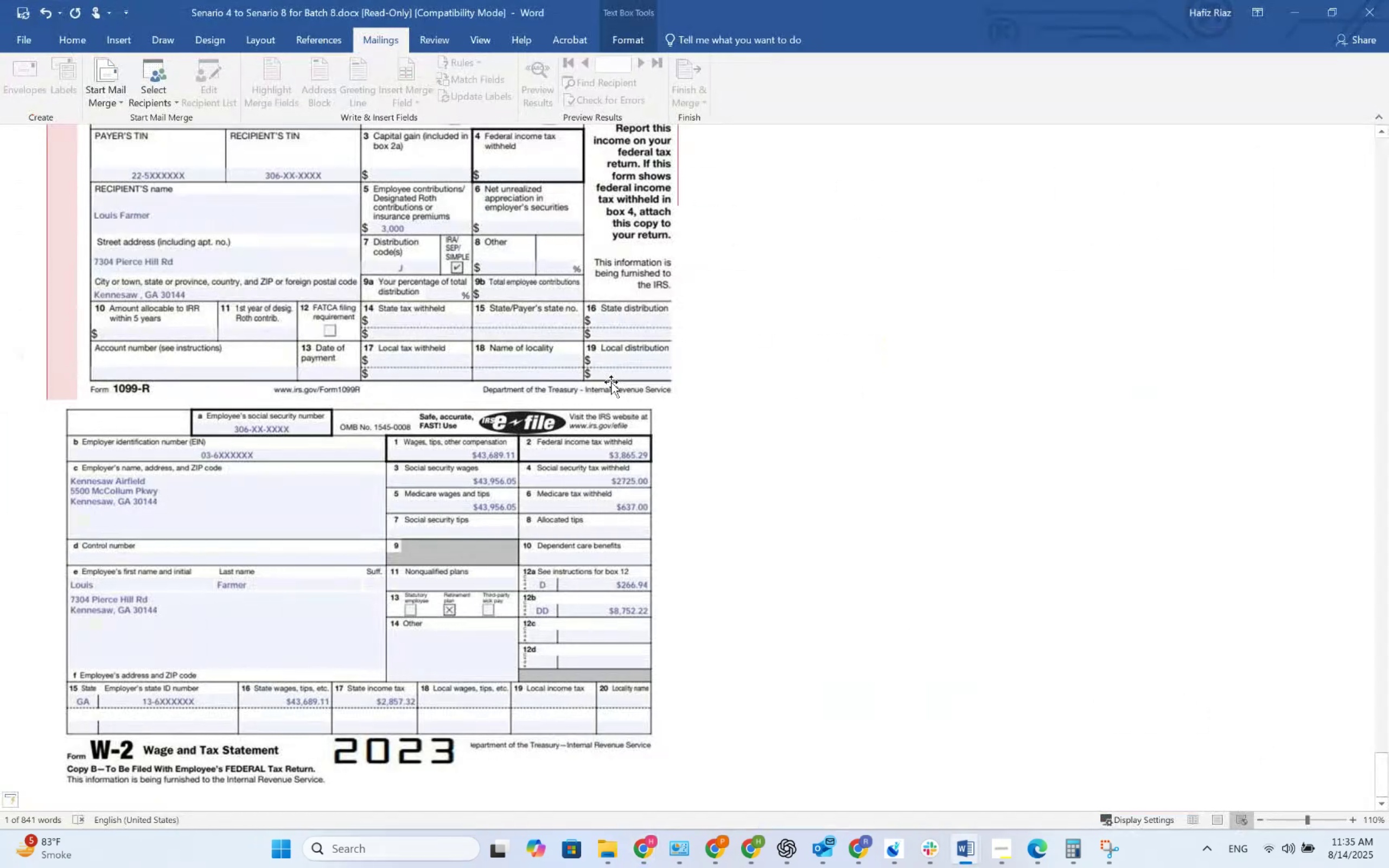 
key(Alt+Tab)
 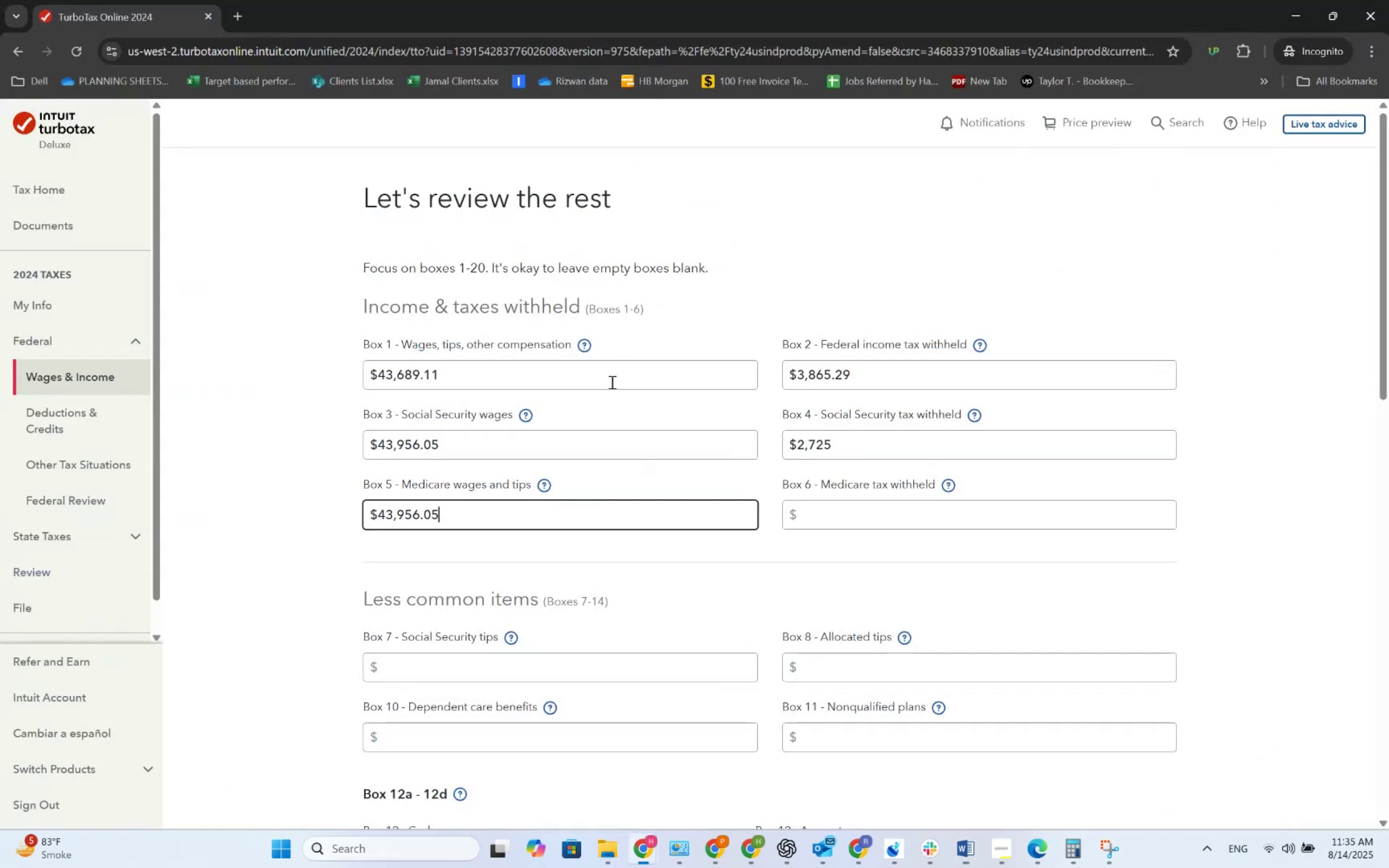 
key(Tab)
 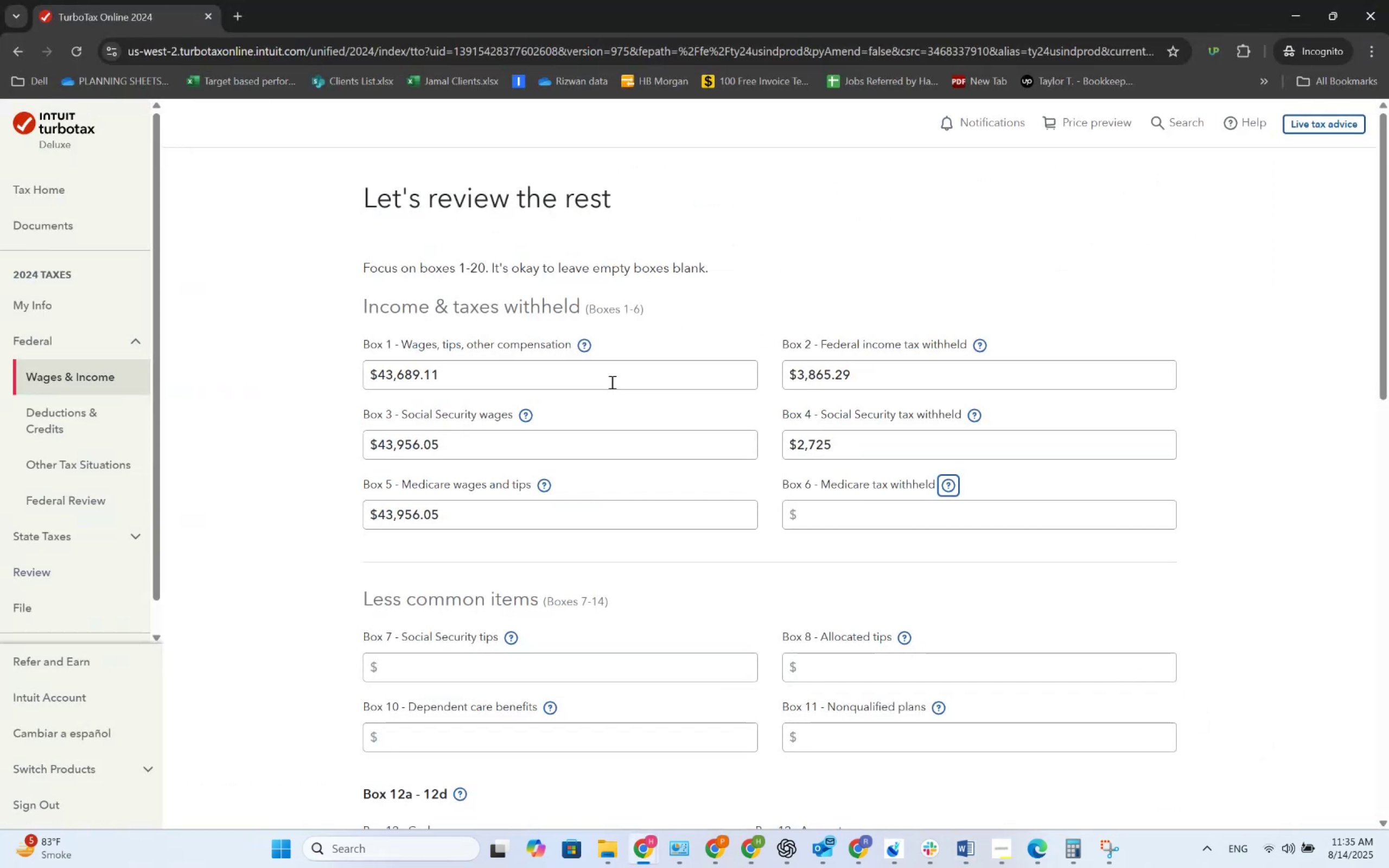 
key(Numpad6)
 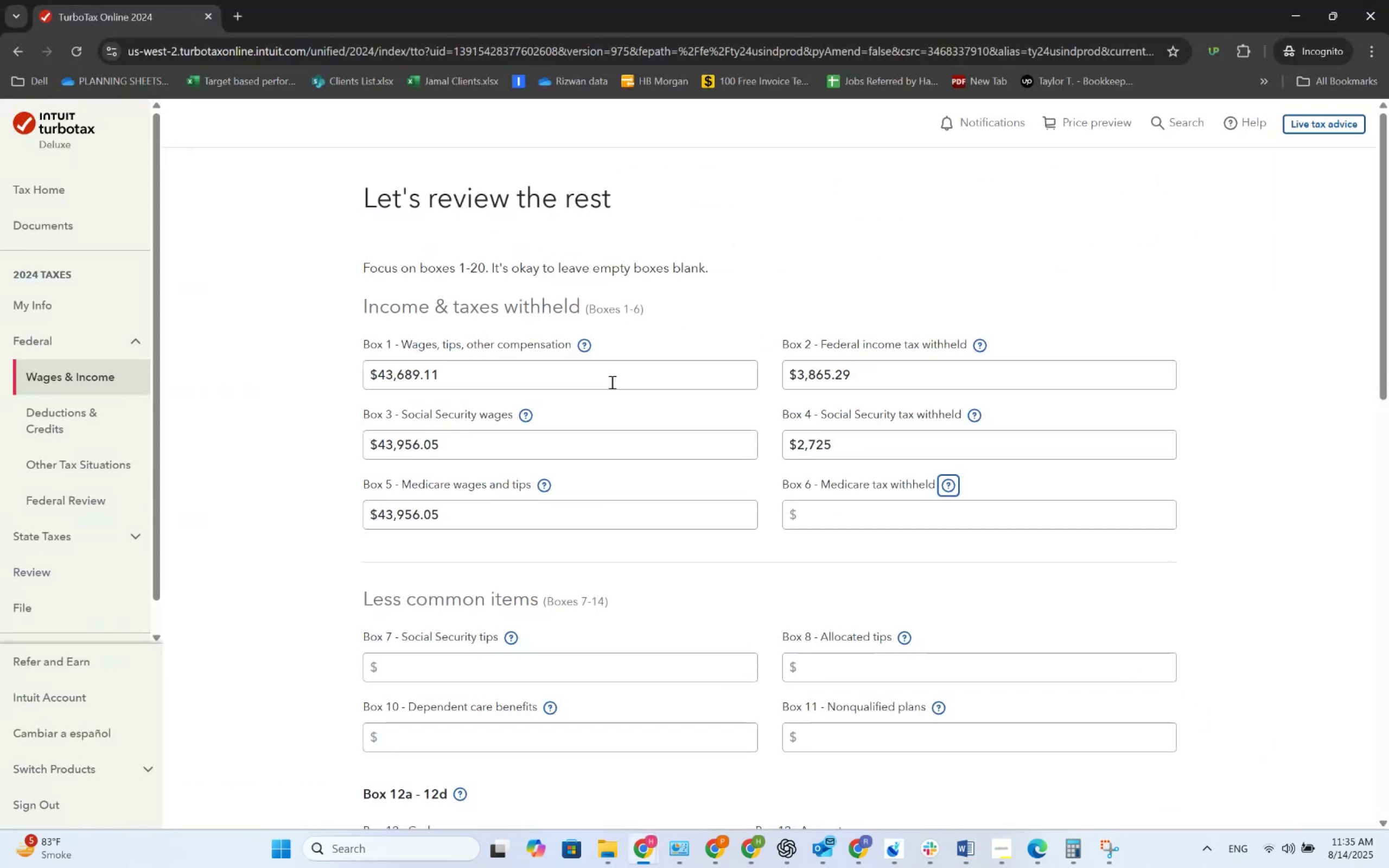 
key(Tab)
 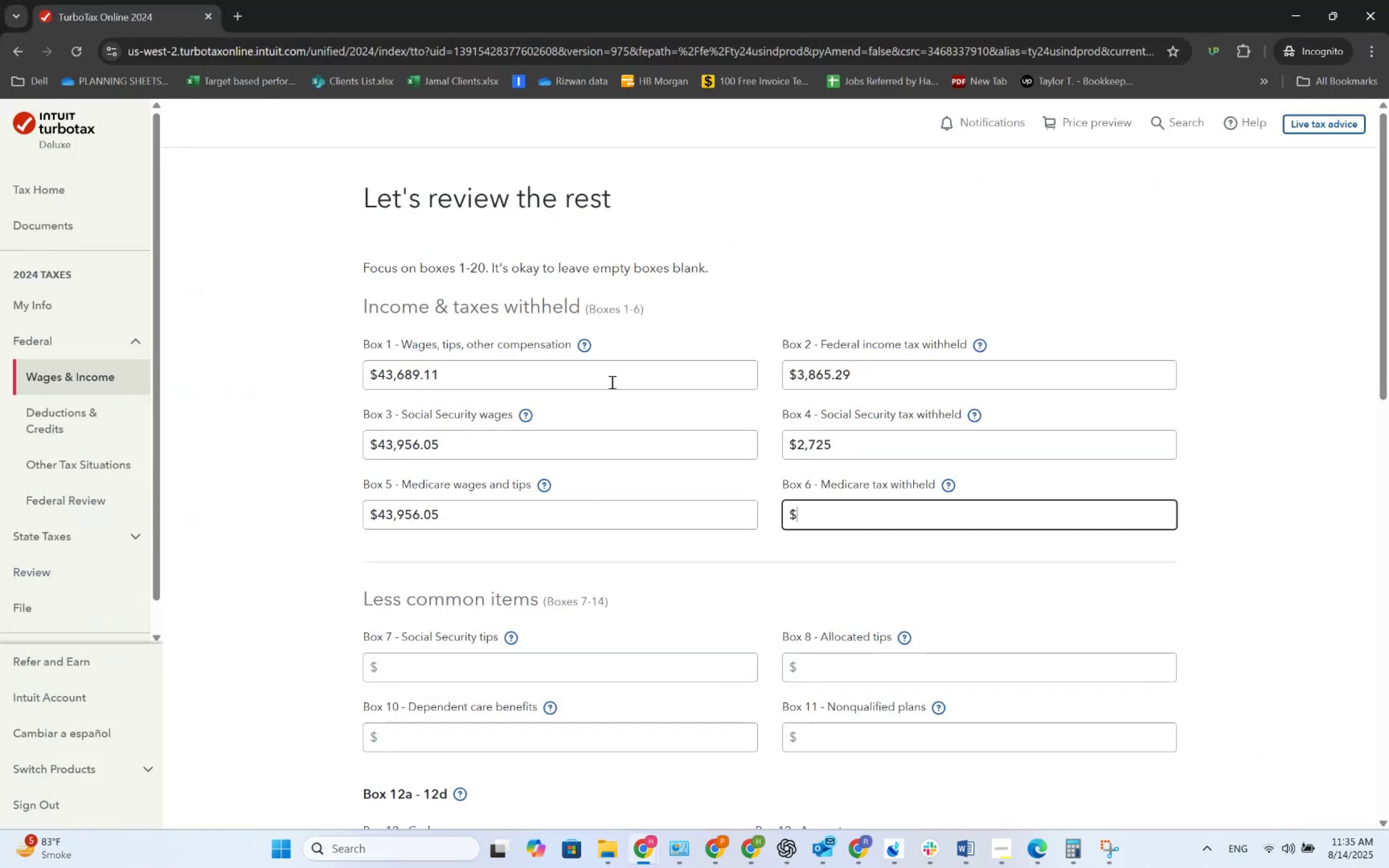 
key(Numpad6)
 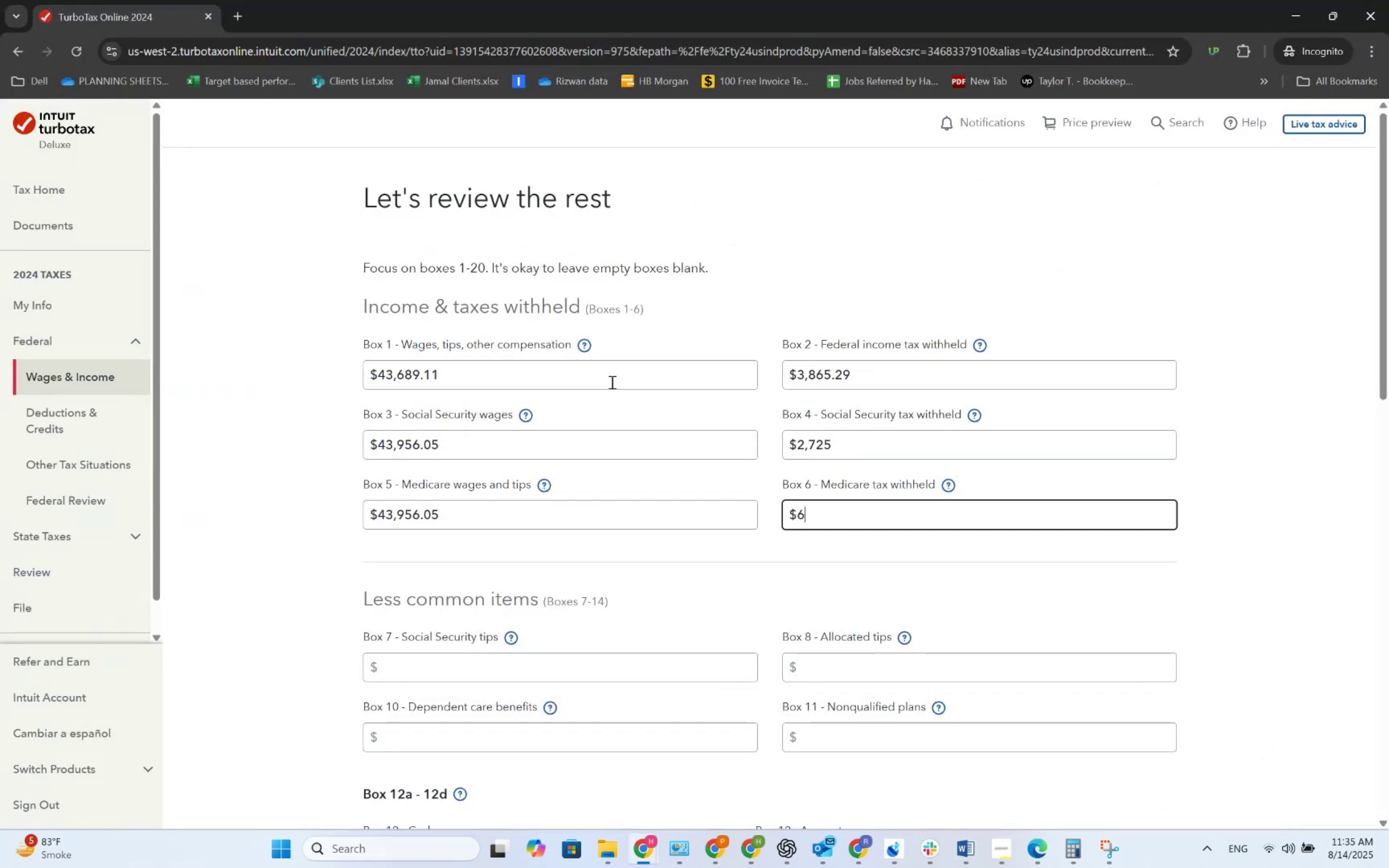 
key(Numpad3)
 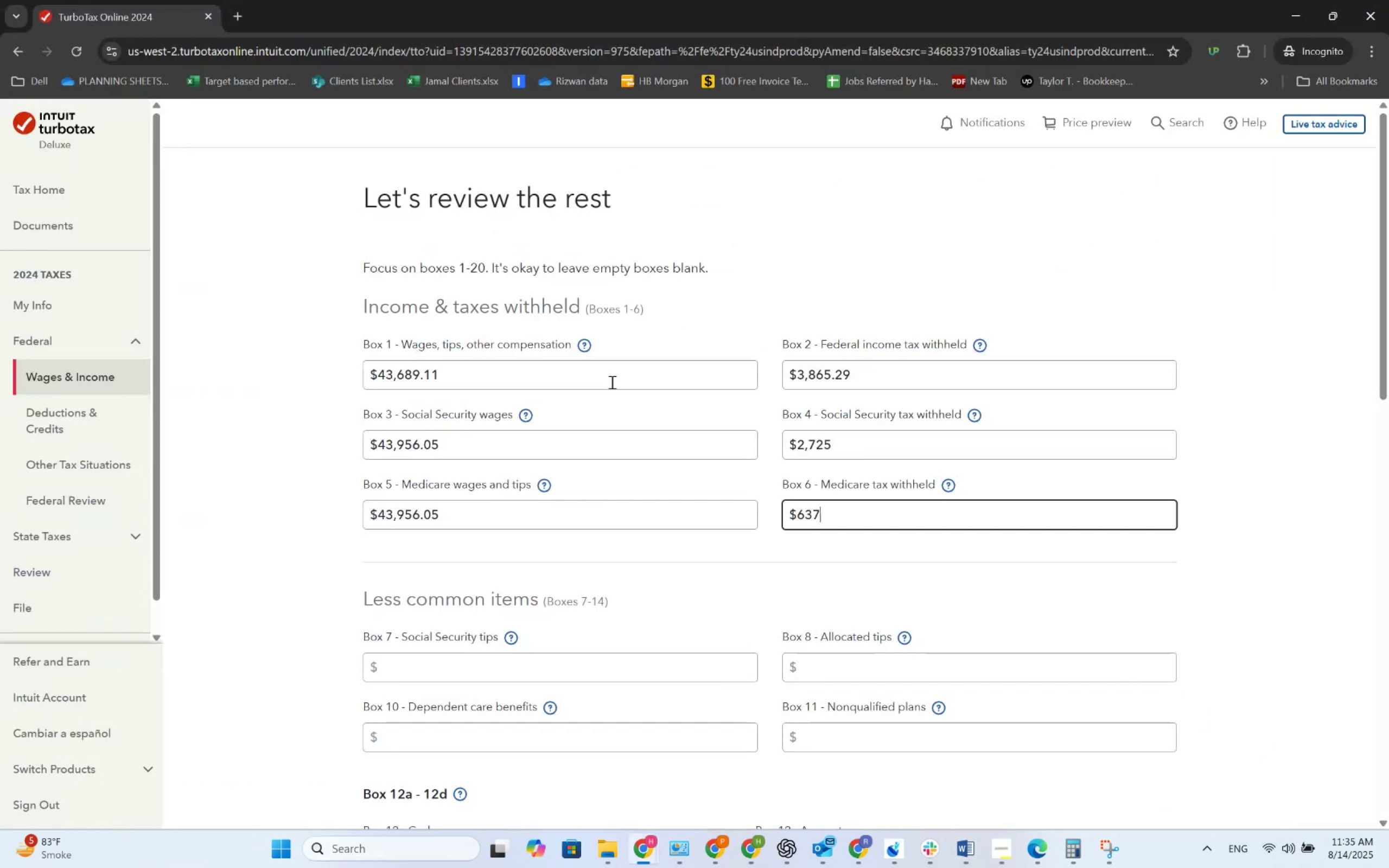 
key(Numpad7)
 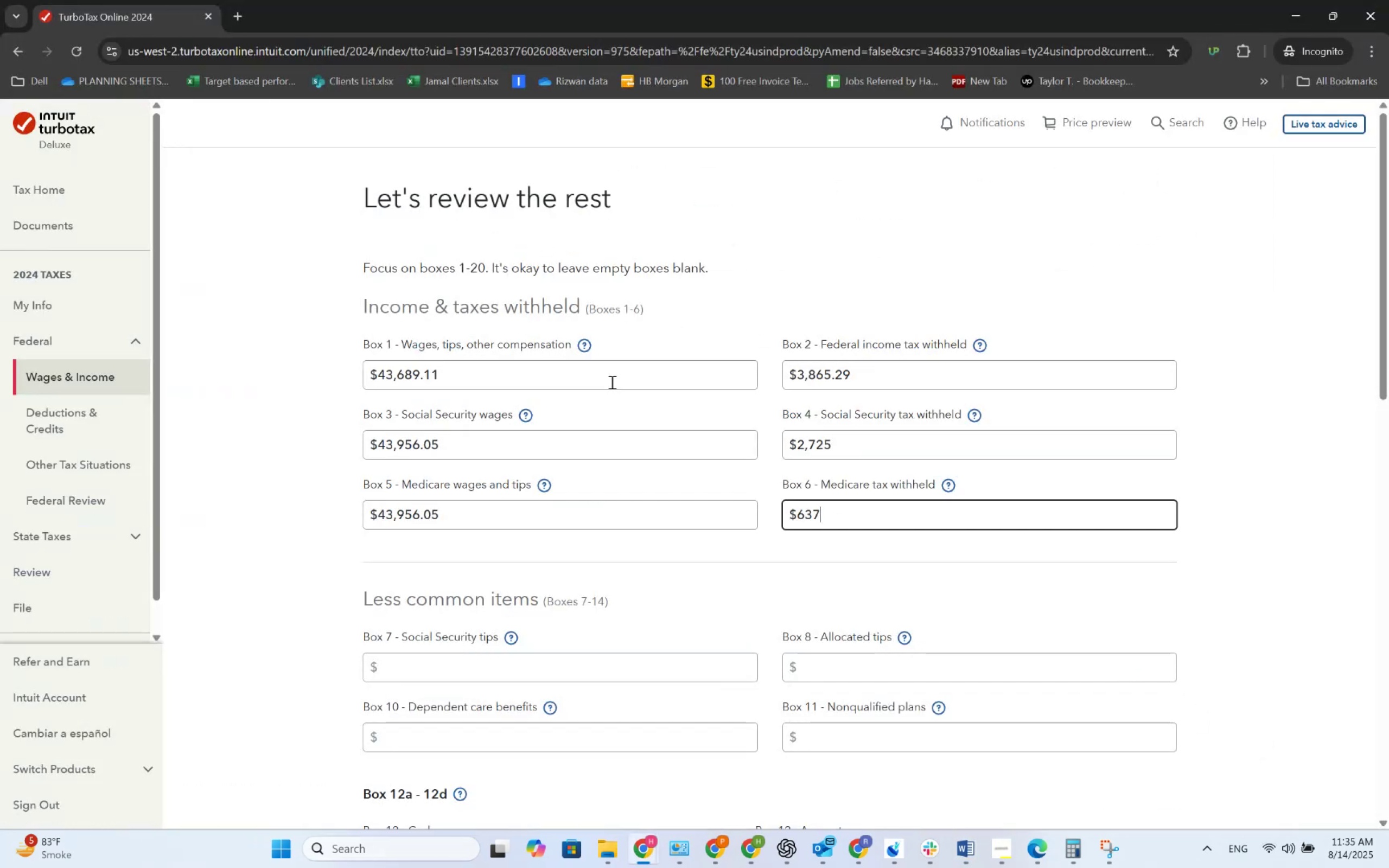 
key(Alt+AltLeft)
 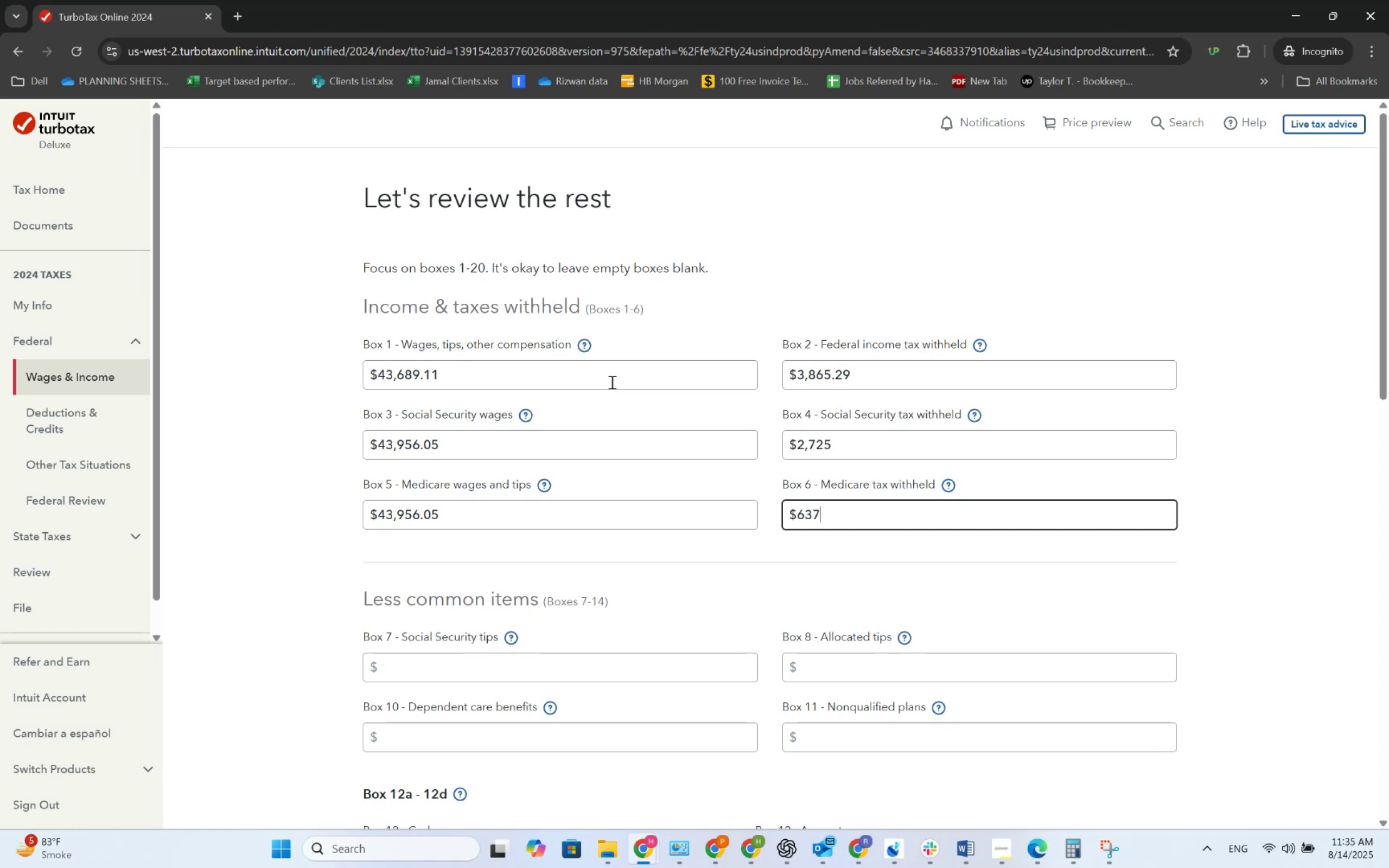 
key(Alt+Tab)
 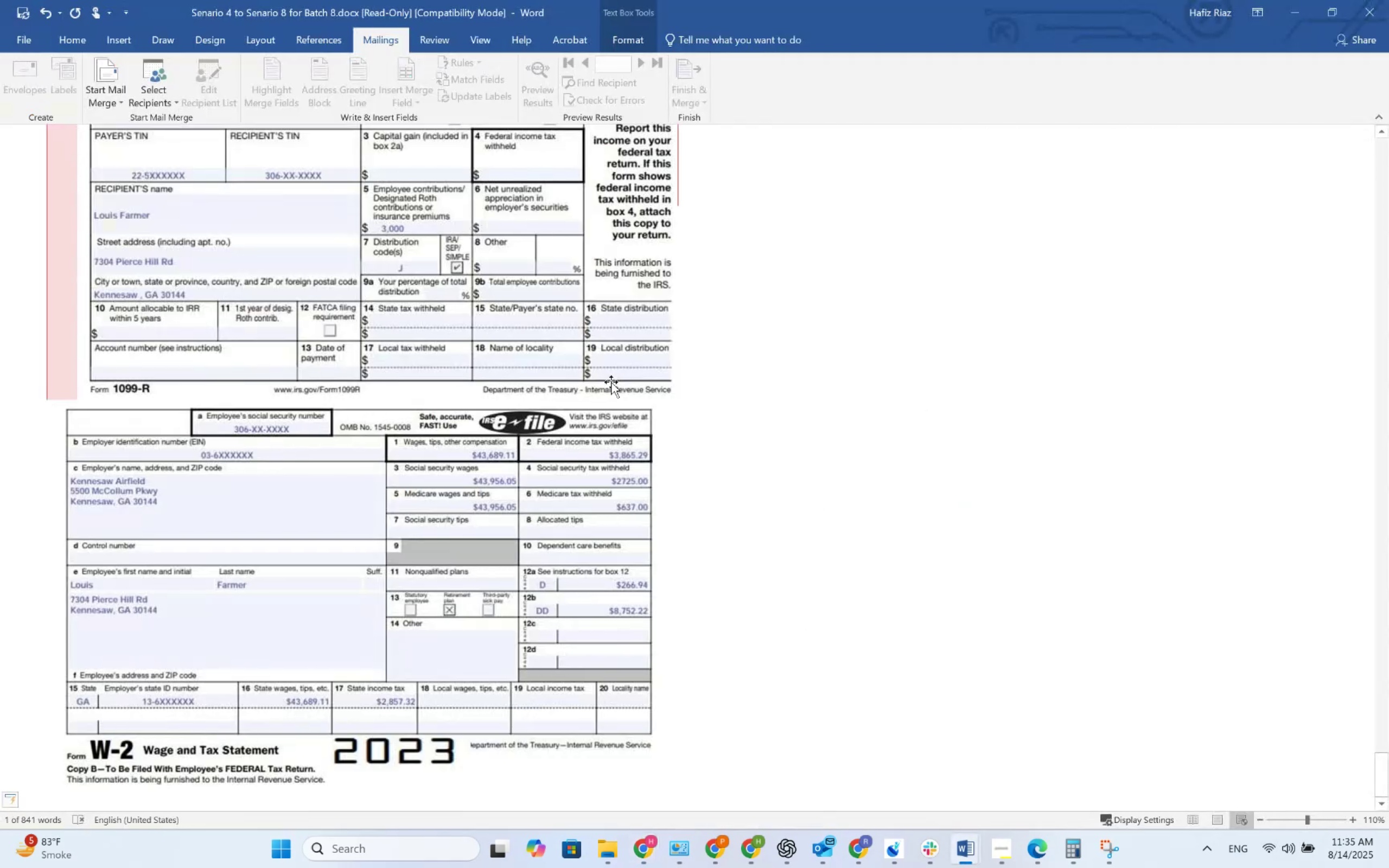 
key(Alt+AltLeft)
 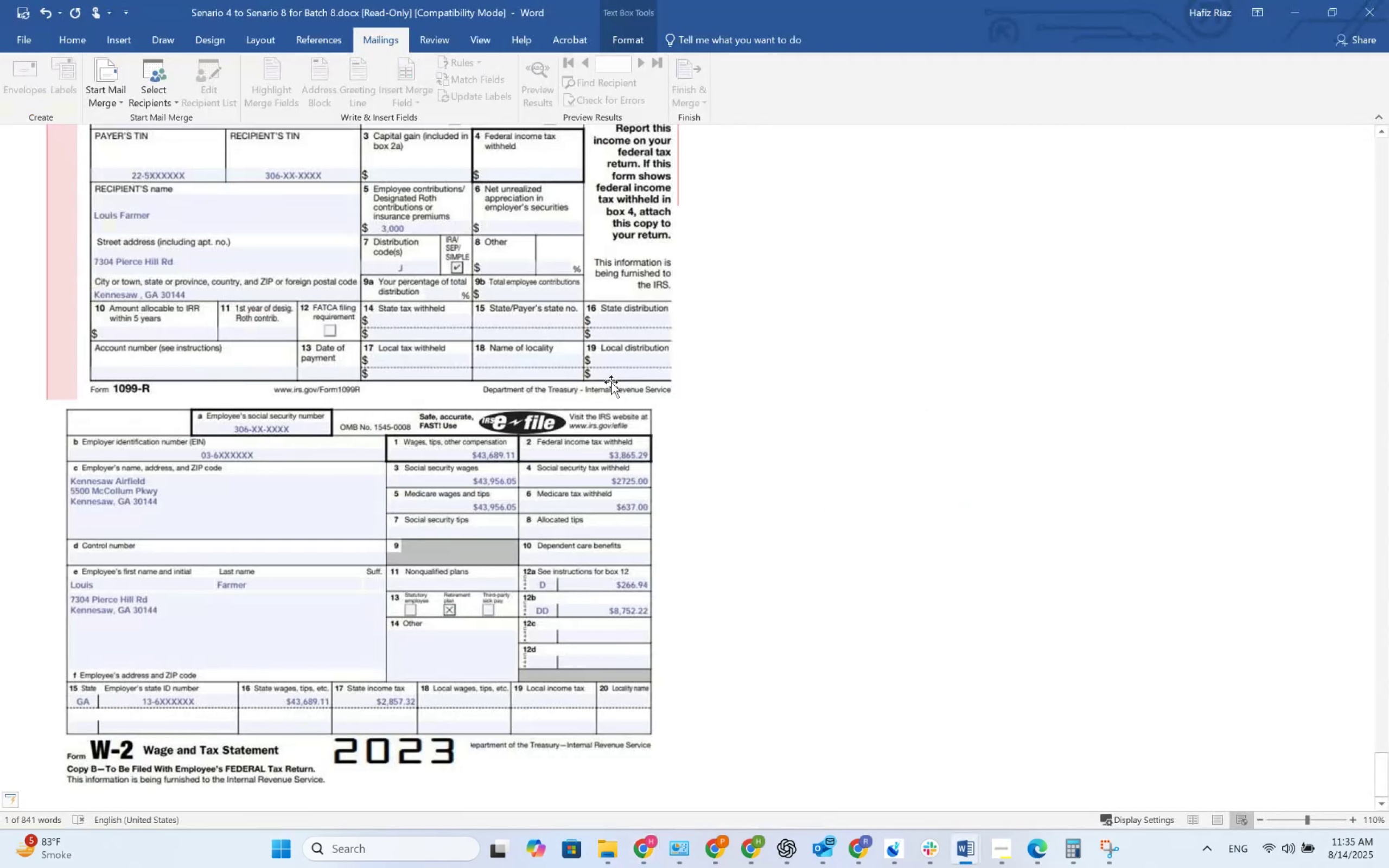 
key(Alt+Tab)
 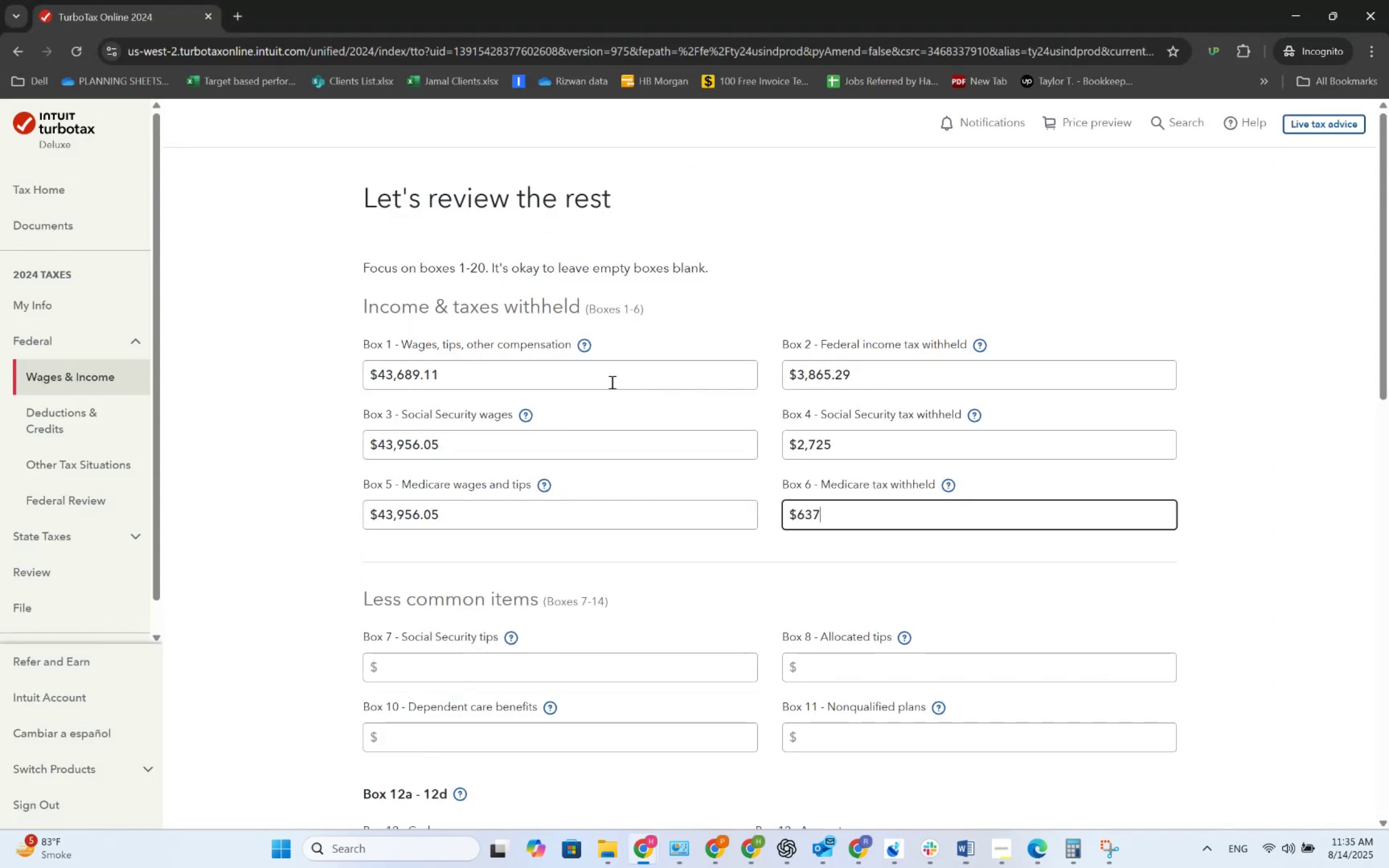 
key(Tab)
 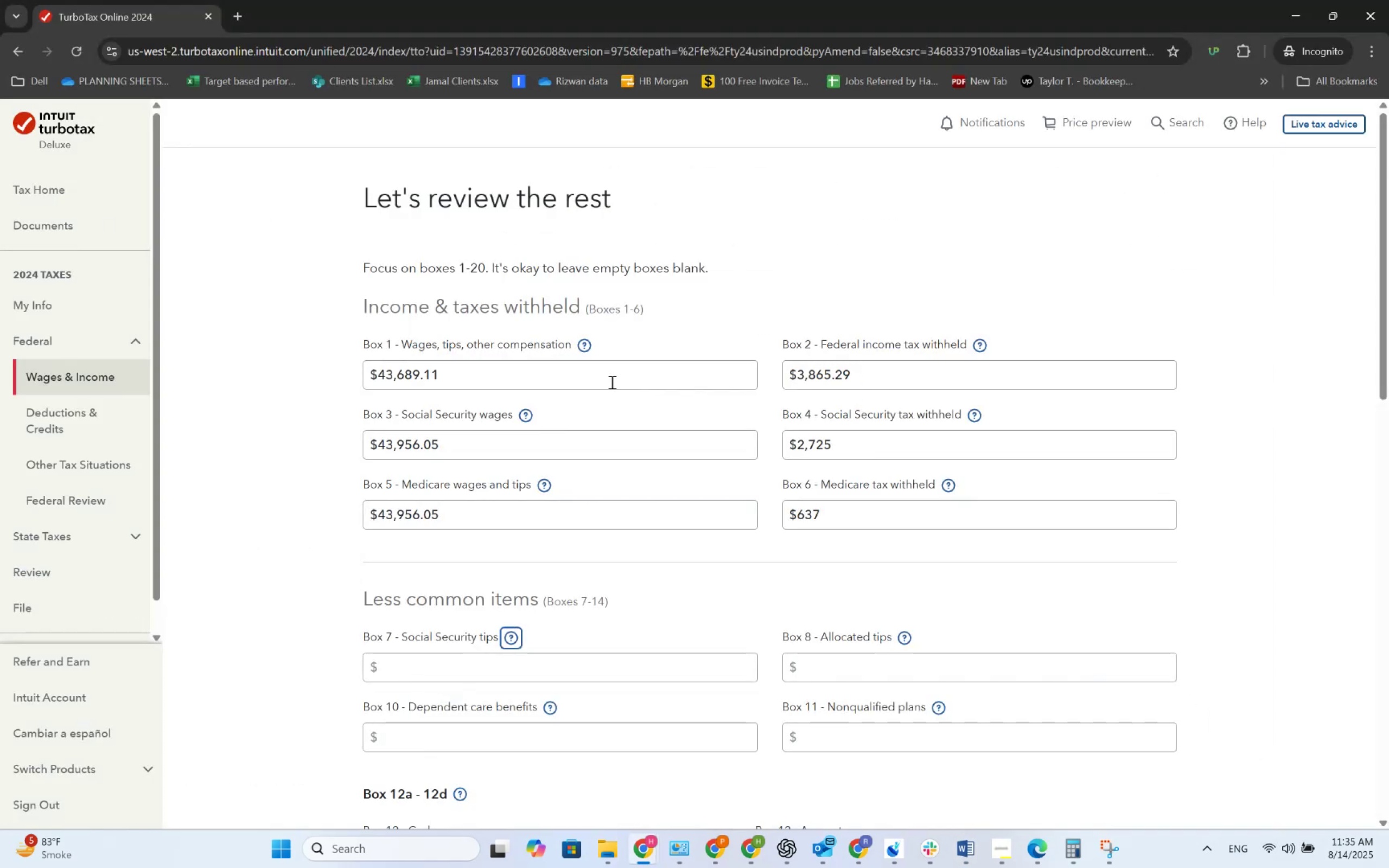 
key(Tab)
 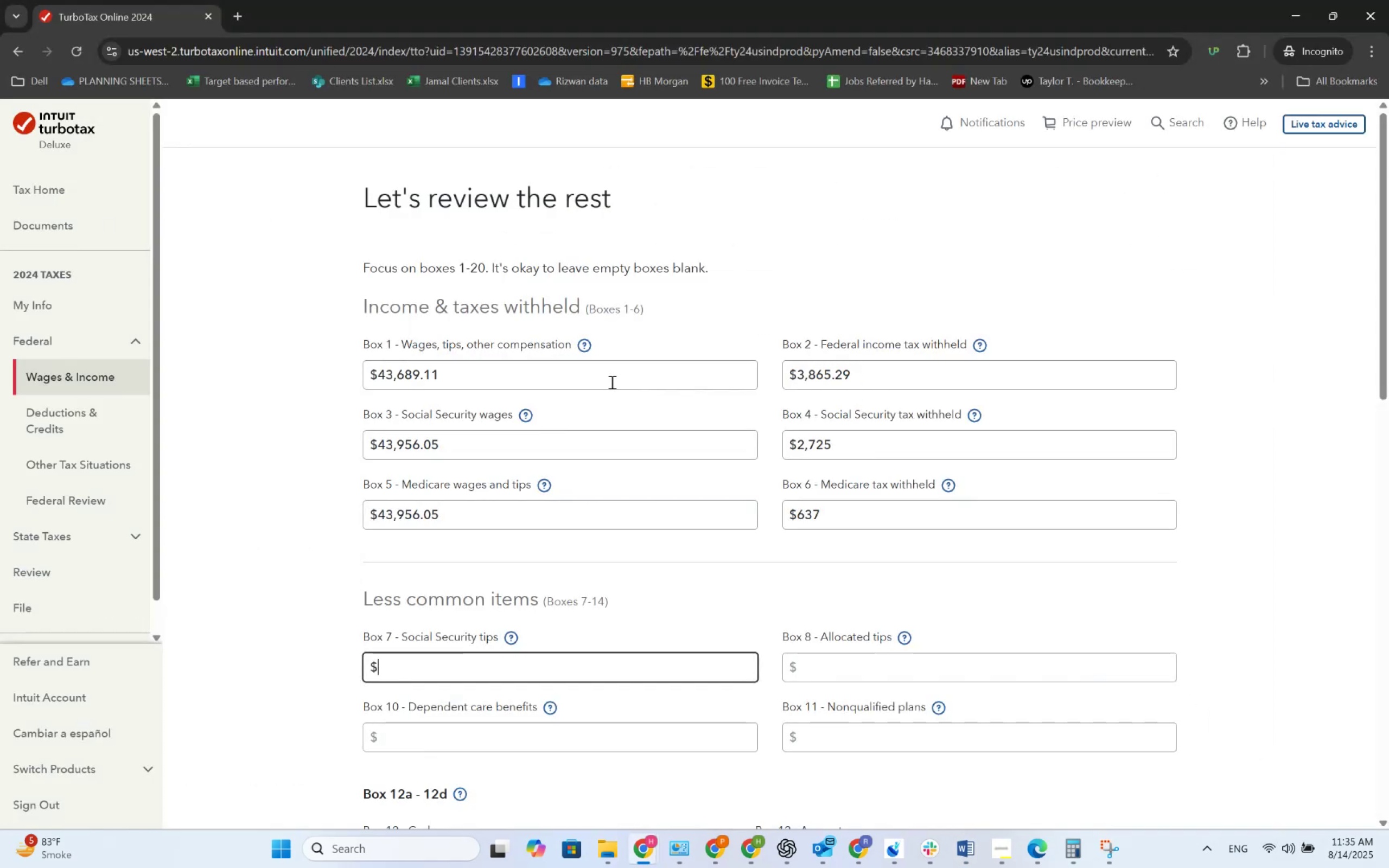 
key(Alt+AltLeft)
 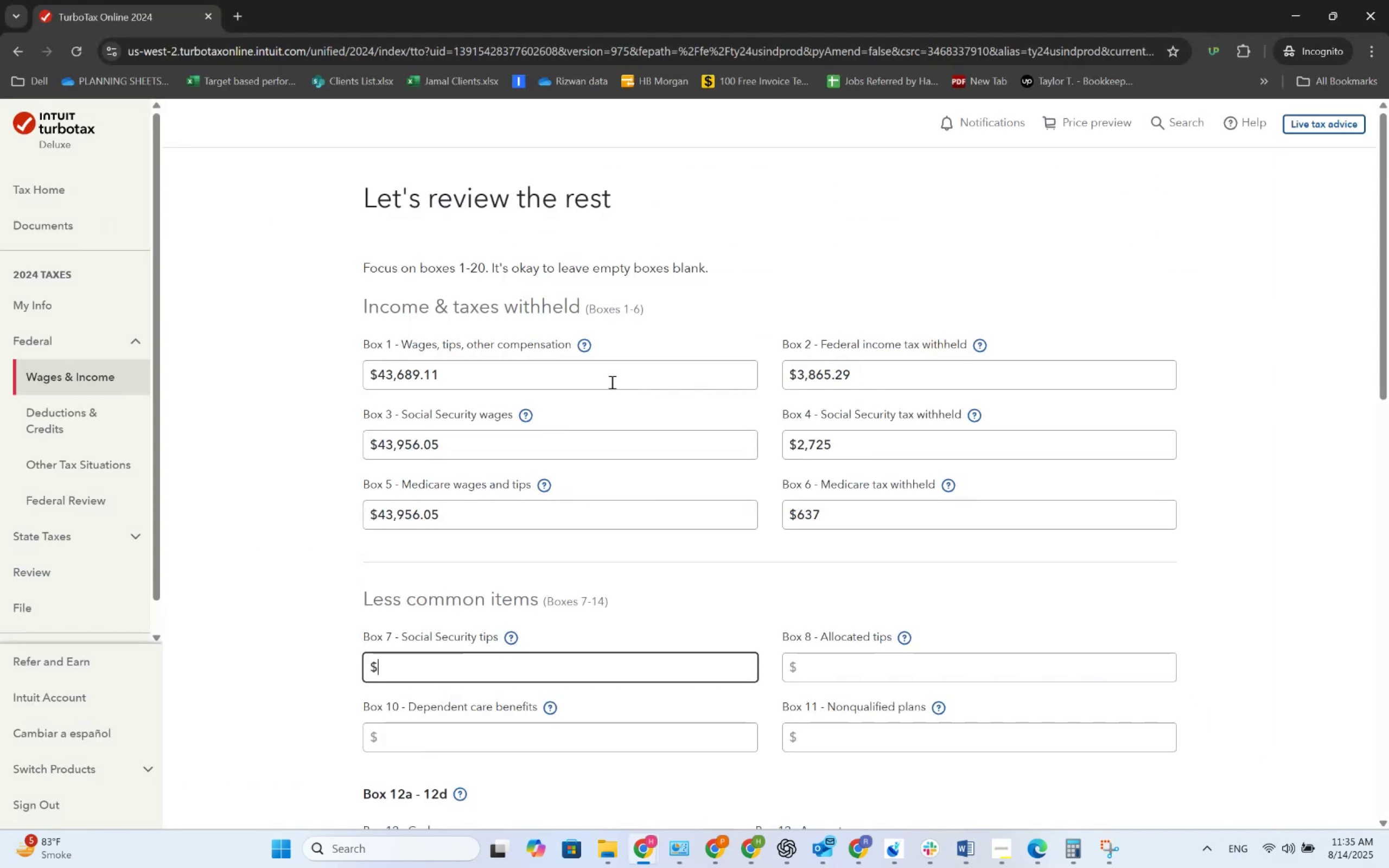 
key(Alt+Tab)
 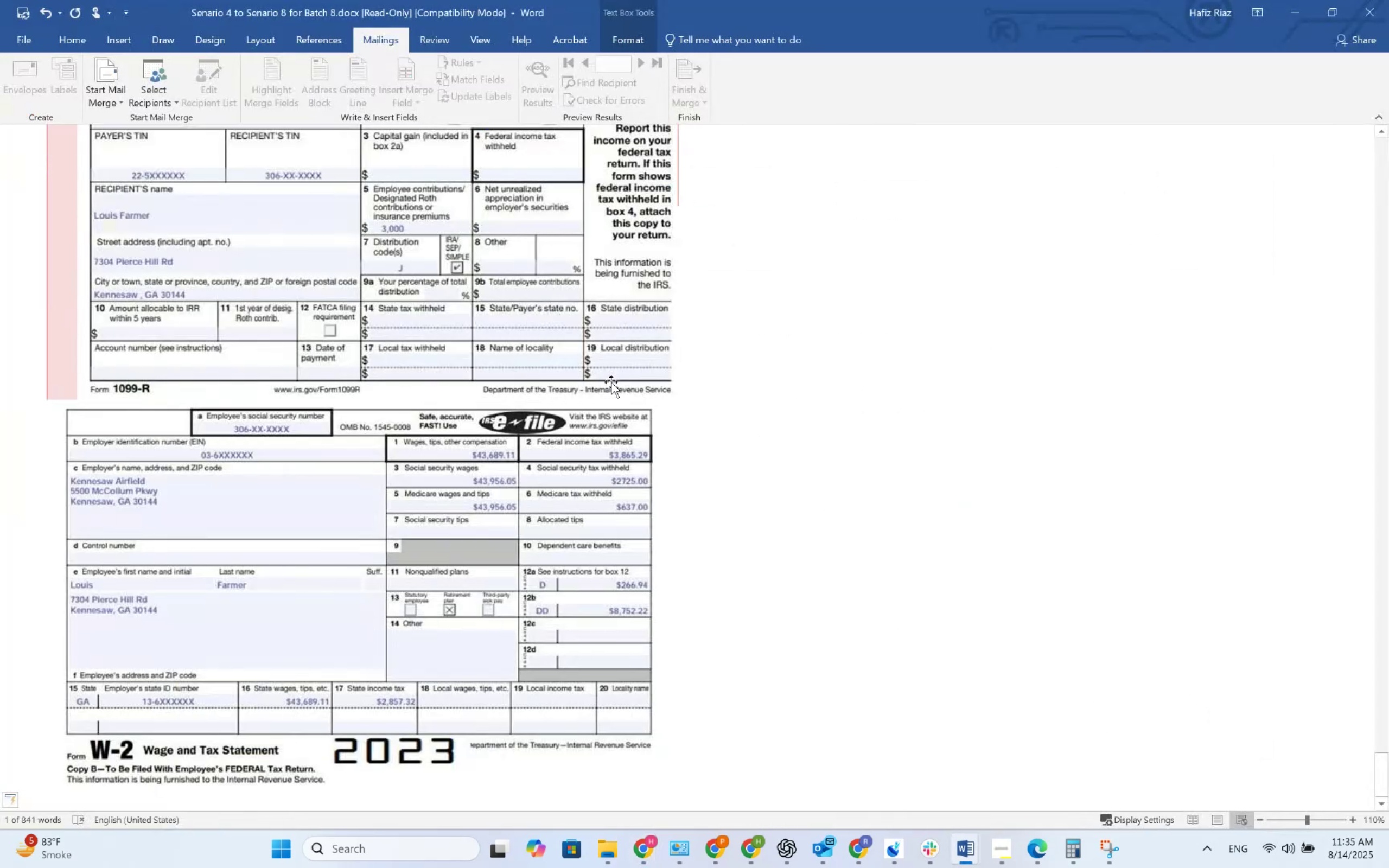 
key(Alt+AltLeft)
 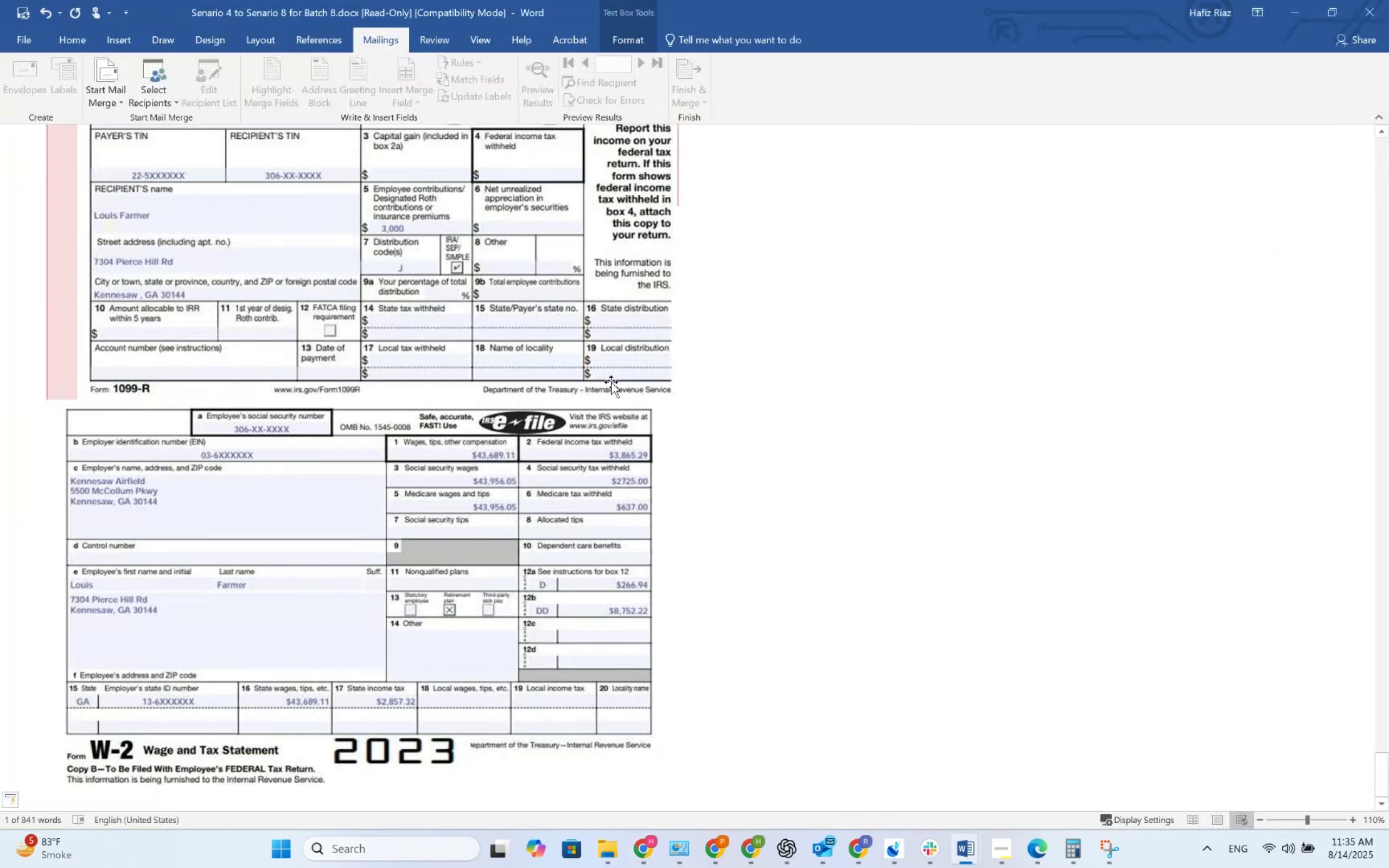 
key(Alt+Tab)
 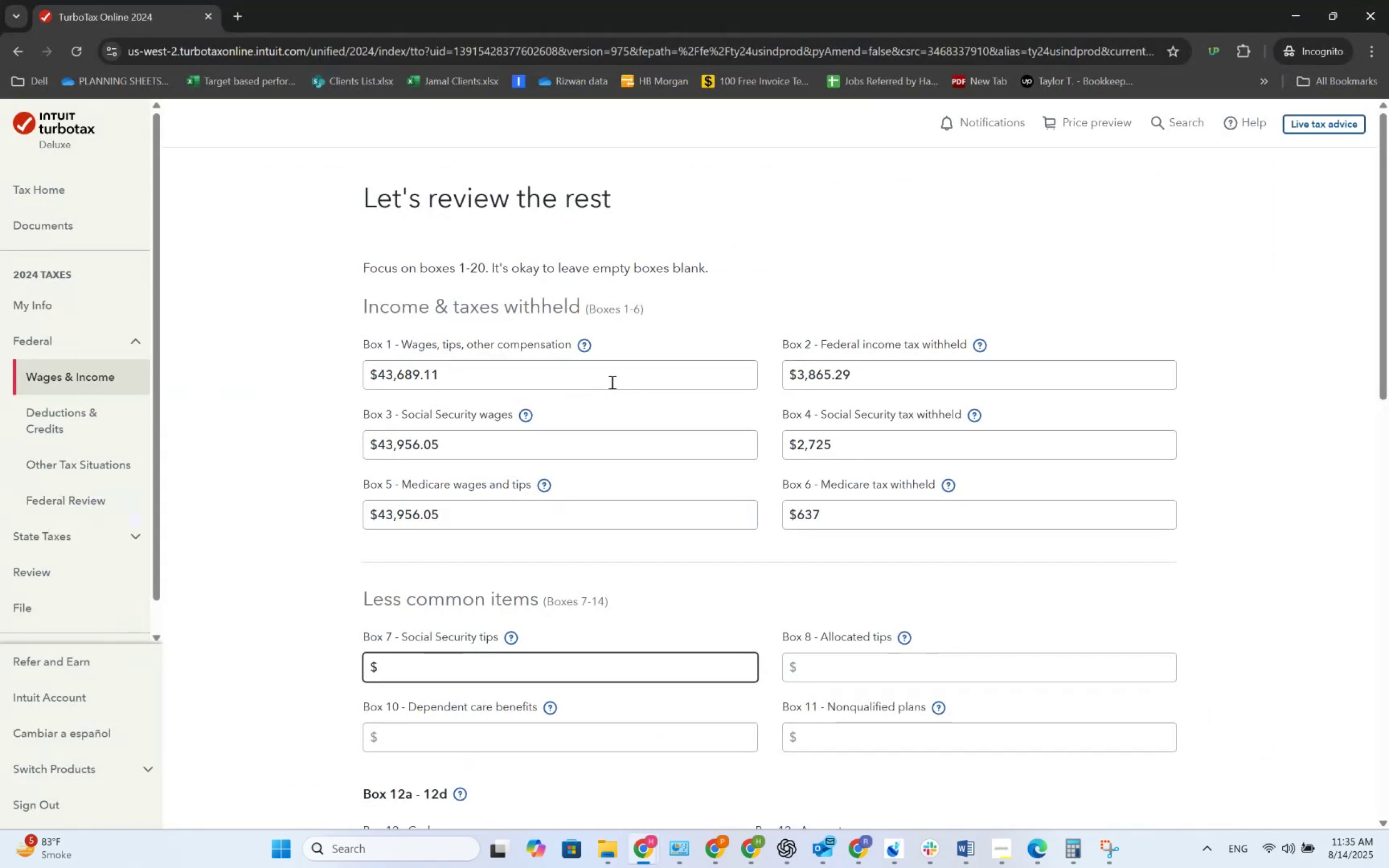 
key(Alt+AltLeft)
 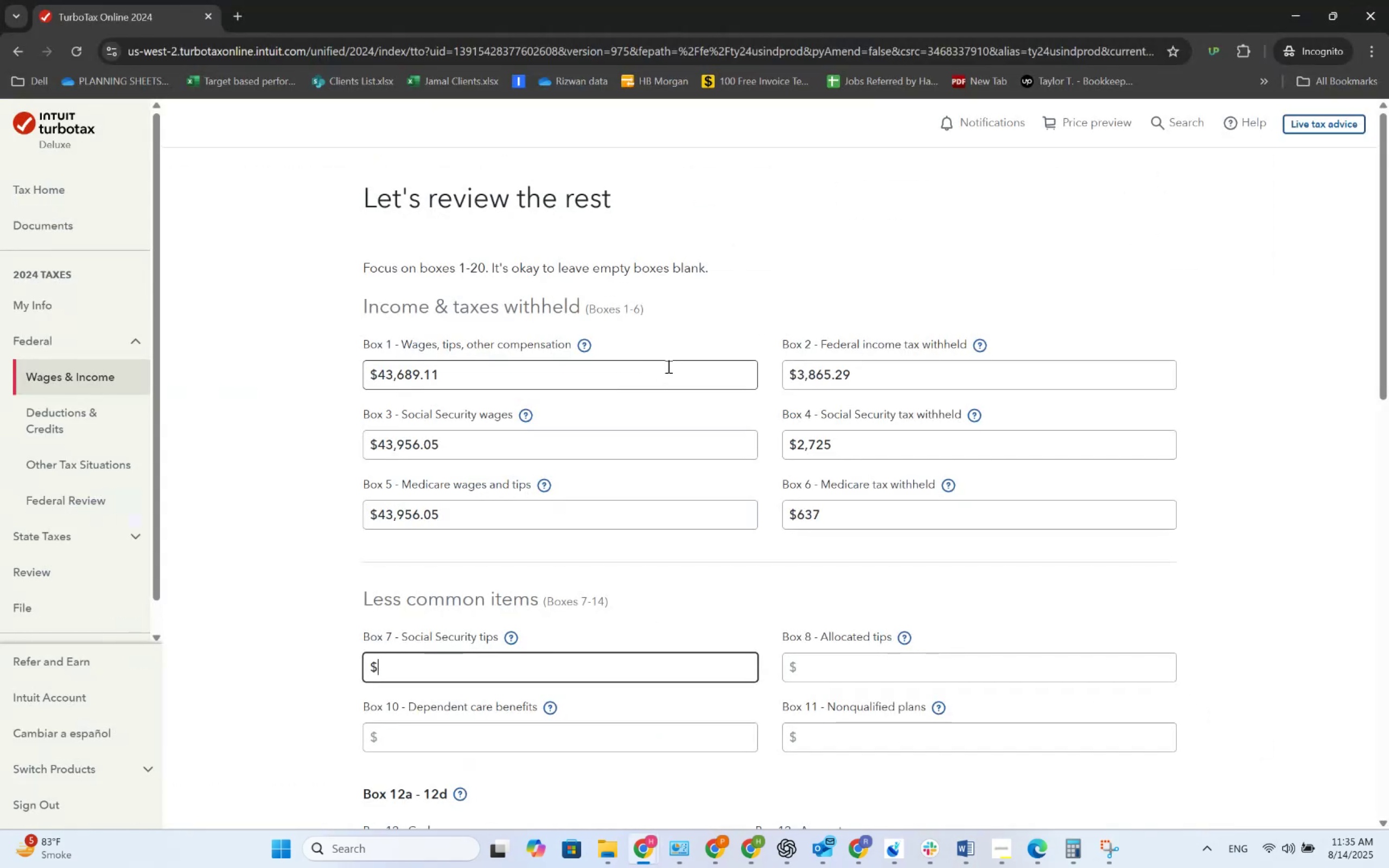 
key(Alt+Tab)
 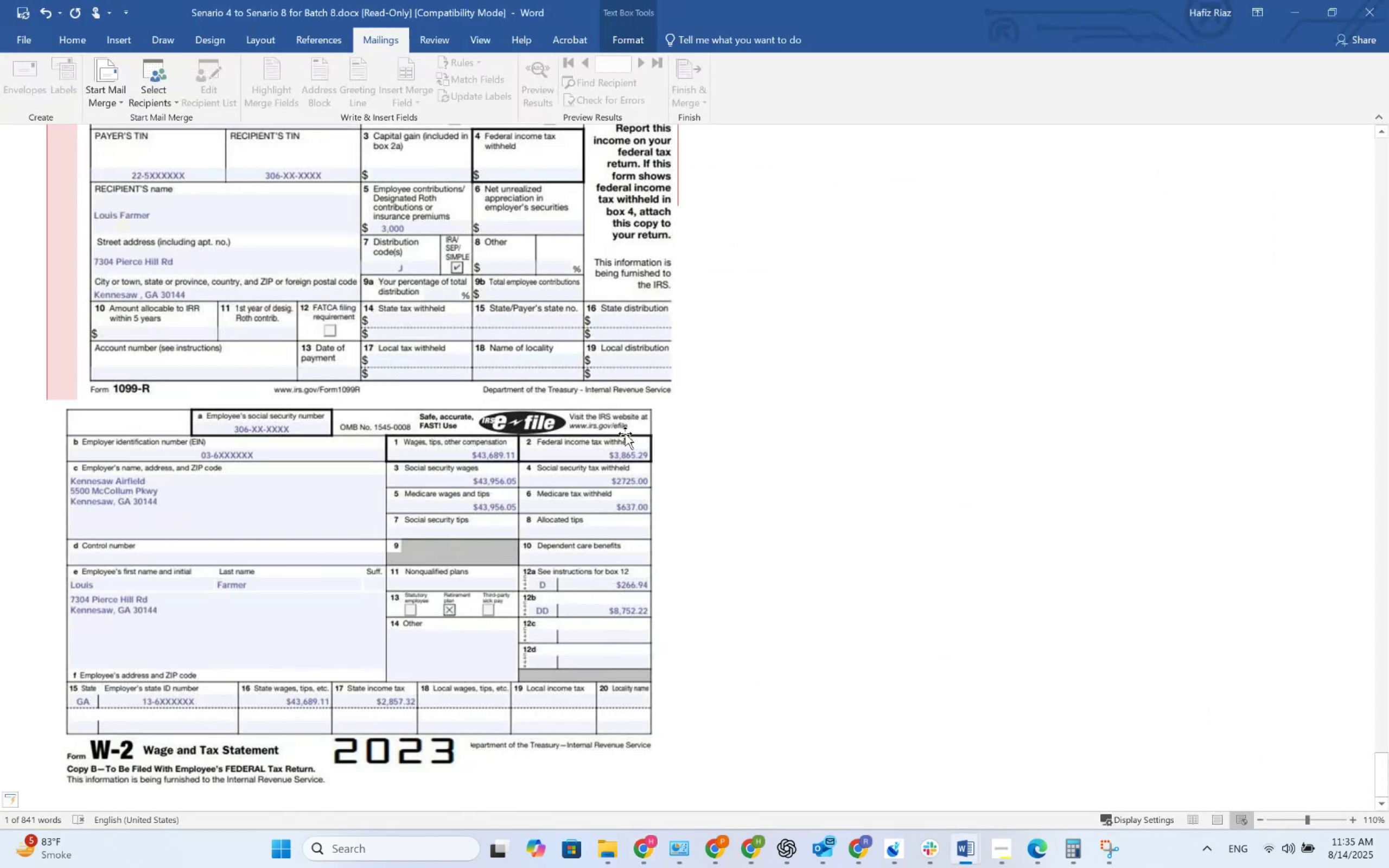 
key(Alt+AltLeft)
 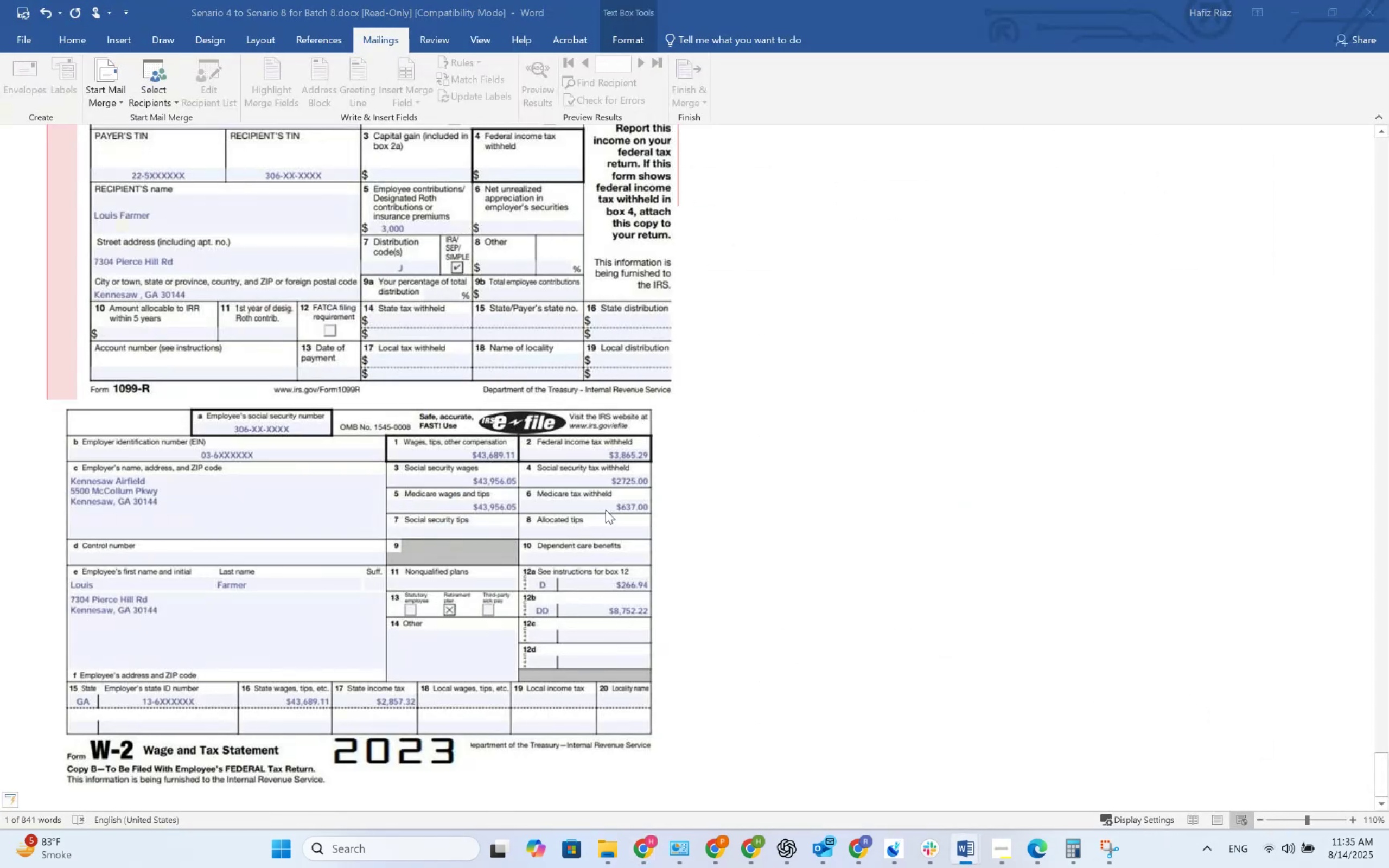 
key(Alt+Tab)
 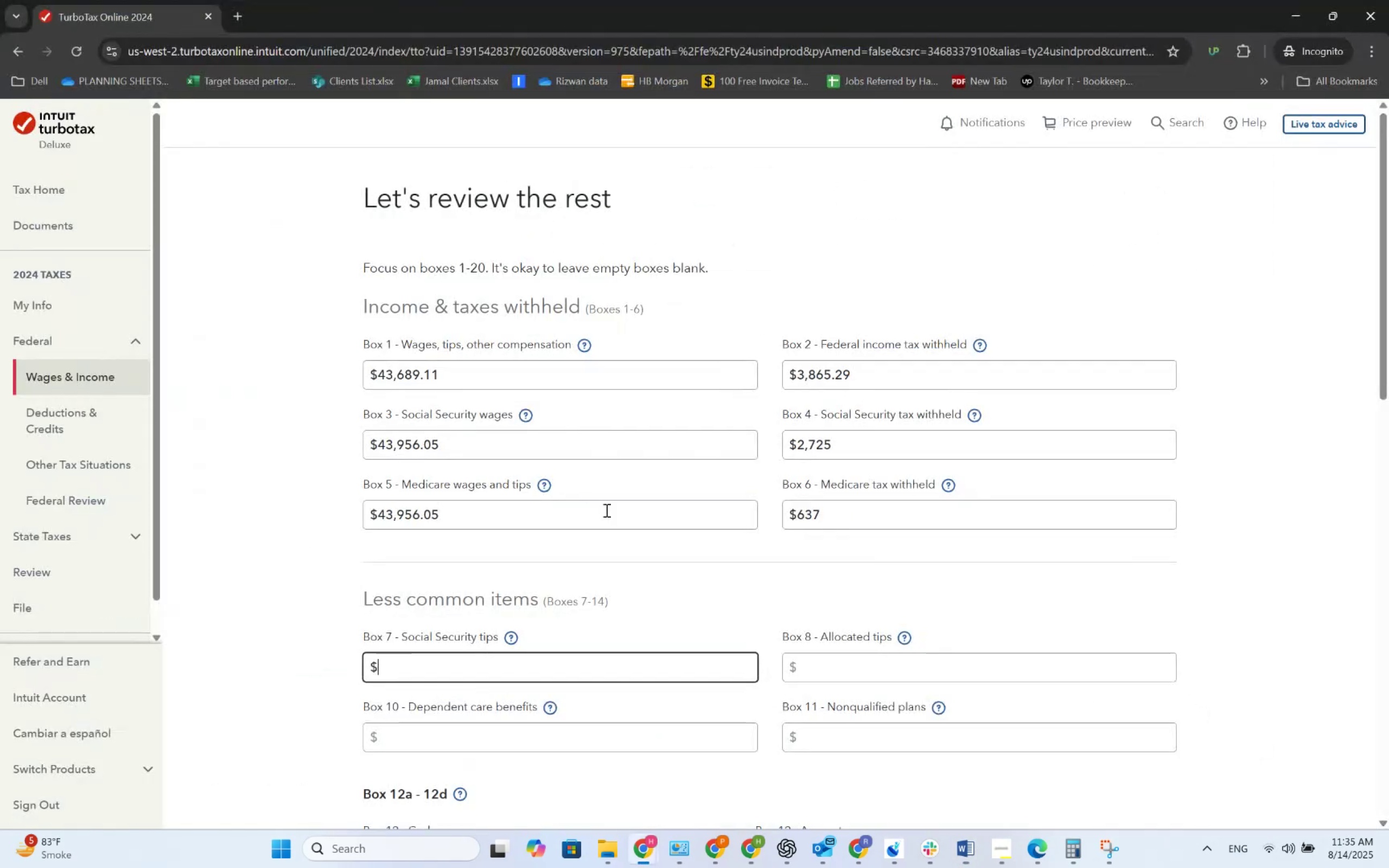 
scroll: coordinate [694, 540], scroll_direction: down, amount: 4.0
 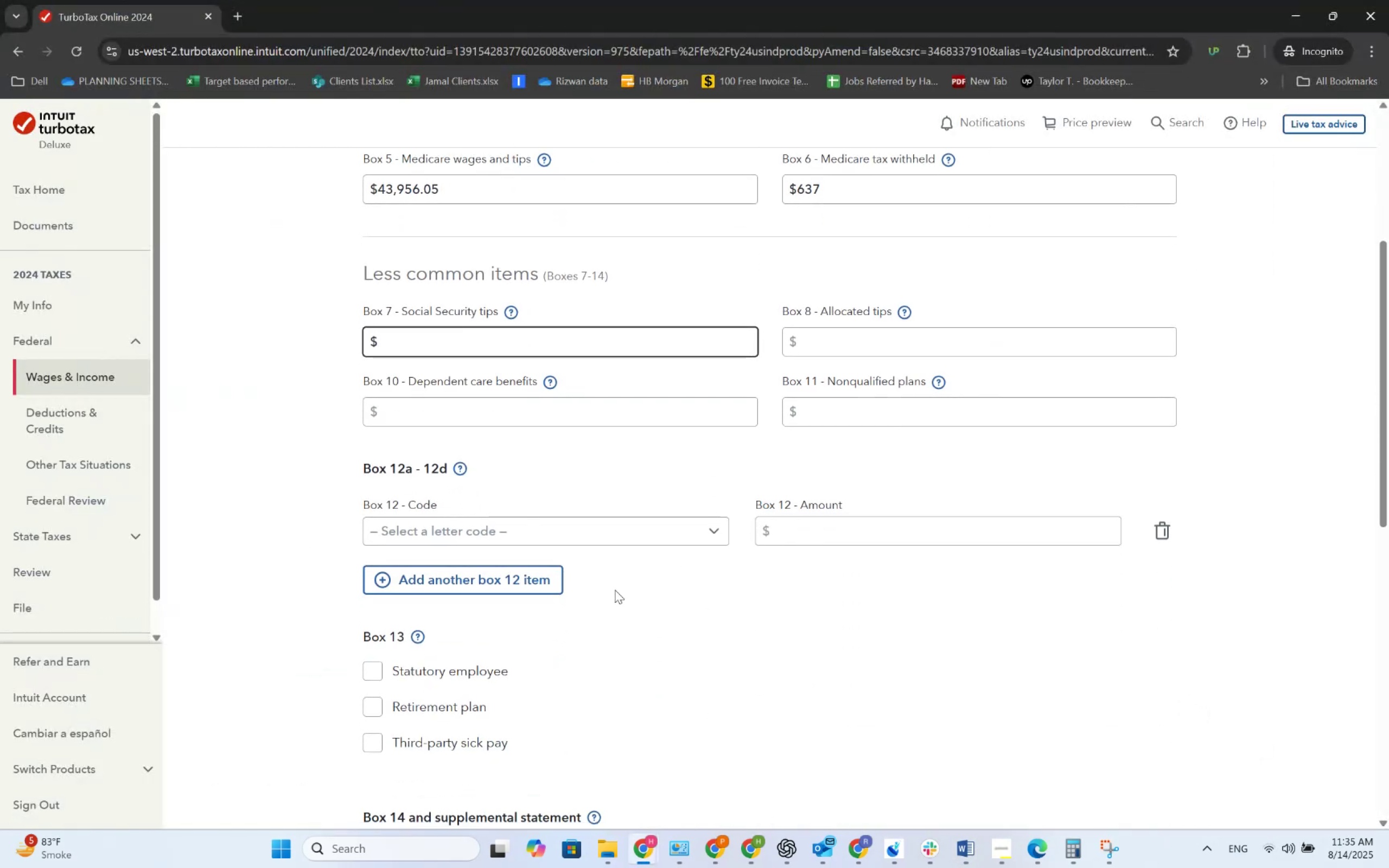 
key(Alt+AltLeft)
 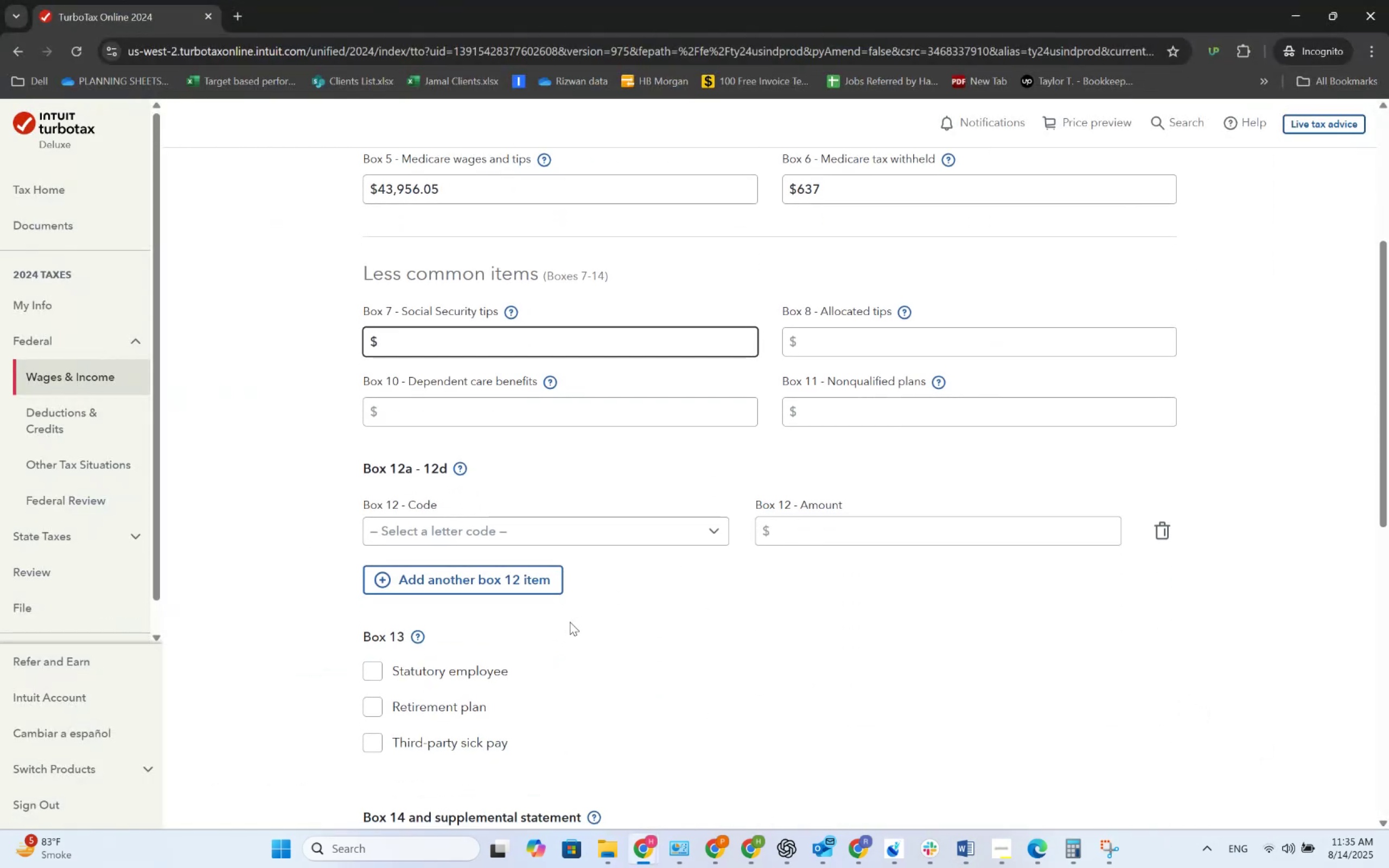 
key(Alt+Tab)
 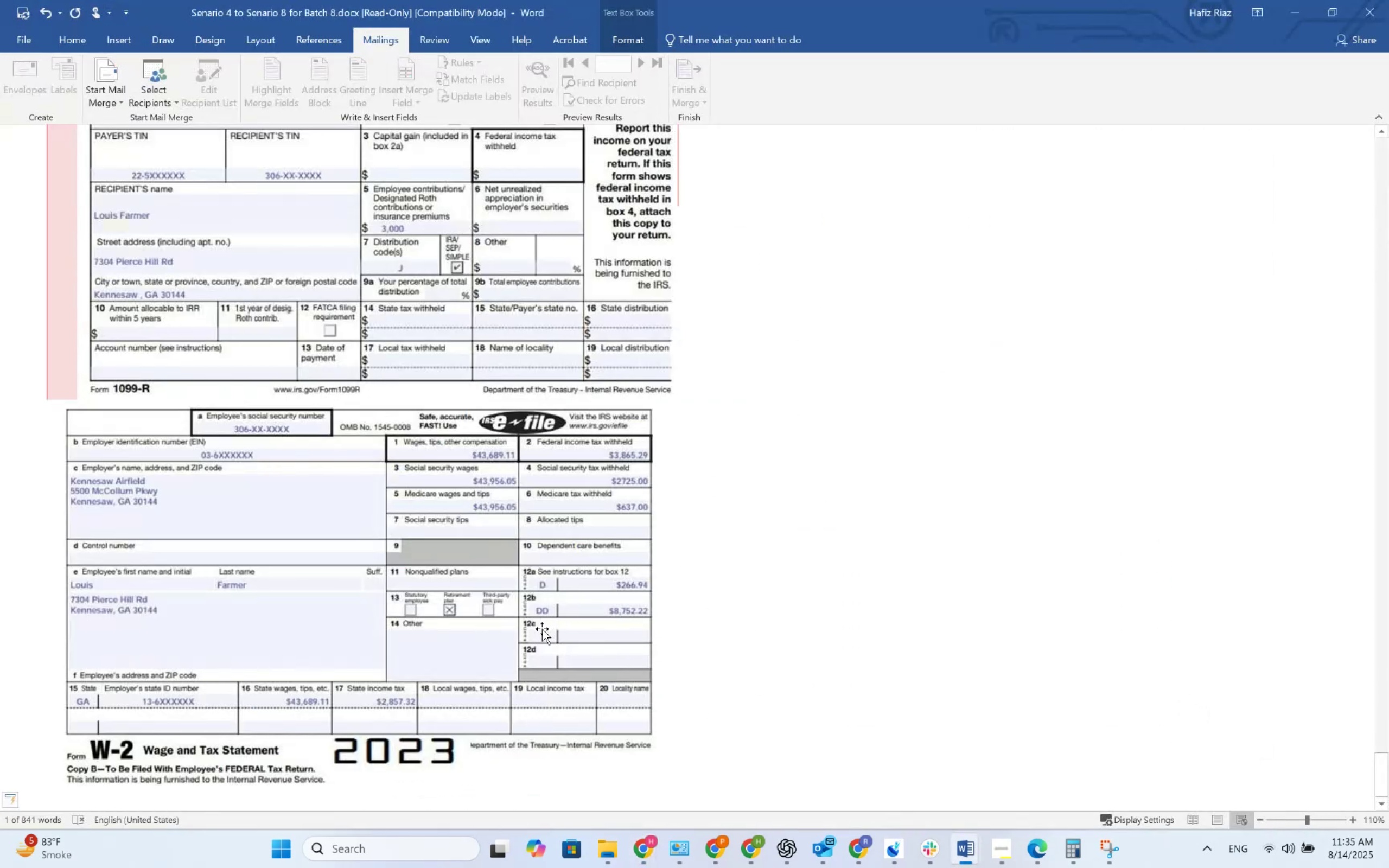 
key(Alt+AltLeft)
 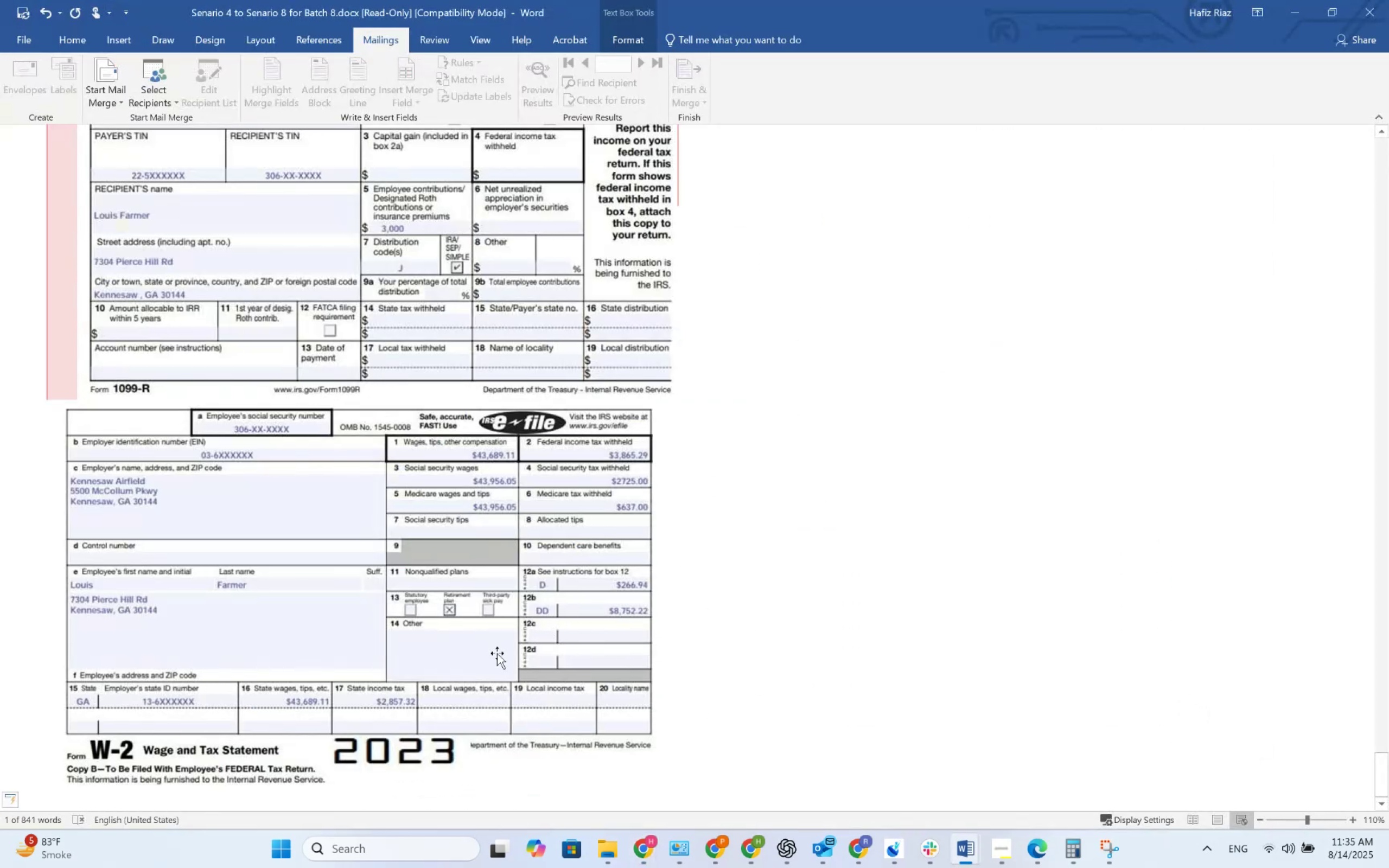 
key(Alt+Tab)
 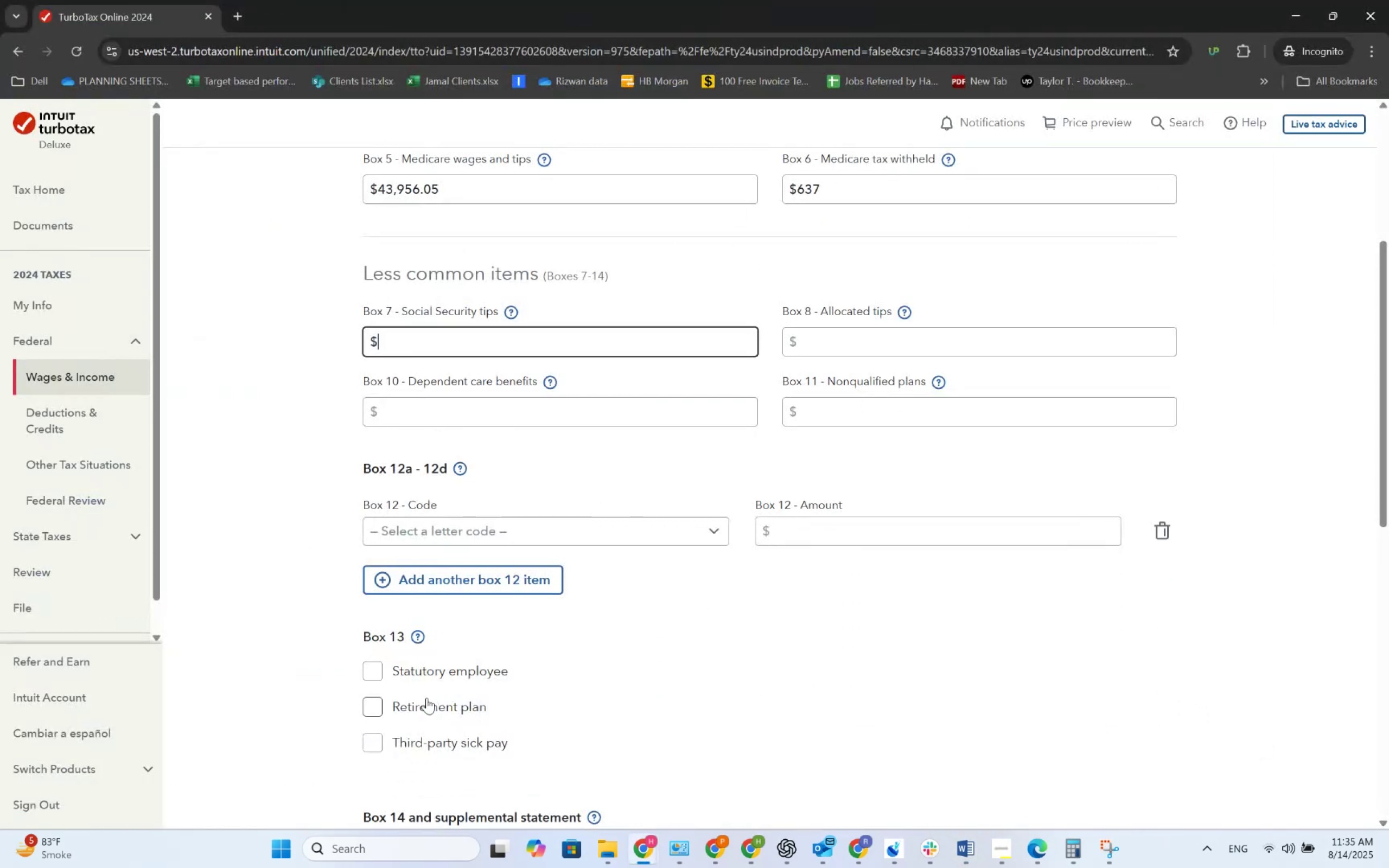 
left_click([425, 698])
 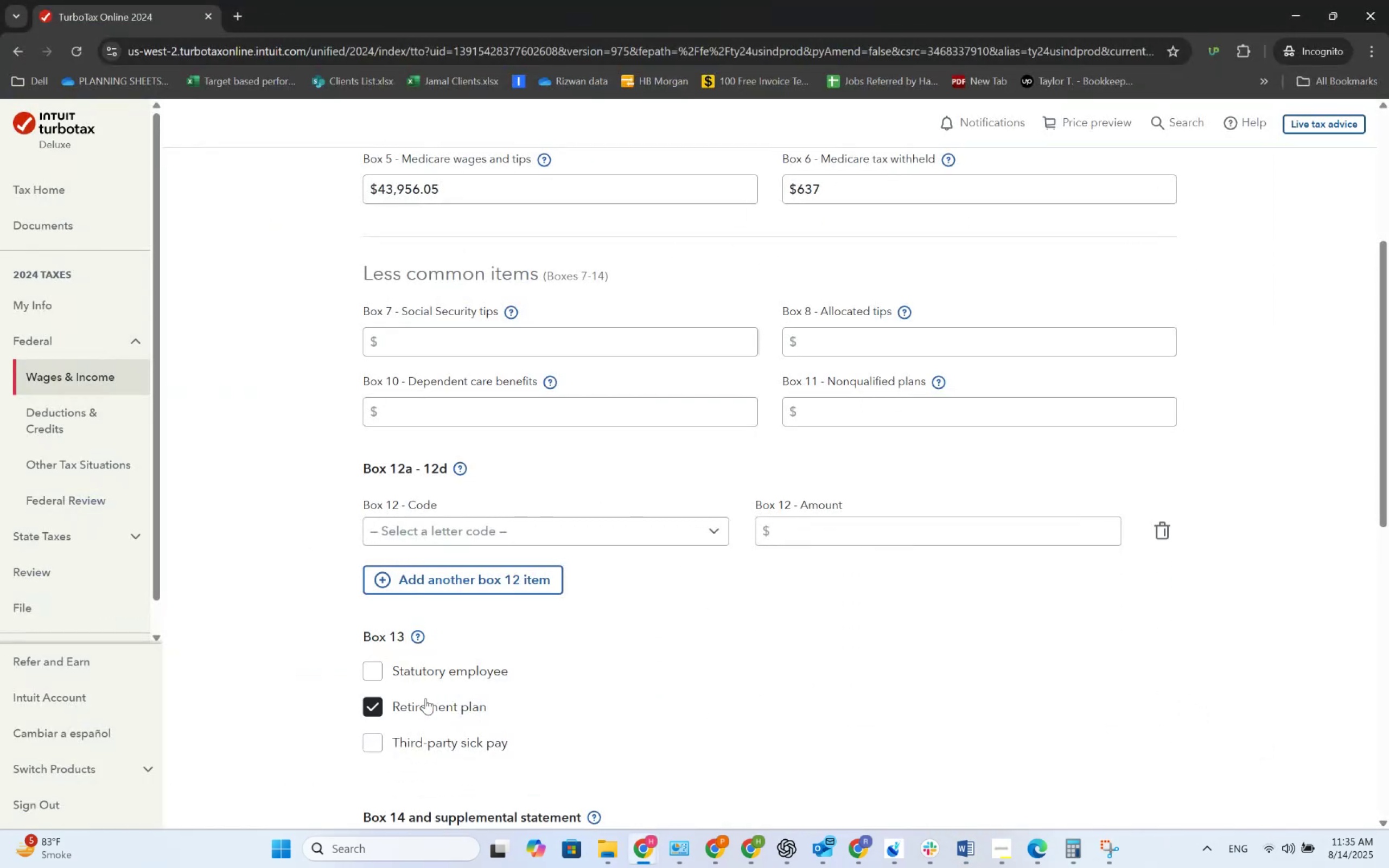 
key(Alt+AltLeft)
 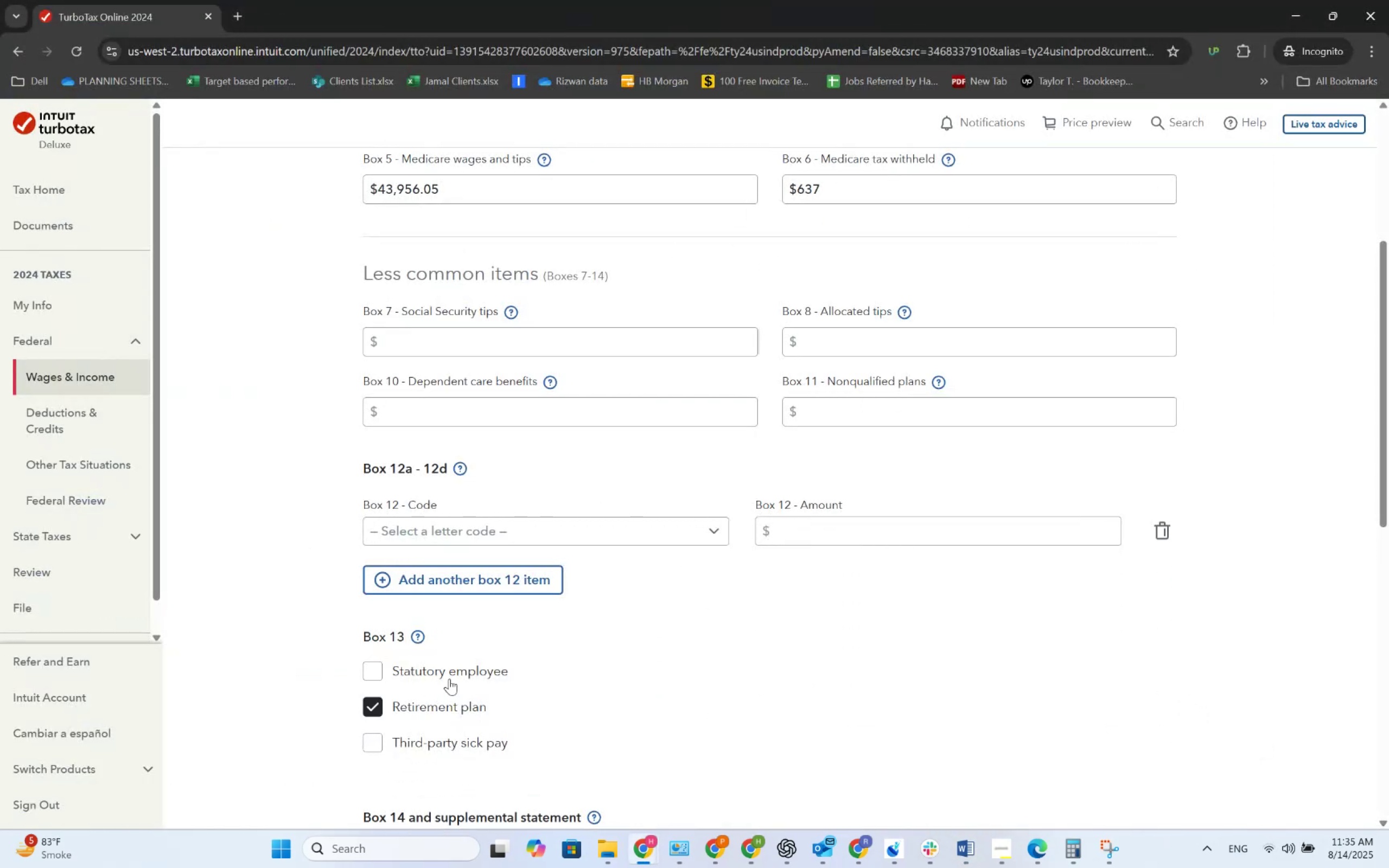 
key(Alt+Tab)
 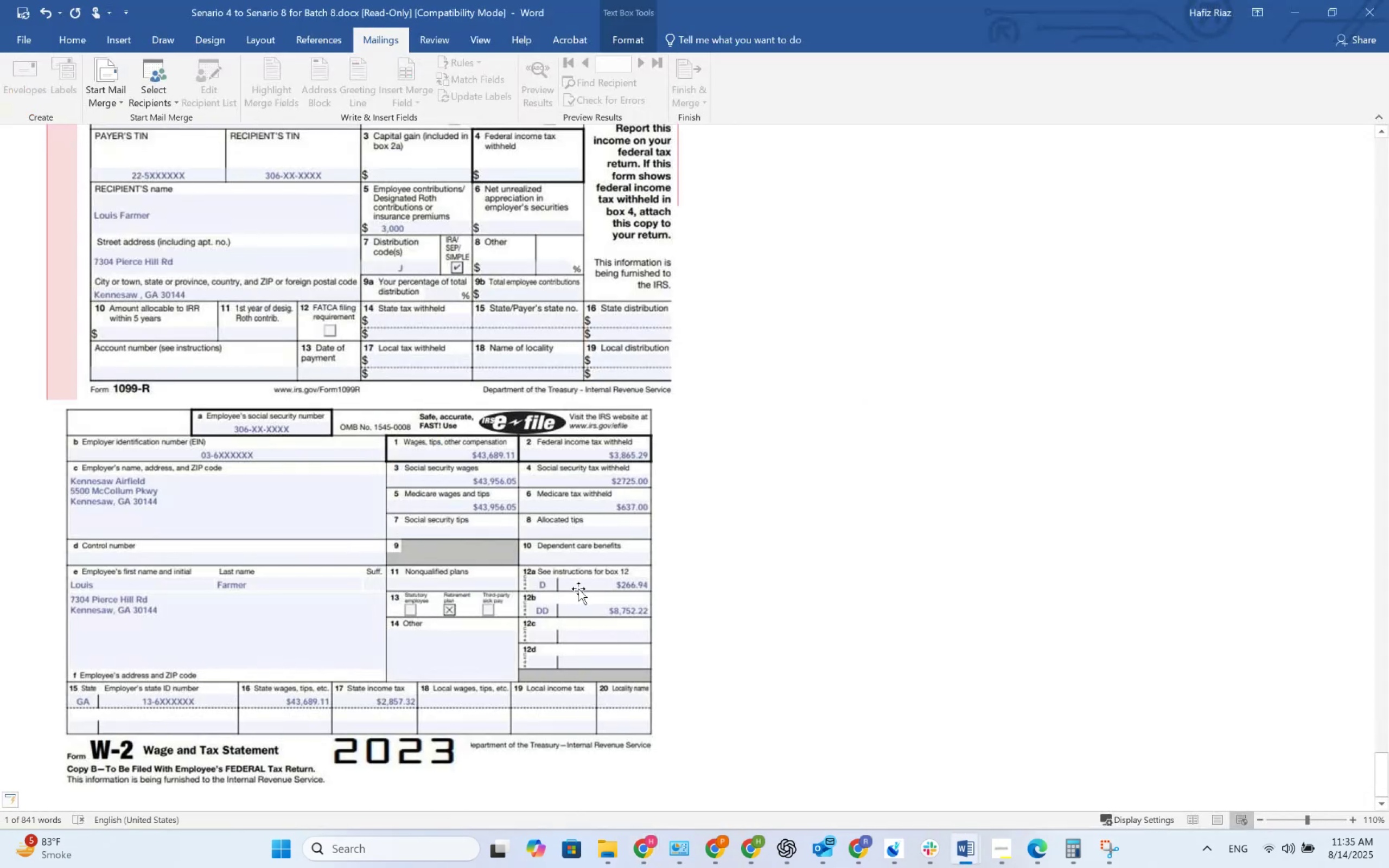 
key(Alt+AltLeft)
 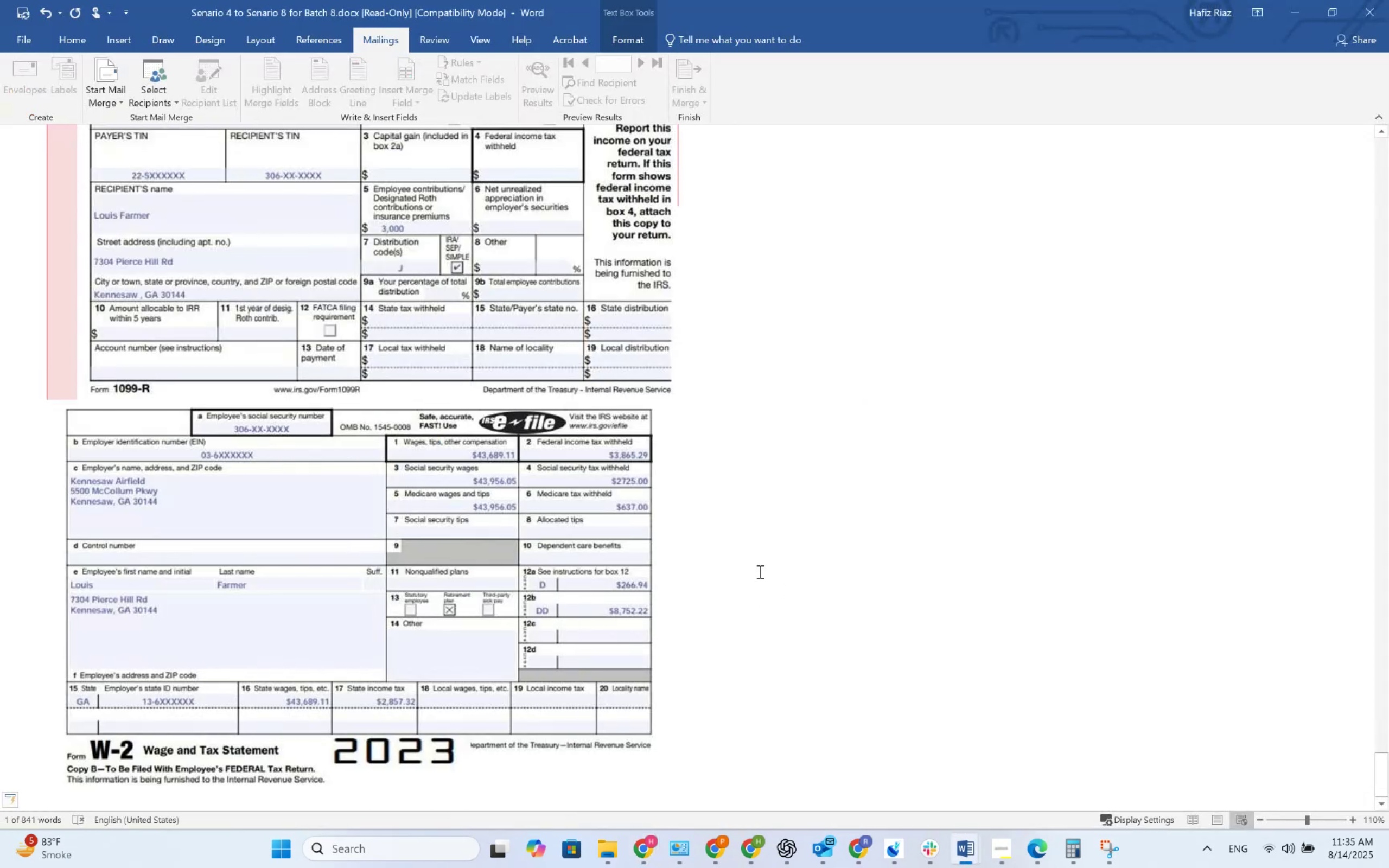 
key(Alt+Tab)
 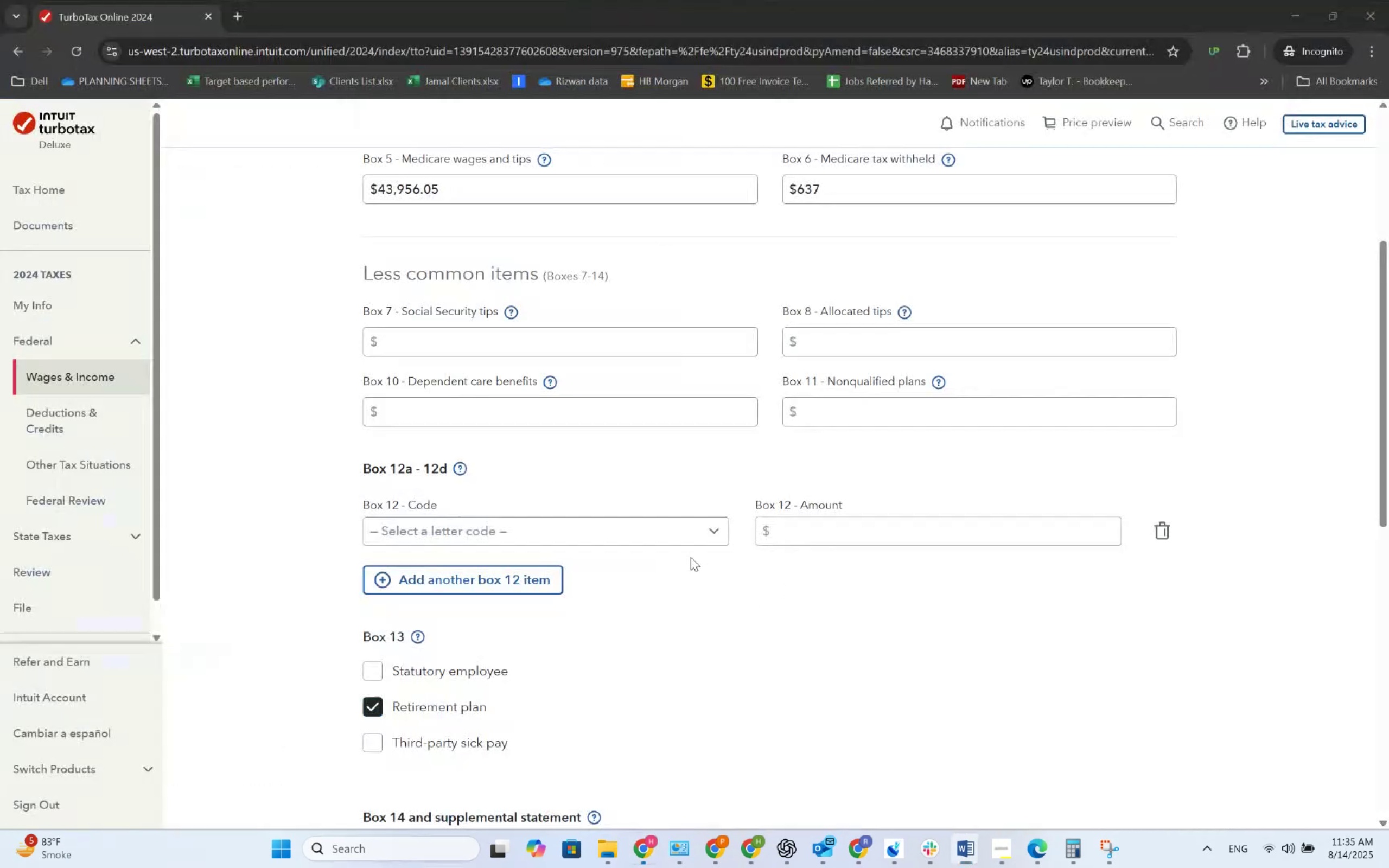 
scroll: coordinate [682, 571], scroll_direction: down, amount: 2.0
 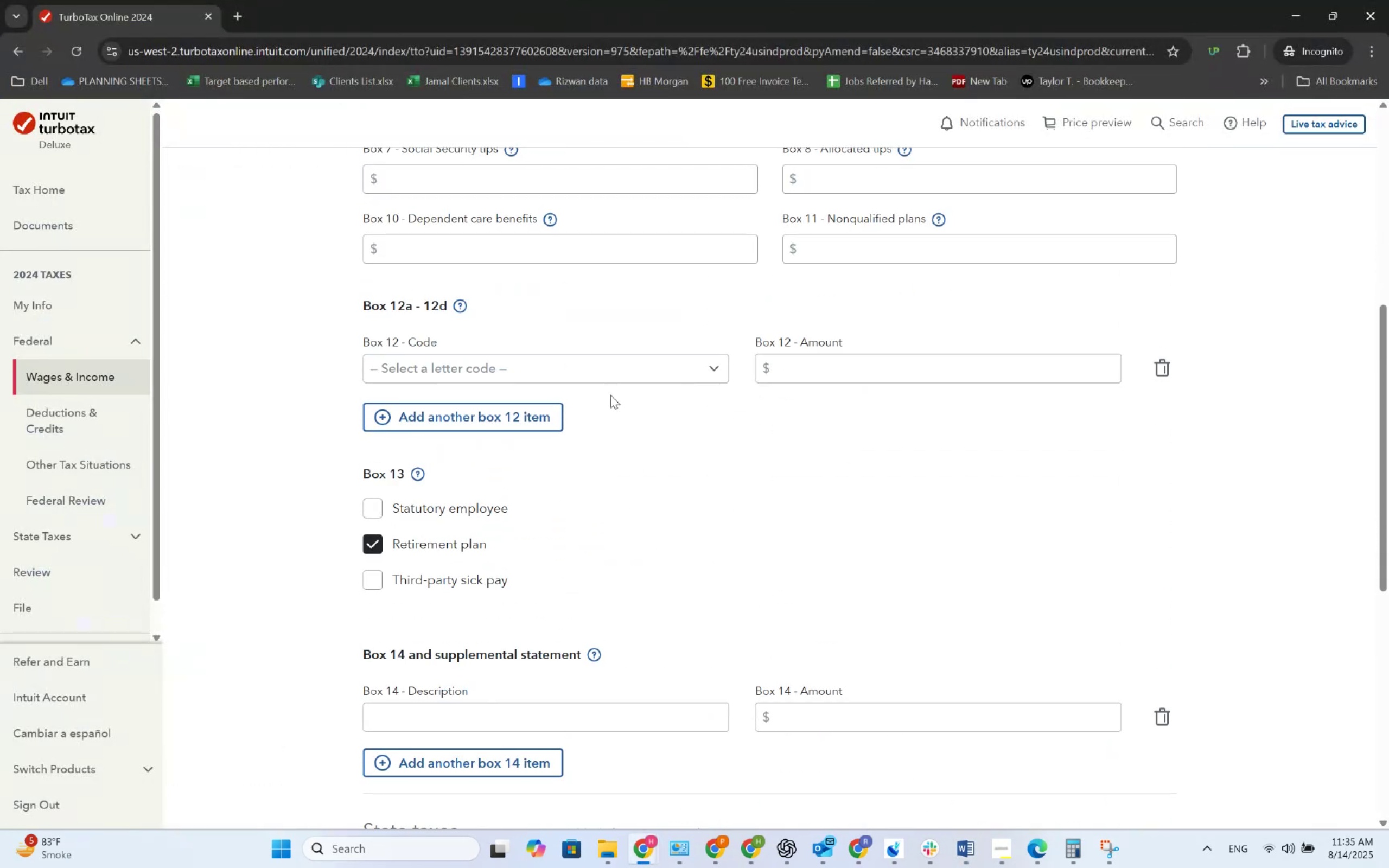 
left_click([609, 372])
 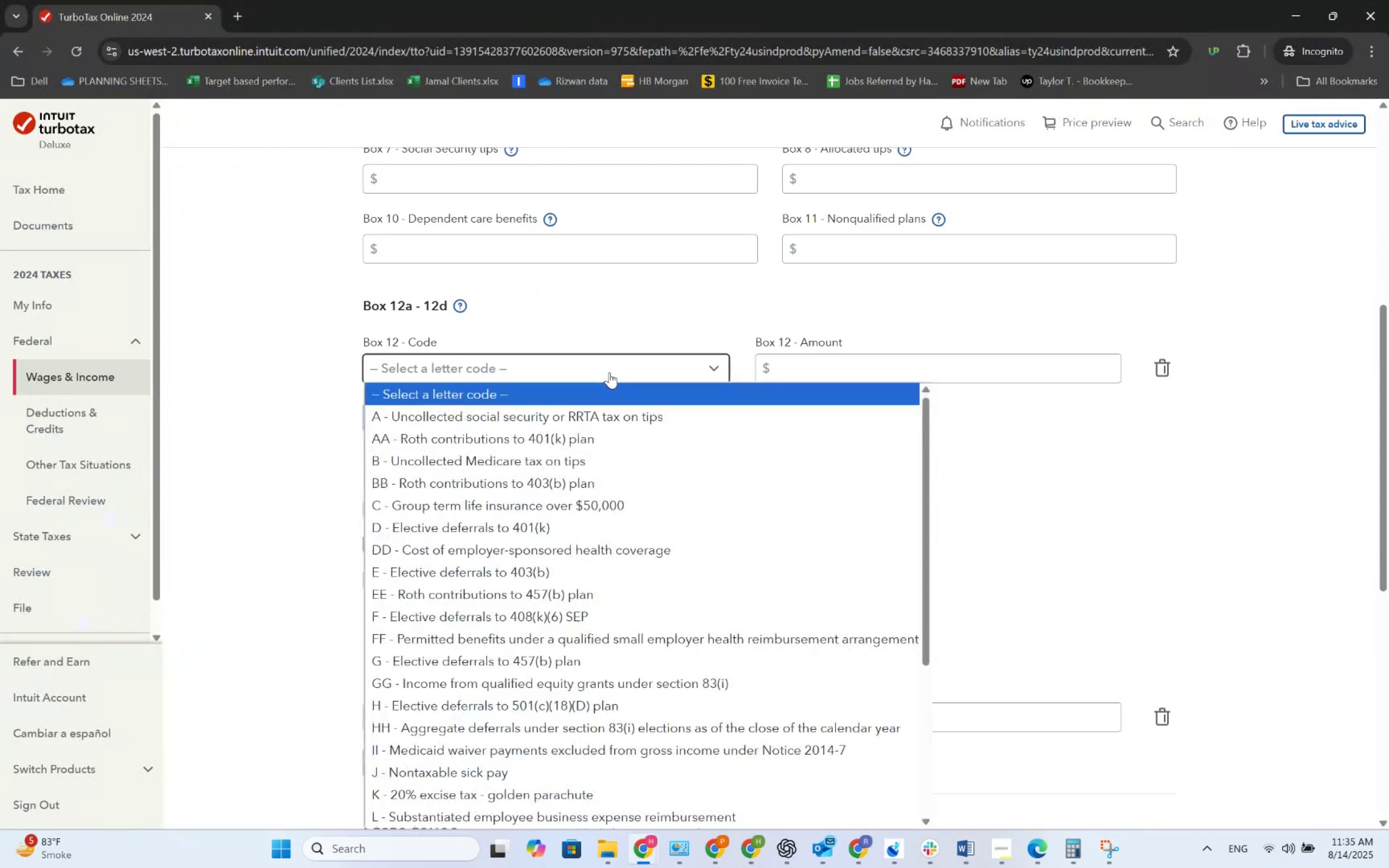 
key(Alt+AltLeft)
 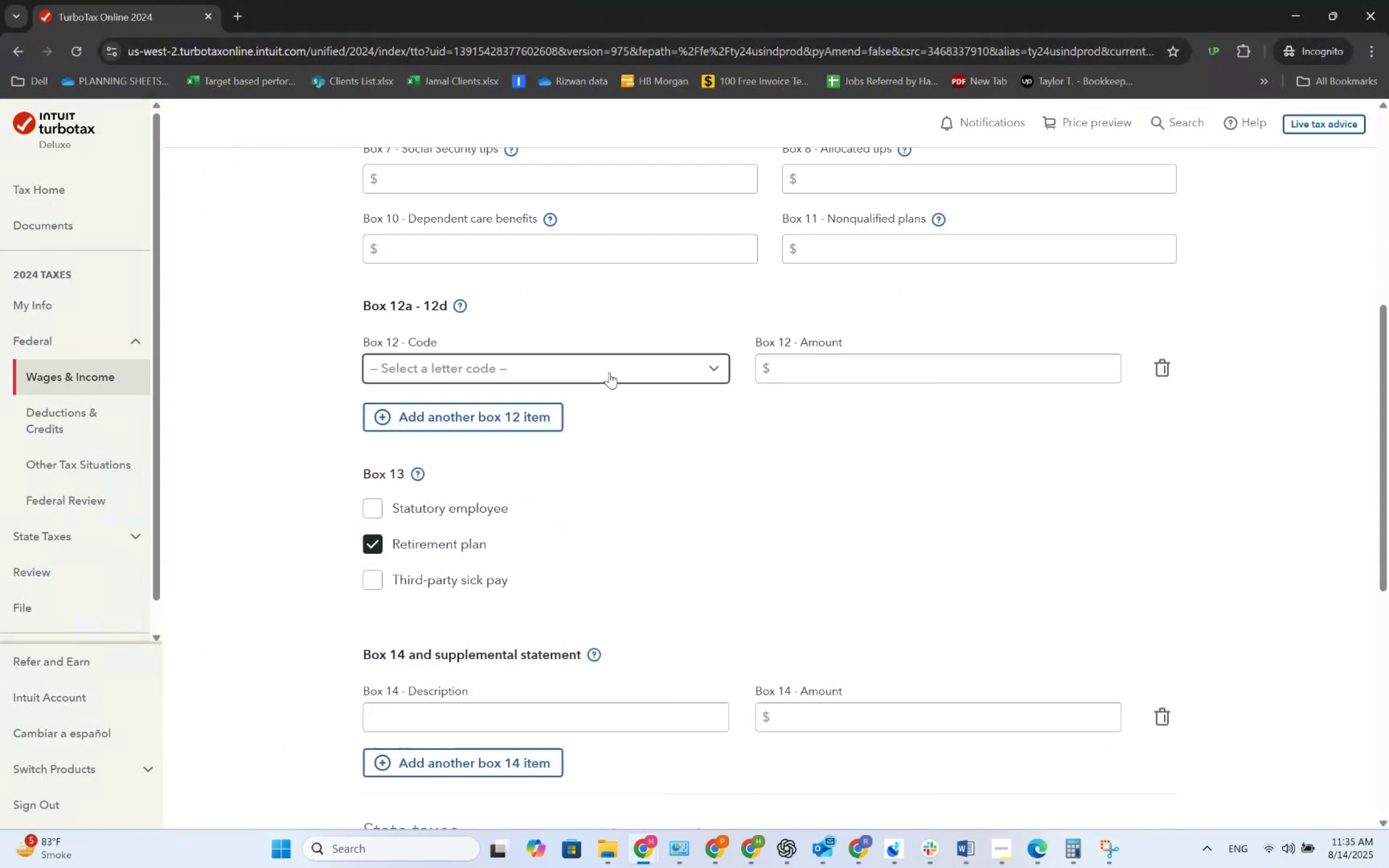 
hold_key(key=Tab, duration=2.13)
 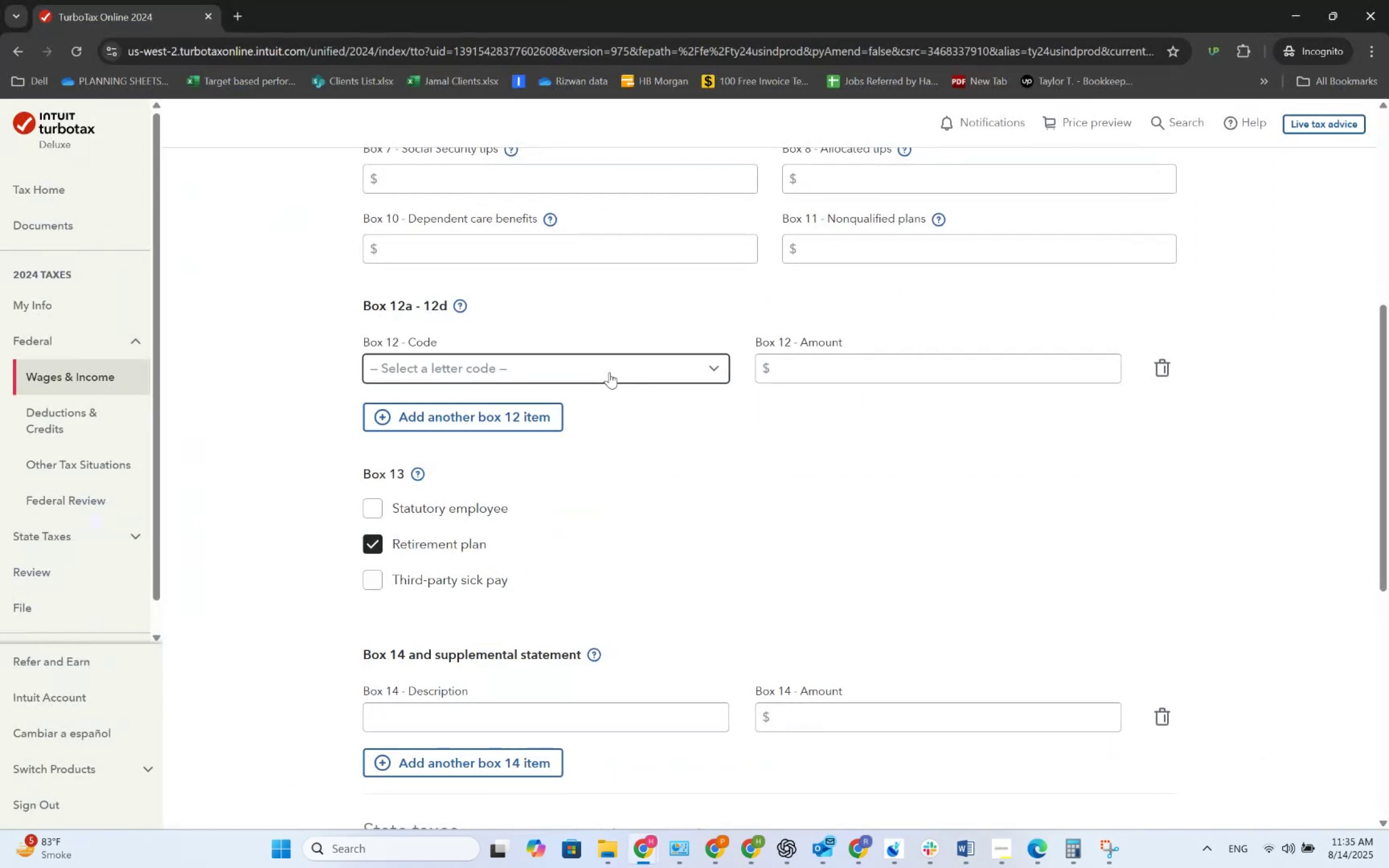 
key(Alt+AltLeft)
 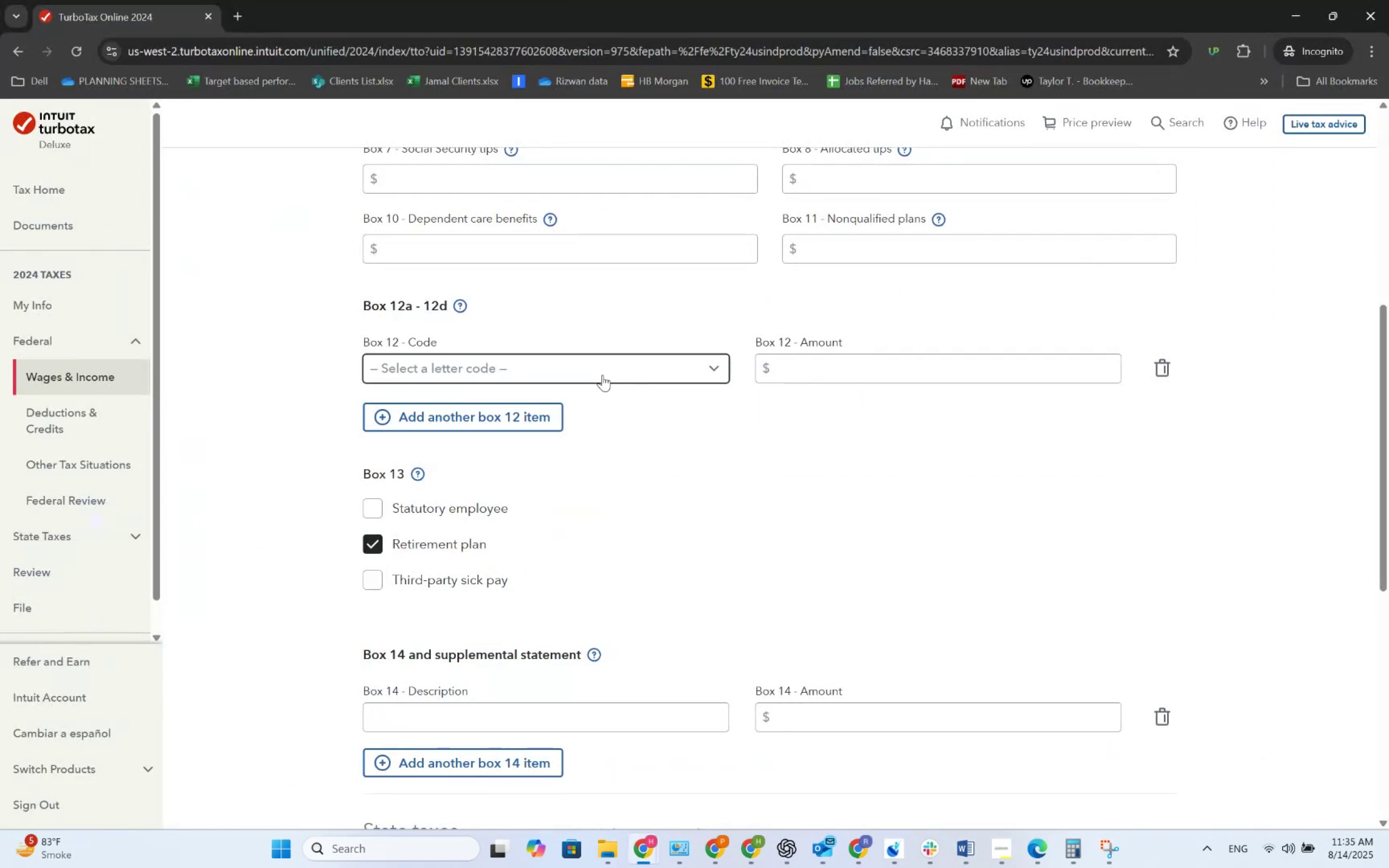 
left_click([602, 375])
 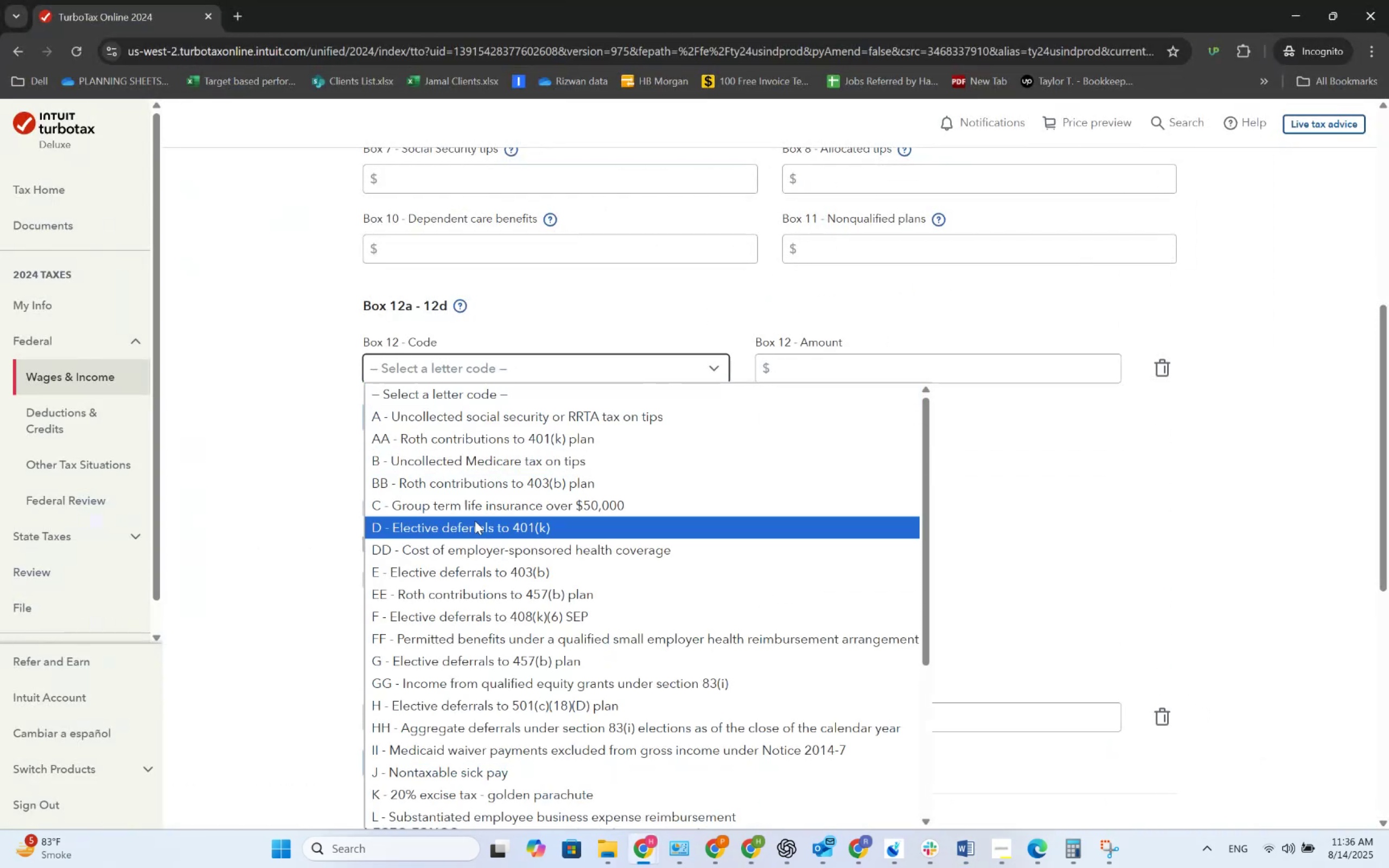 
left_click([475, 525])
 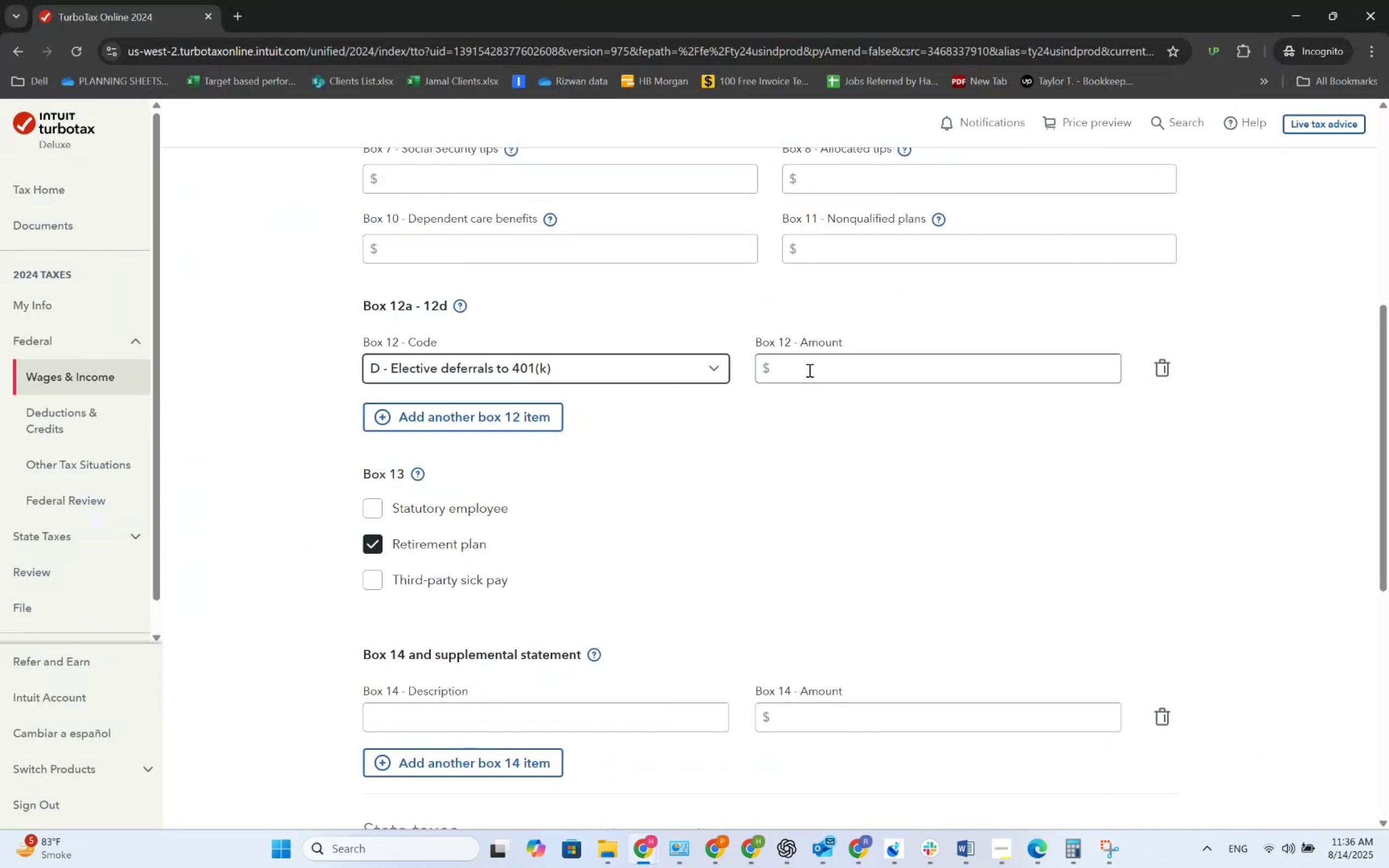 
left_click([810, 368])
 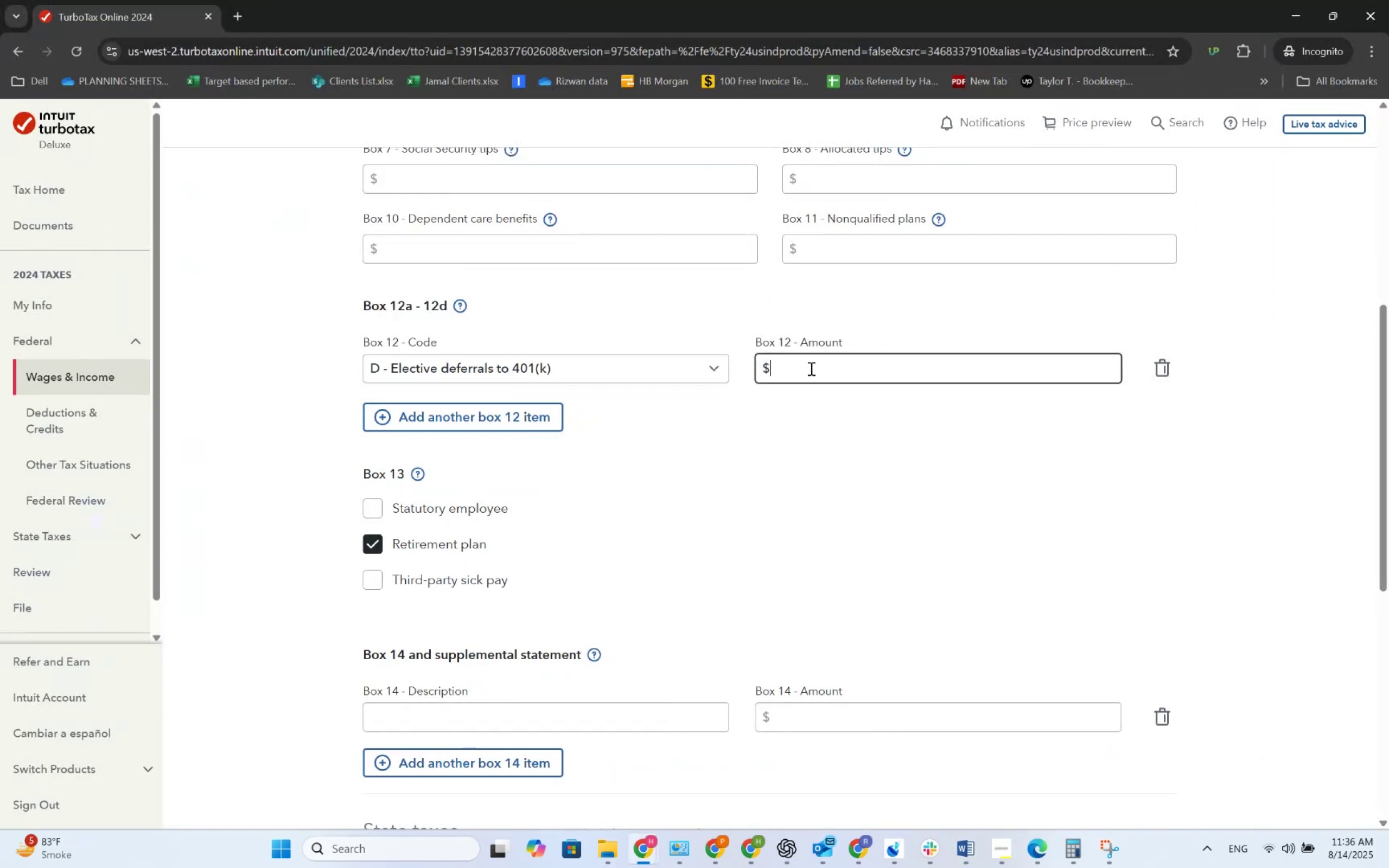 
key(Alt+AltLeft)
 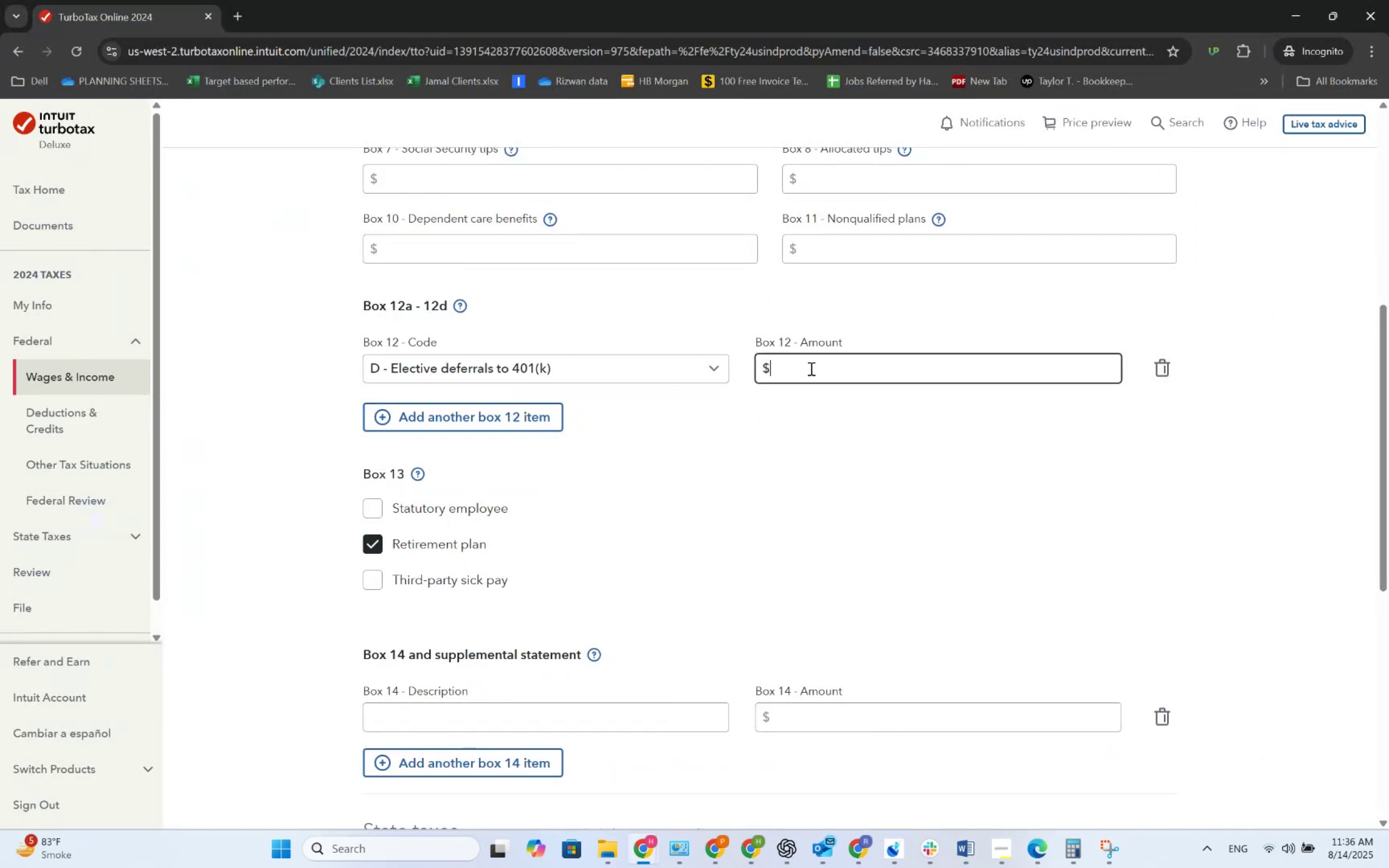 
key(Alt+Tab)
 